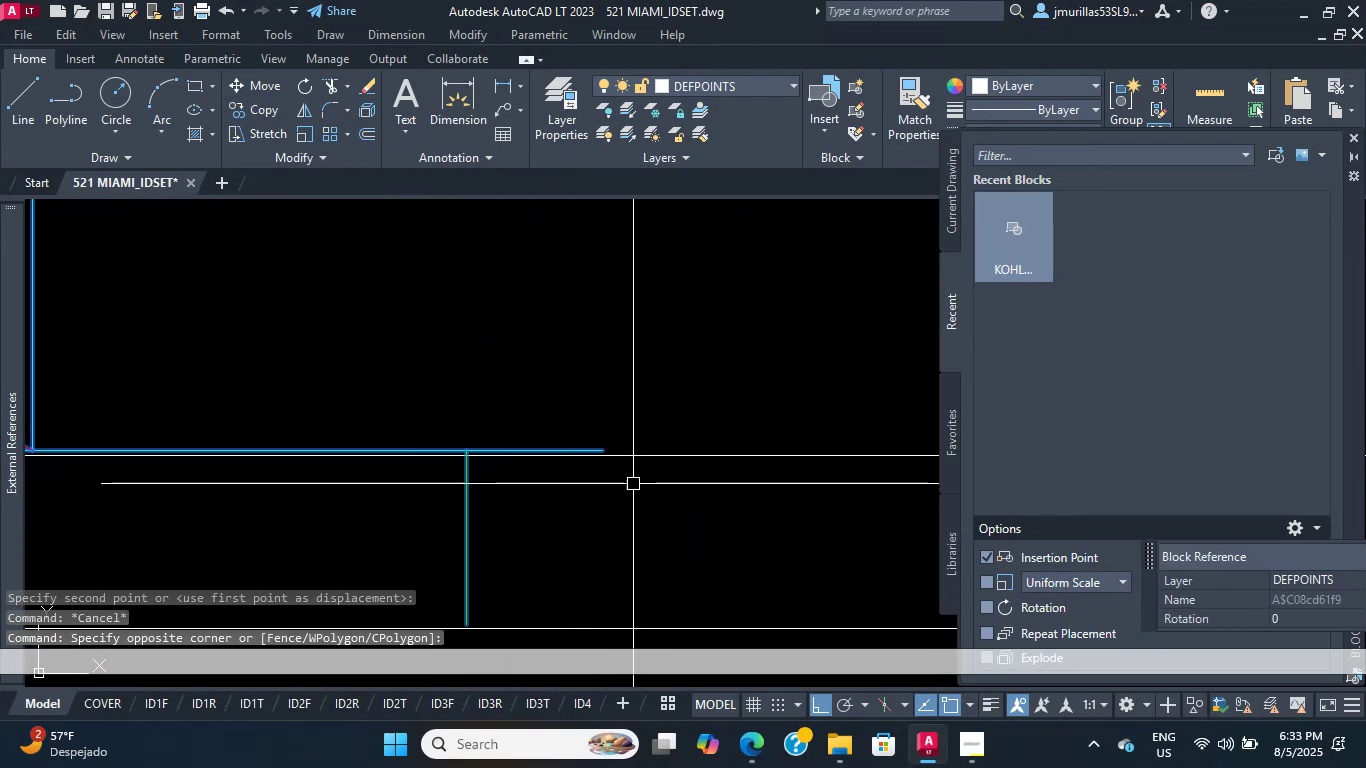 
scroll: coordinate [636, 473], scroll_direction: up, amount: 2.0
 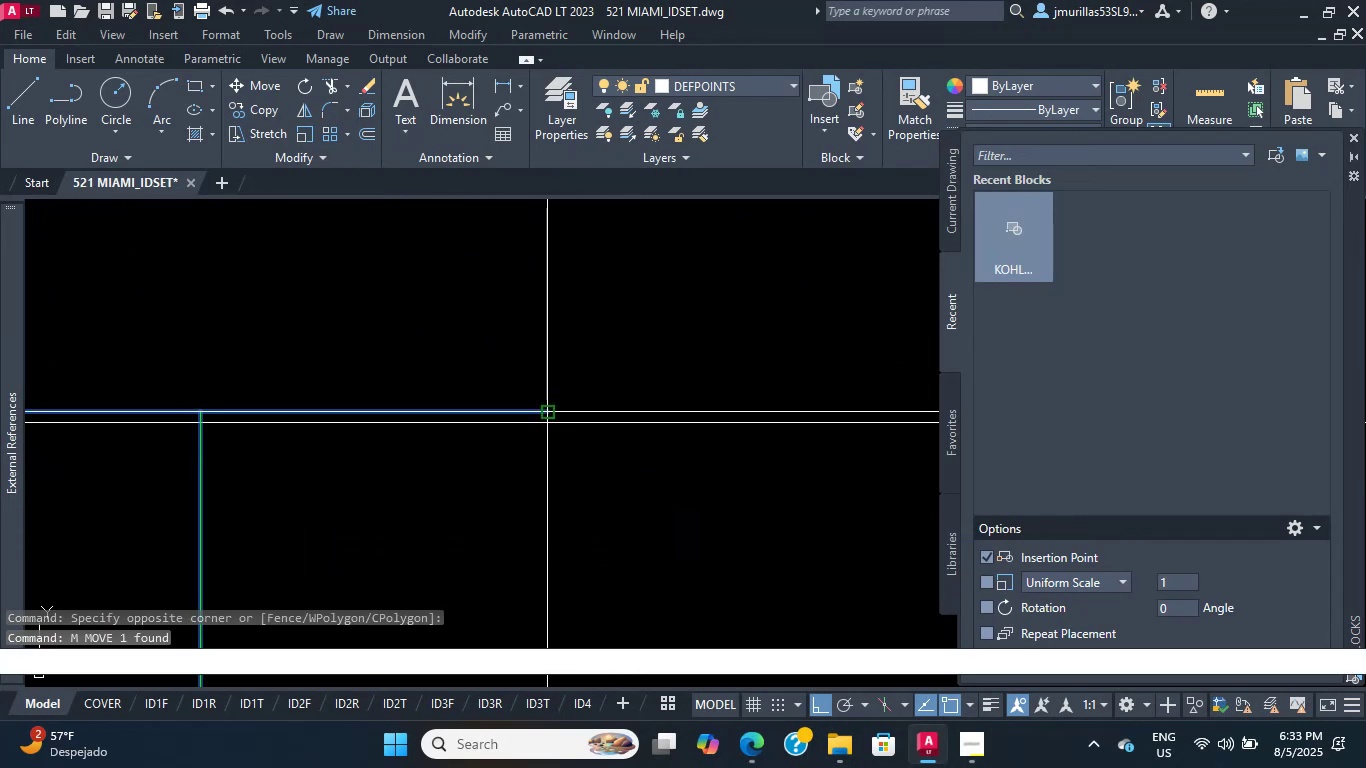 
left_click([553, 412])
 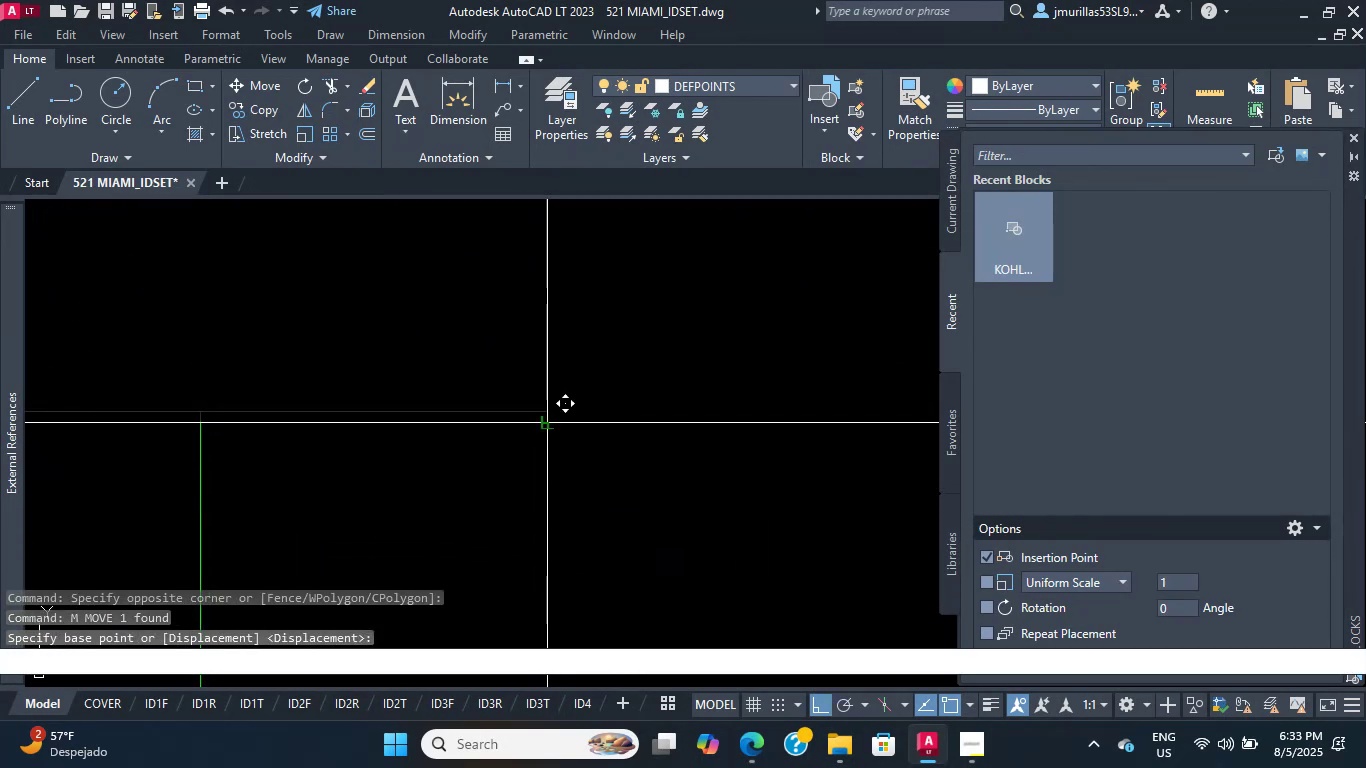 
left_click([549, 424])
 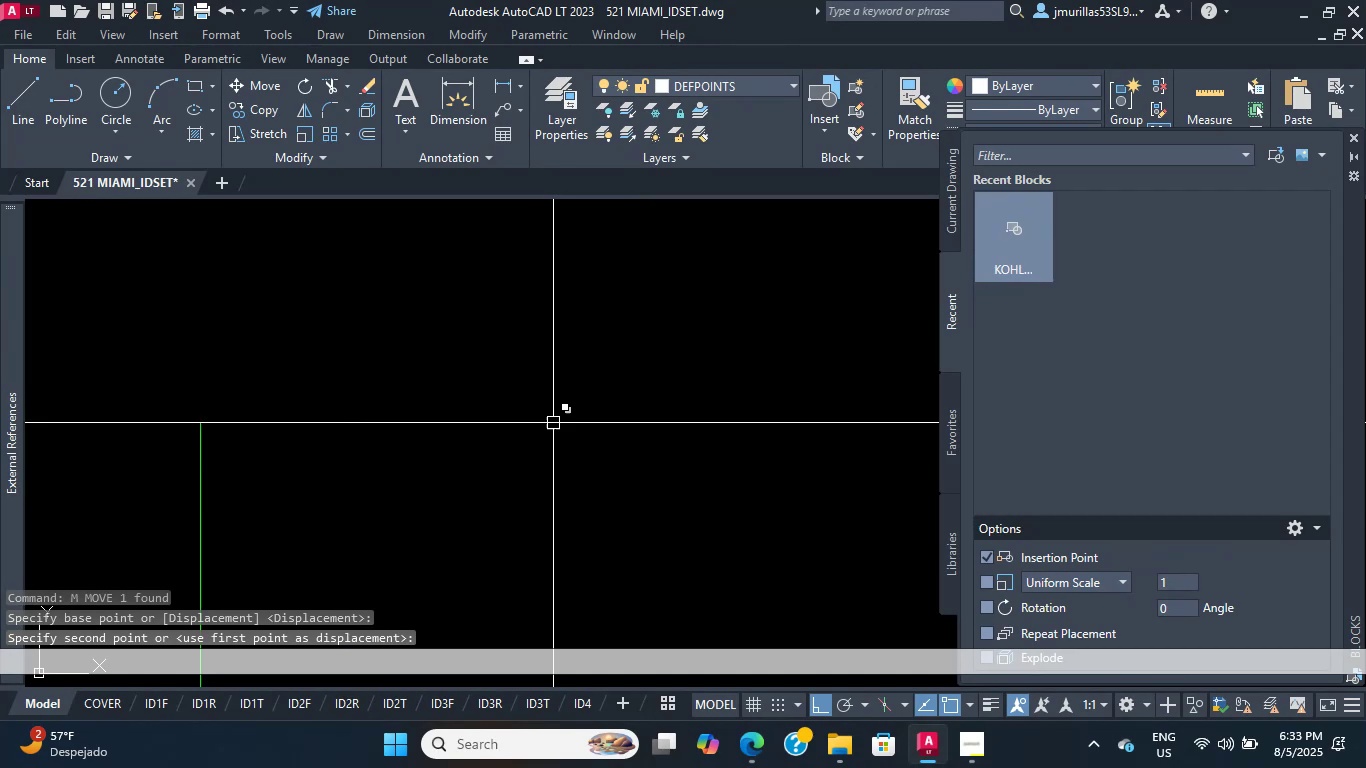 
key(Escape)
 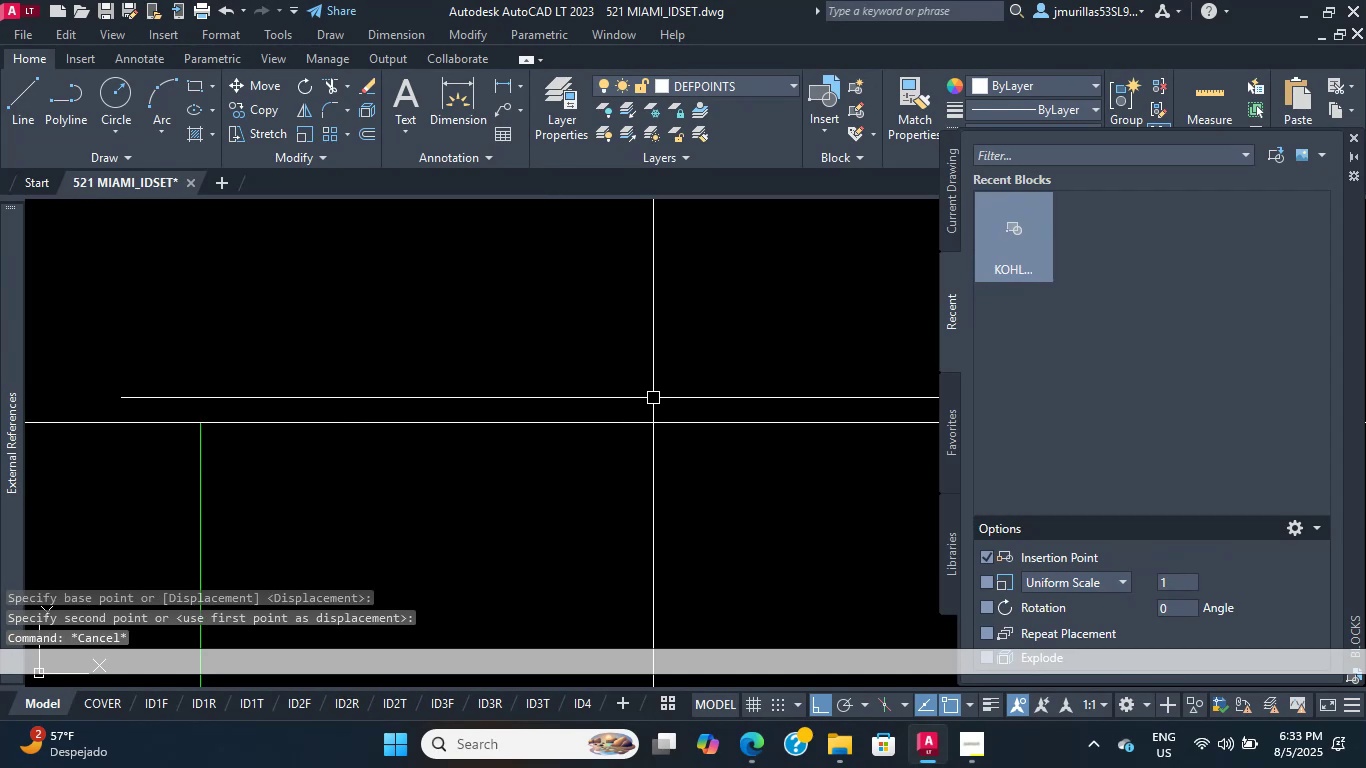 
scroll: coordinate [645, 405], scroll_direction: down, amount: 2.0
 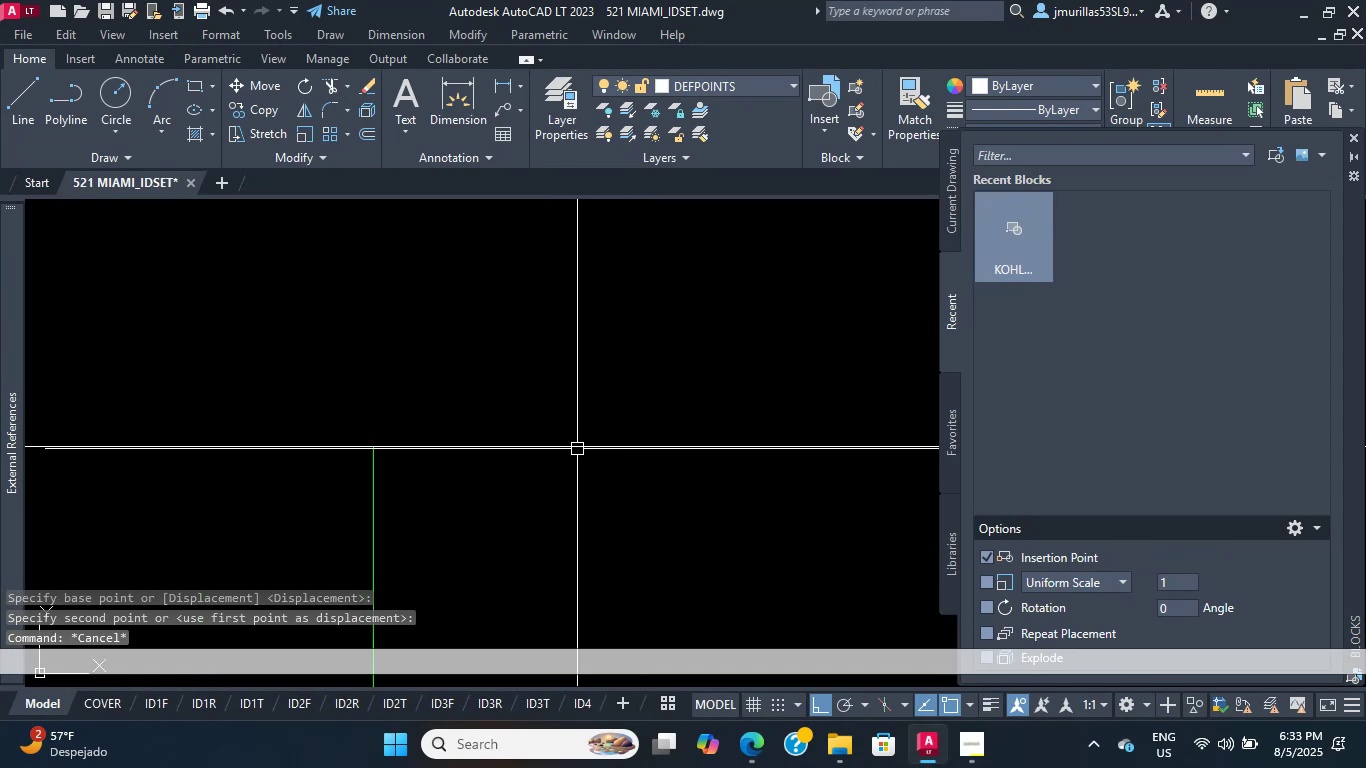 
mouse_move([564, 430])
 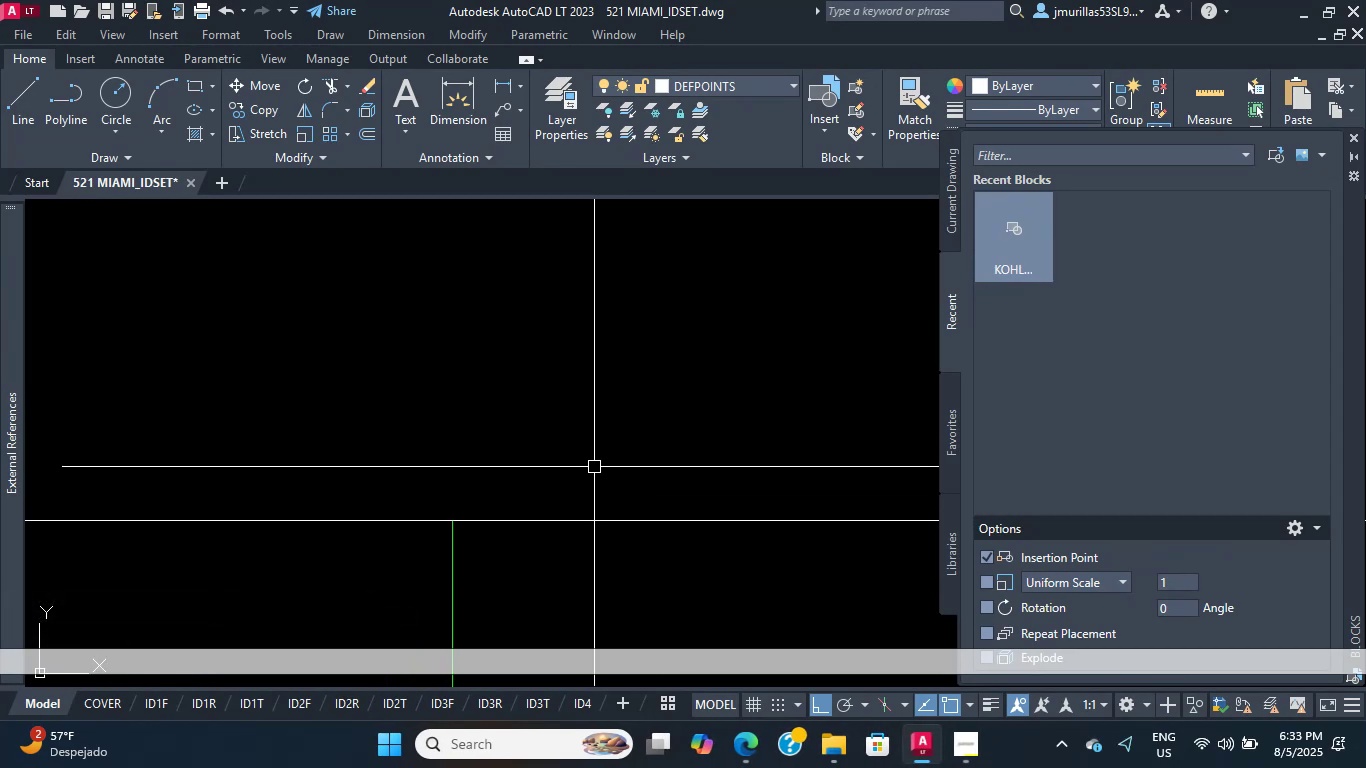 
wait(5.76)
 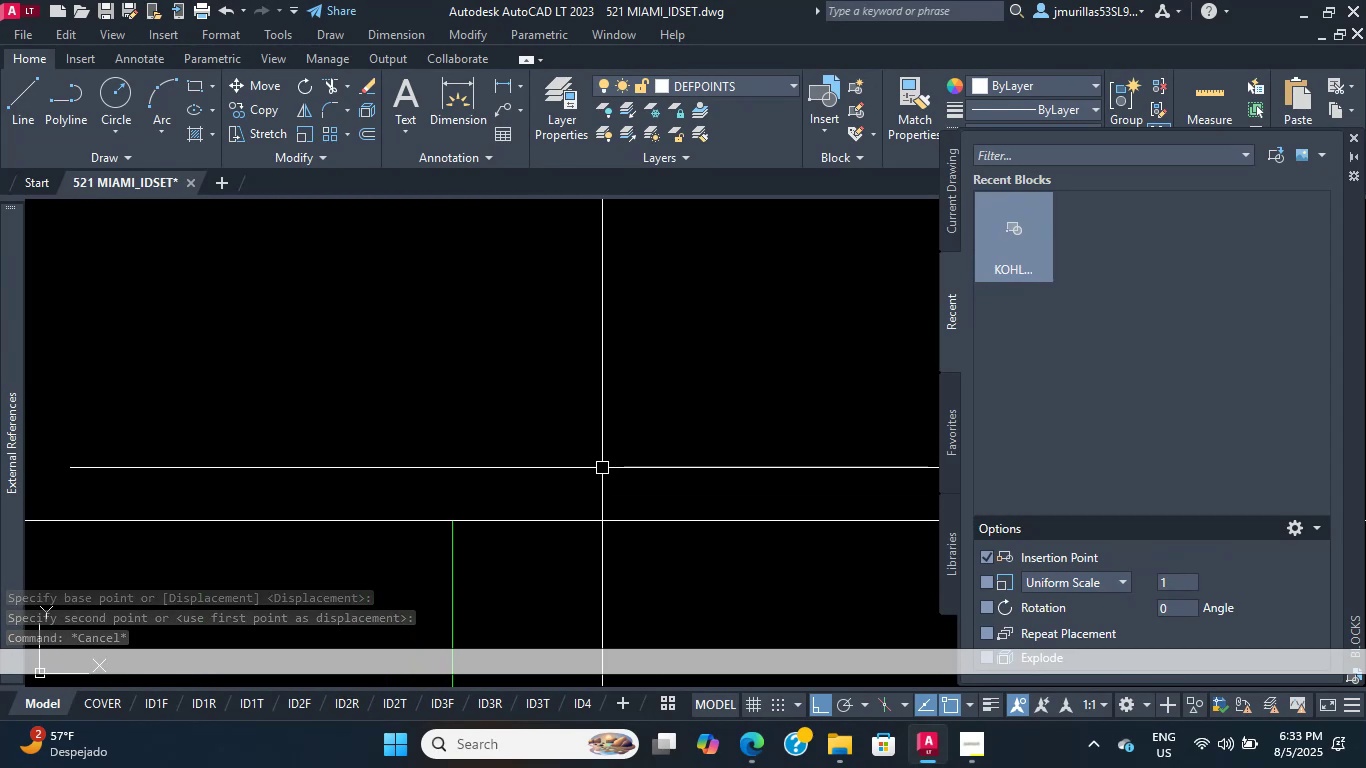 
scroll: coordinate [366, 407], scroll_direction: down, amount: 7.0
 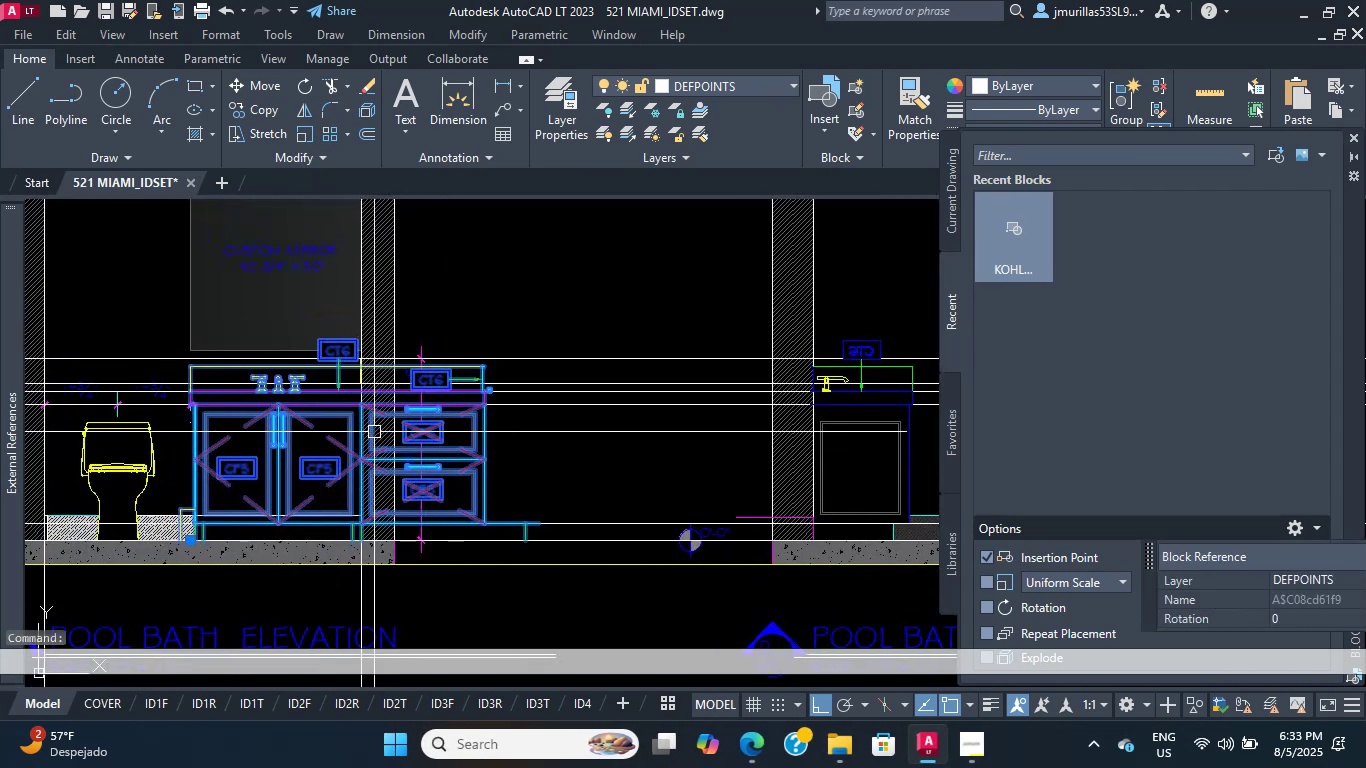 
scroll: coordinate [304, 410], scroll_direction: up, amount: 2.0
 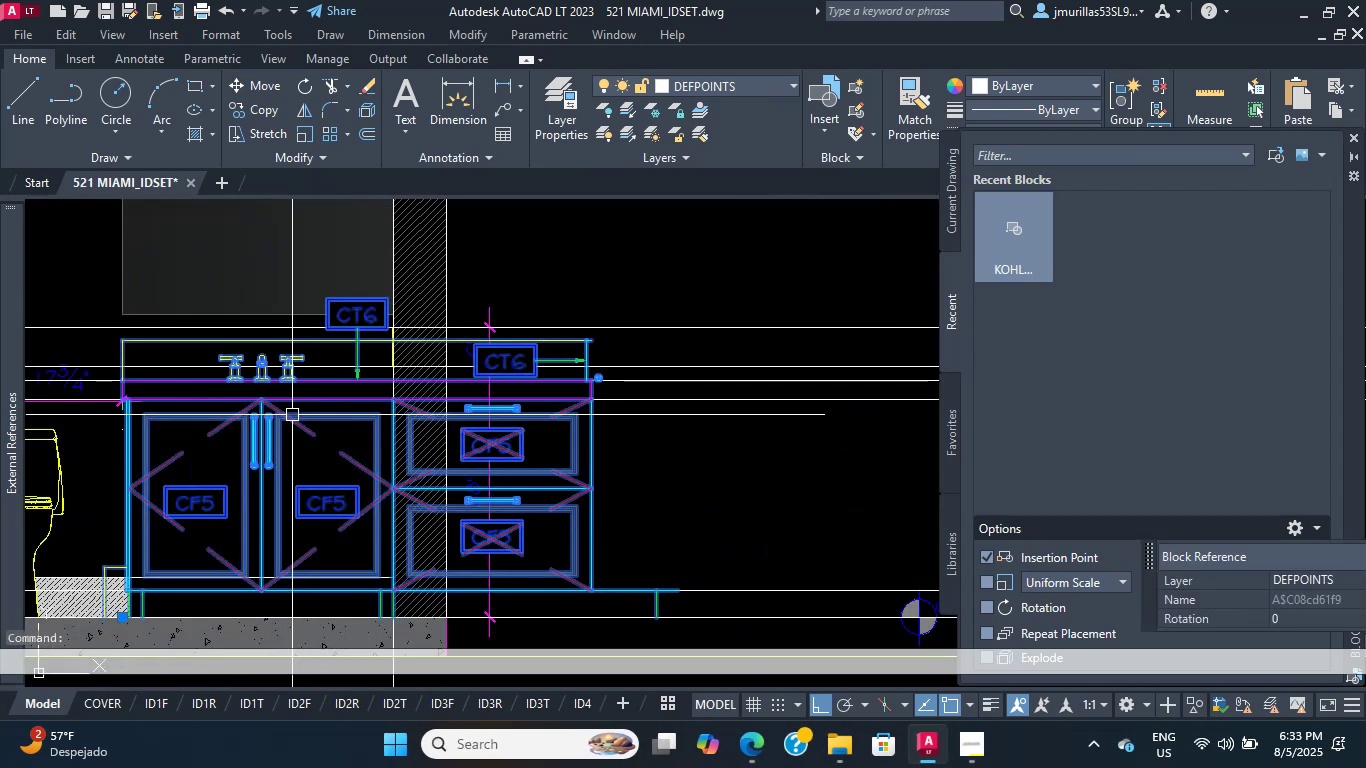 
scroll: coordinate [207, 495], scroll_direction: down, amount: 2.0
 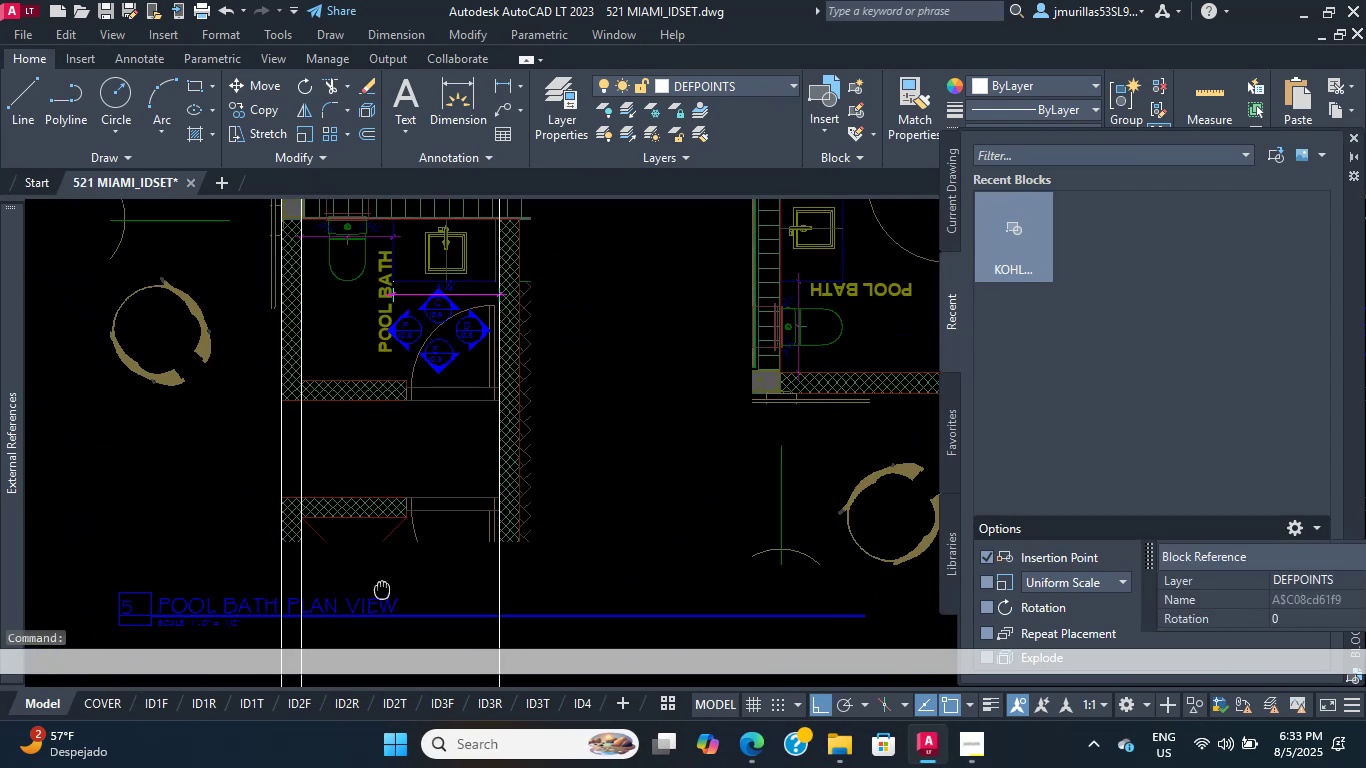 
scroll: coordinate [419, 446], scroll_direction: up, amount: 4.0
 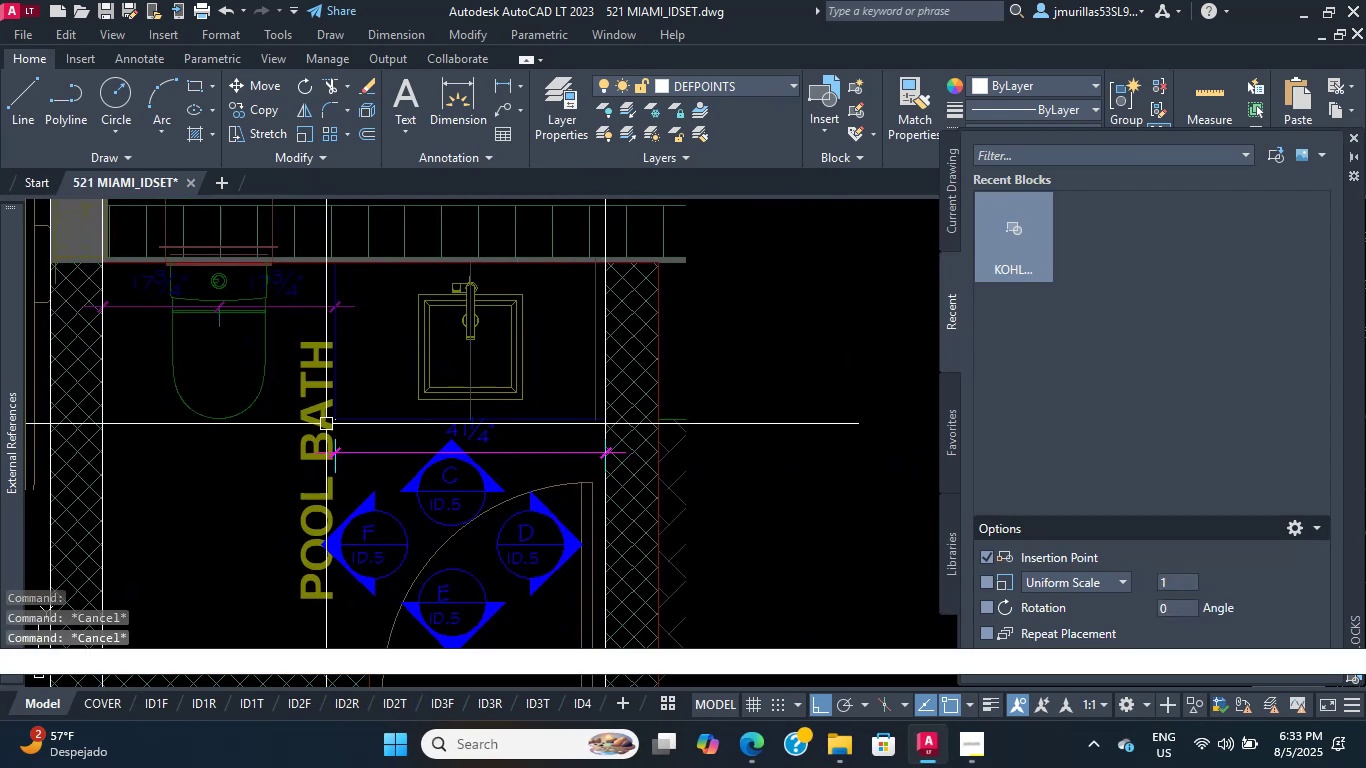 
key(Escape)
key(Escape)
type(XL V )
 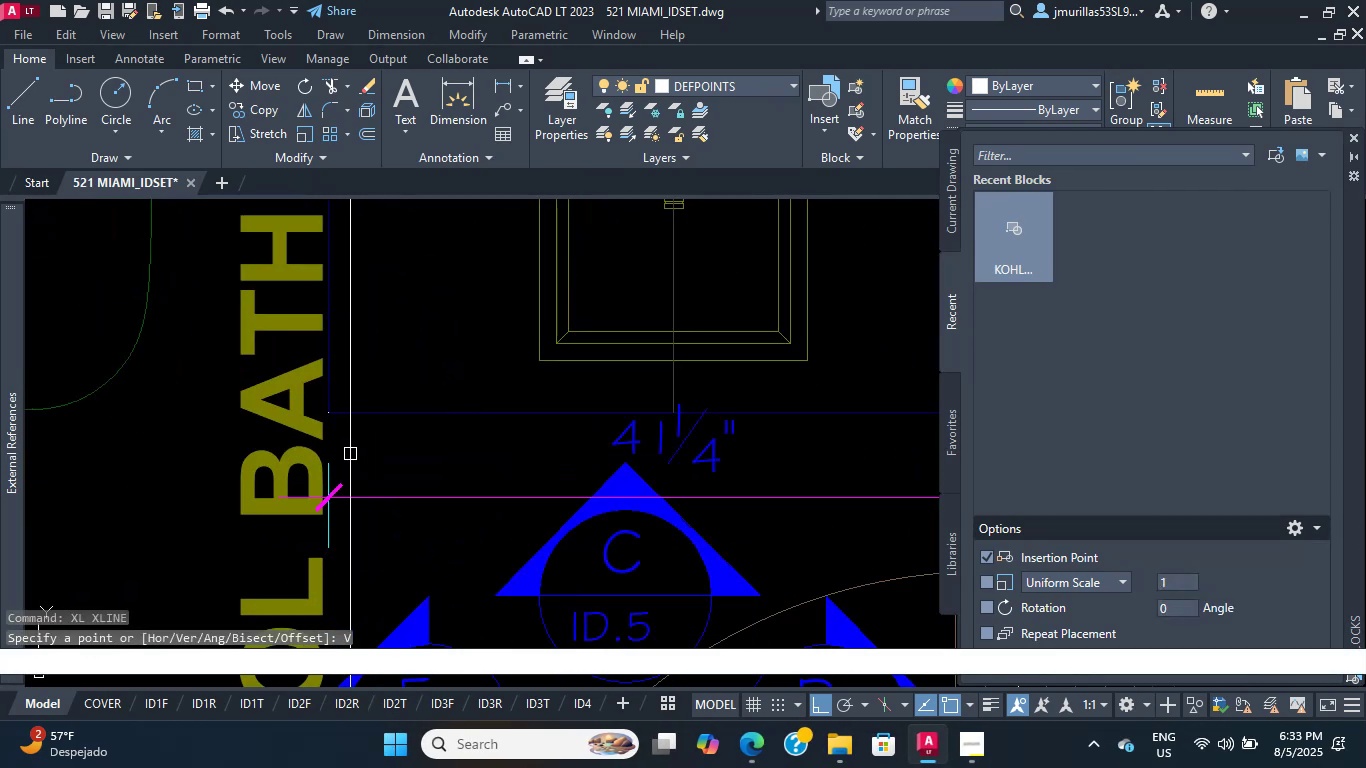 
scroll: coordinate [367, 469], scroll_direction: up, amount: 4.0
 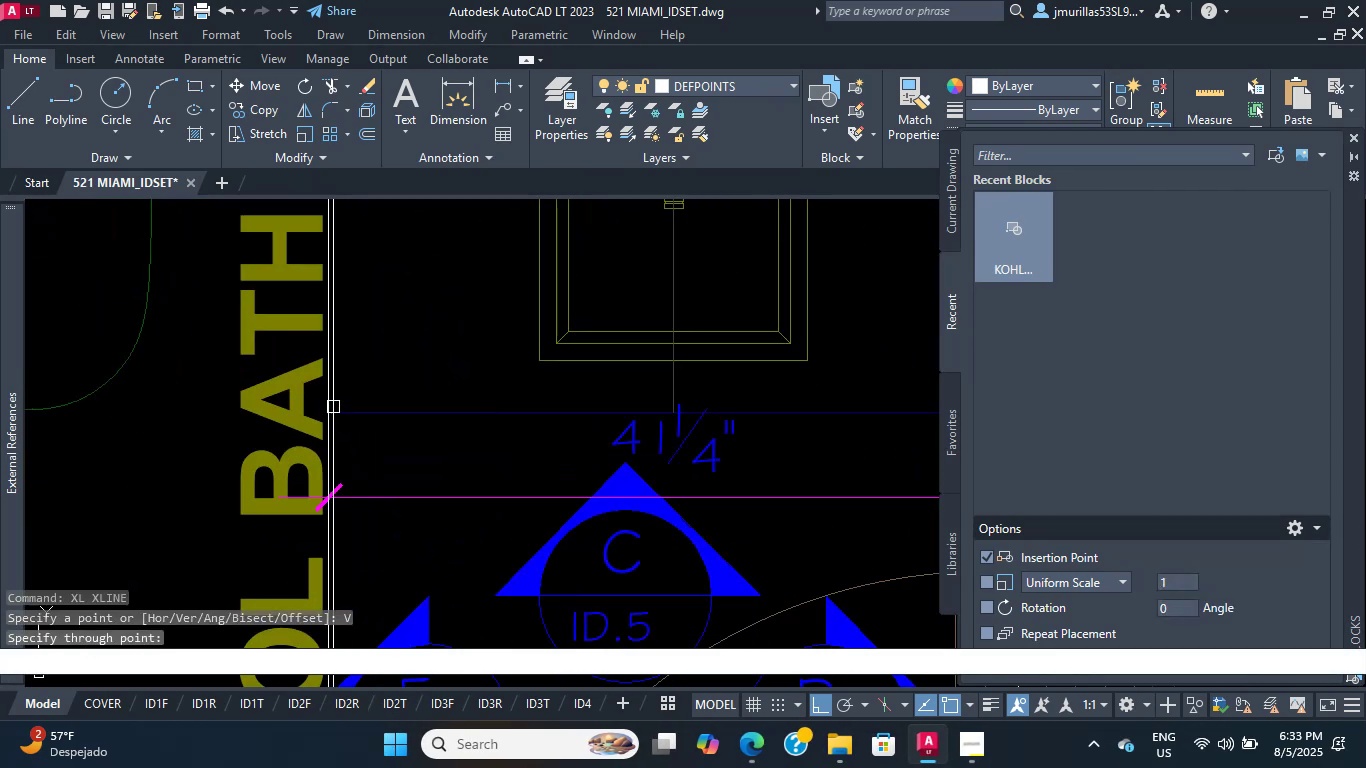 
scroll: coordinate [483, 390], scroll_direction: down, amount: 6.0
 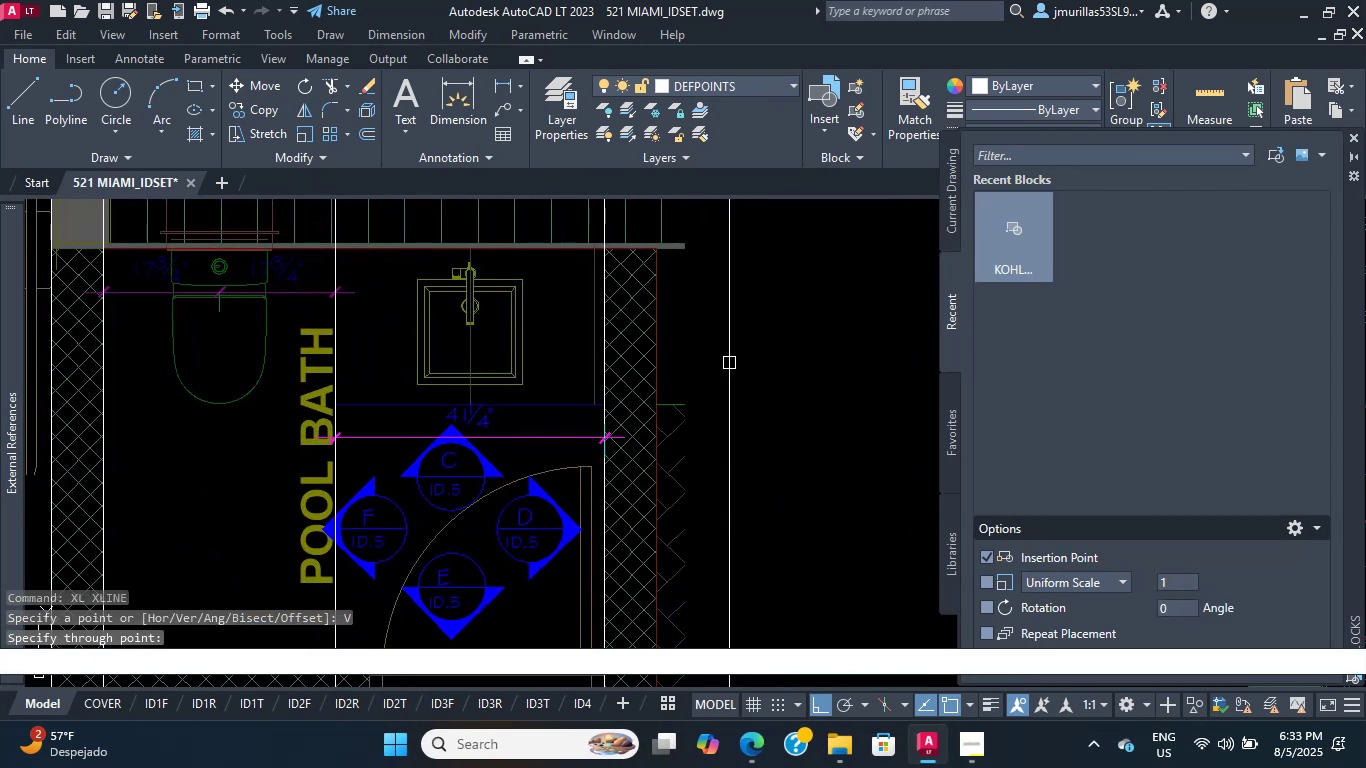 
scroll: coordinate [601, 393], scroll_direction: up, amount: 4.0
 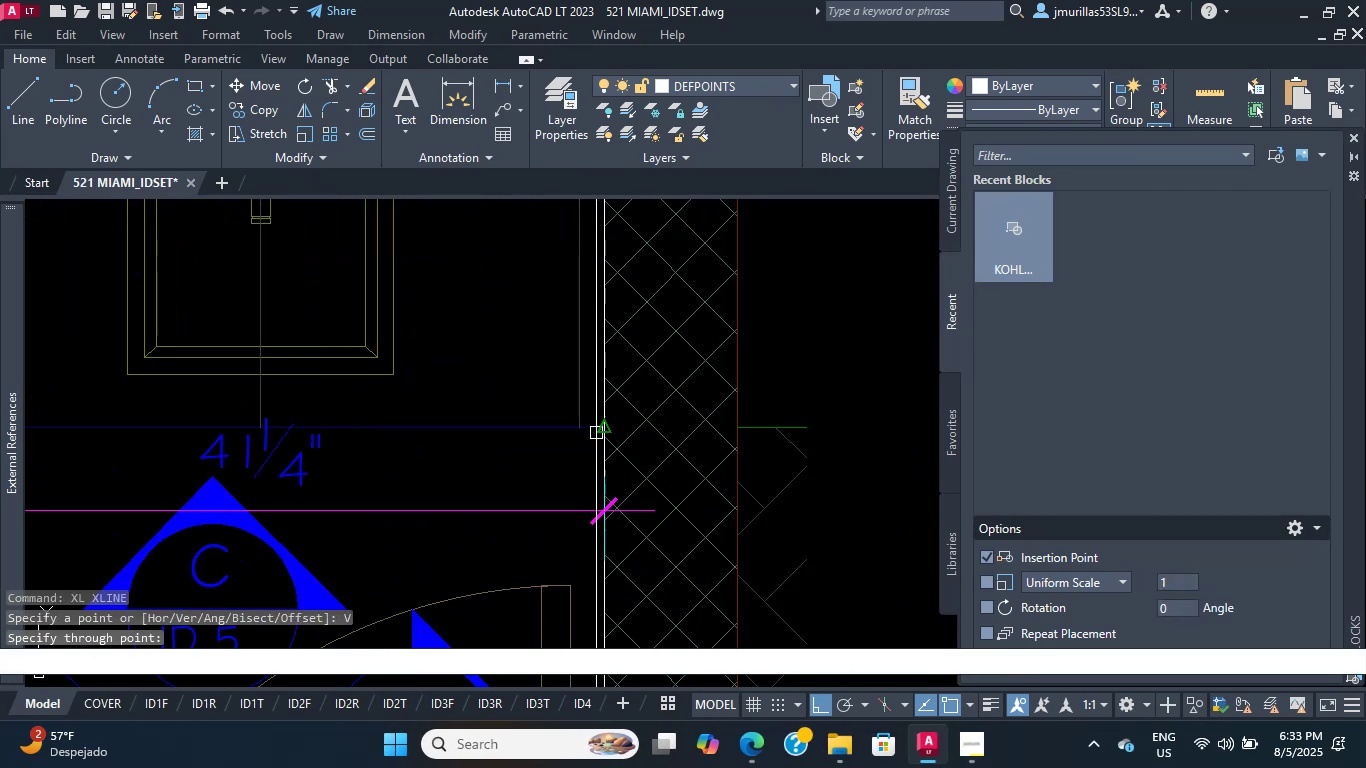 
left_click([596, 432])
 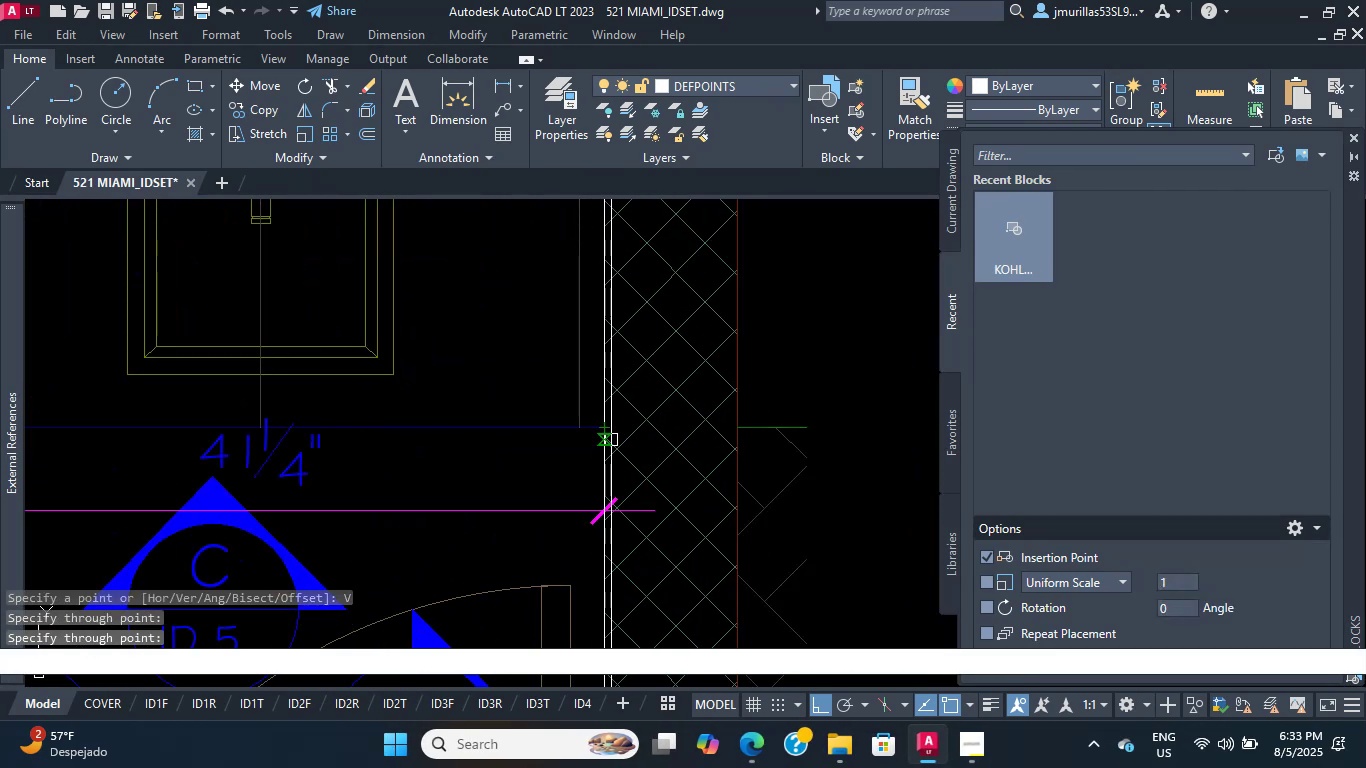 
scroll: coordinate [508, 449], scroll_direction: down, amount: 8.0
 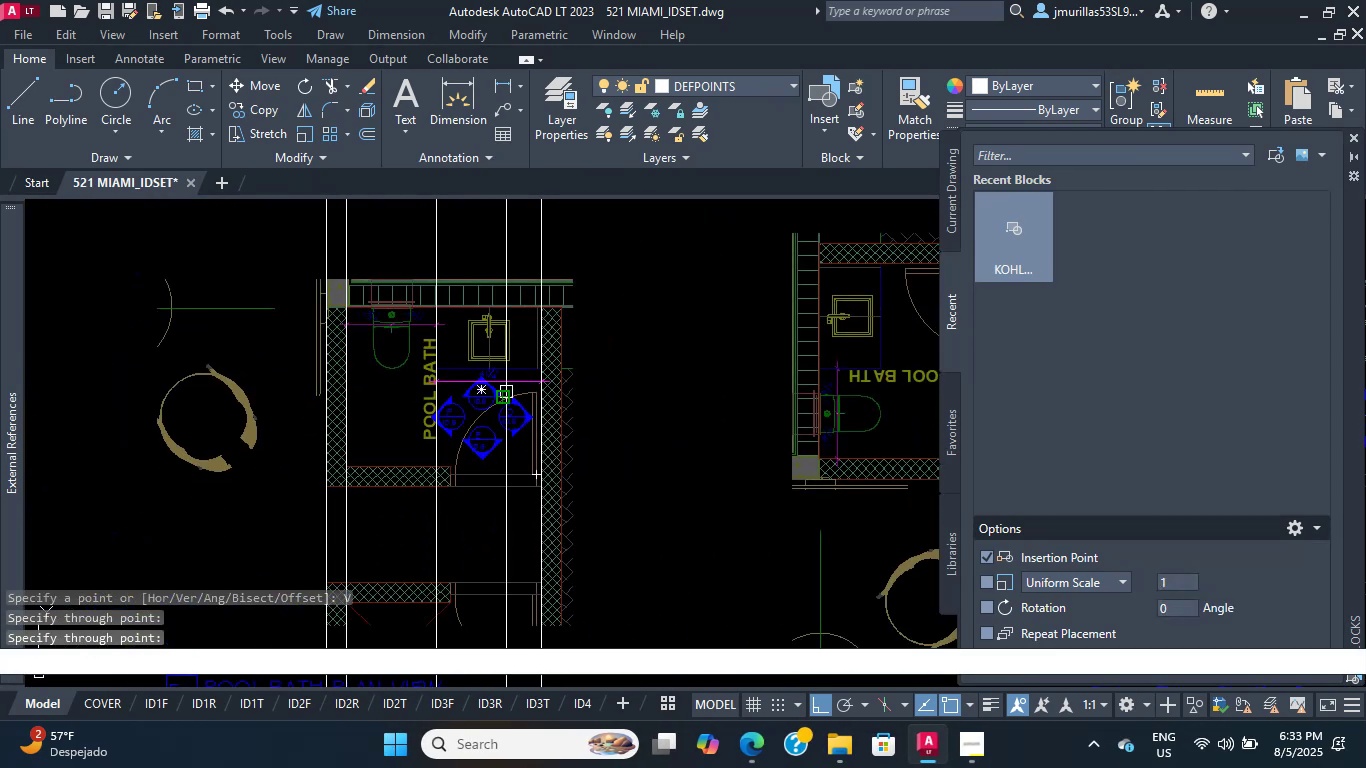 
key(Escape)
 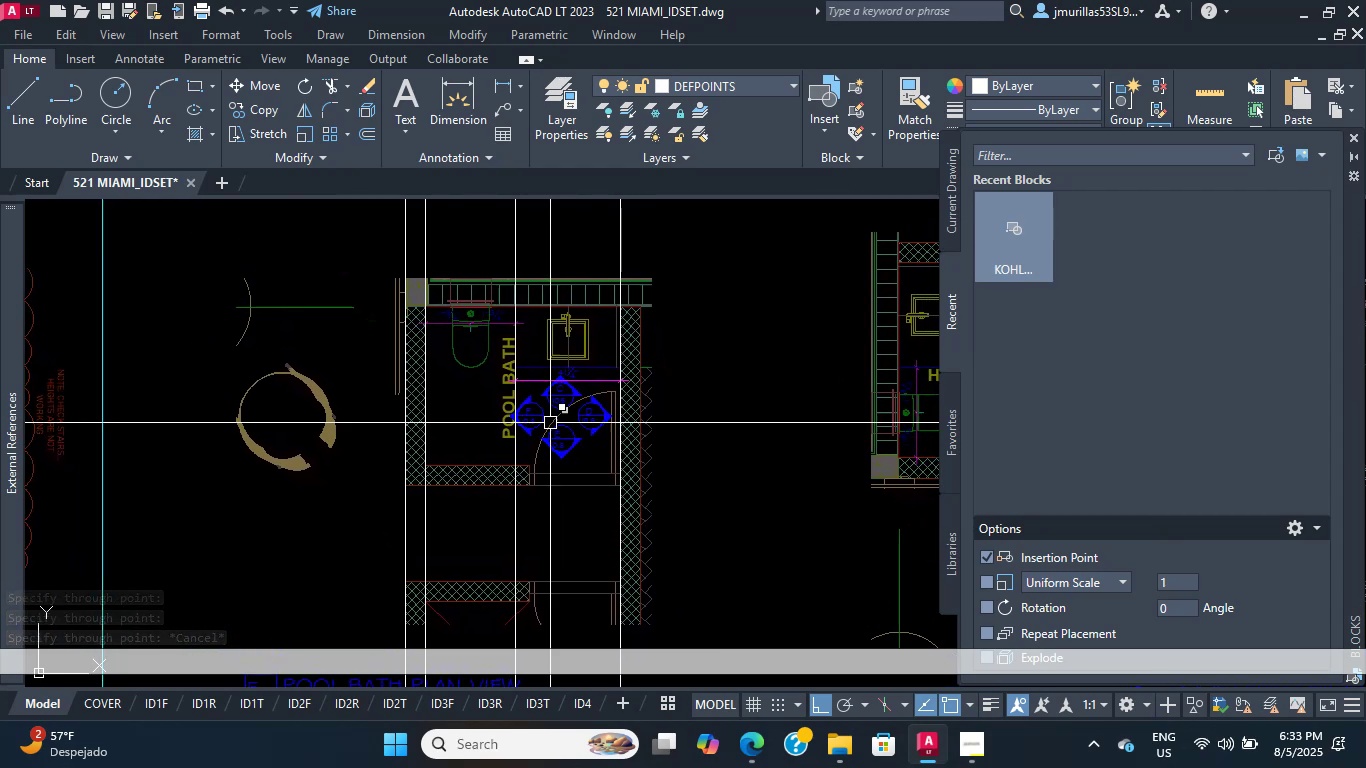 
wait(7.16)
 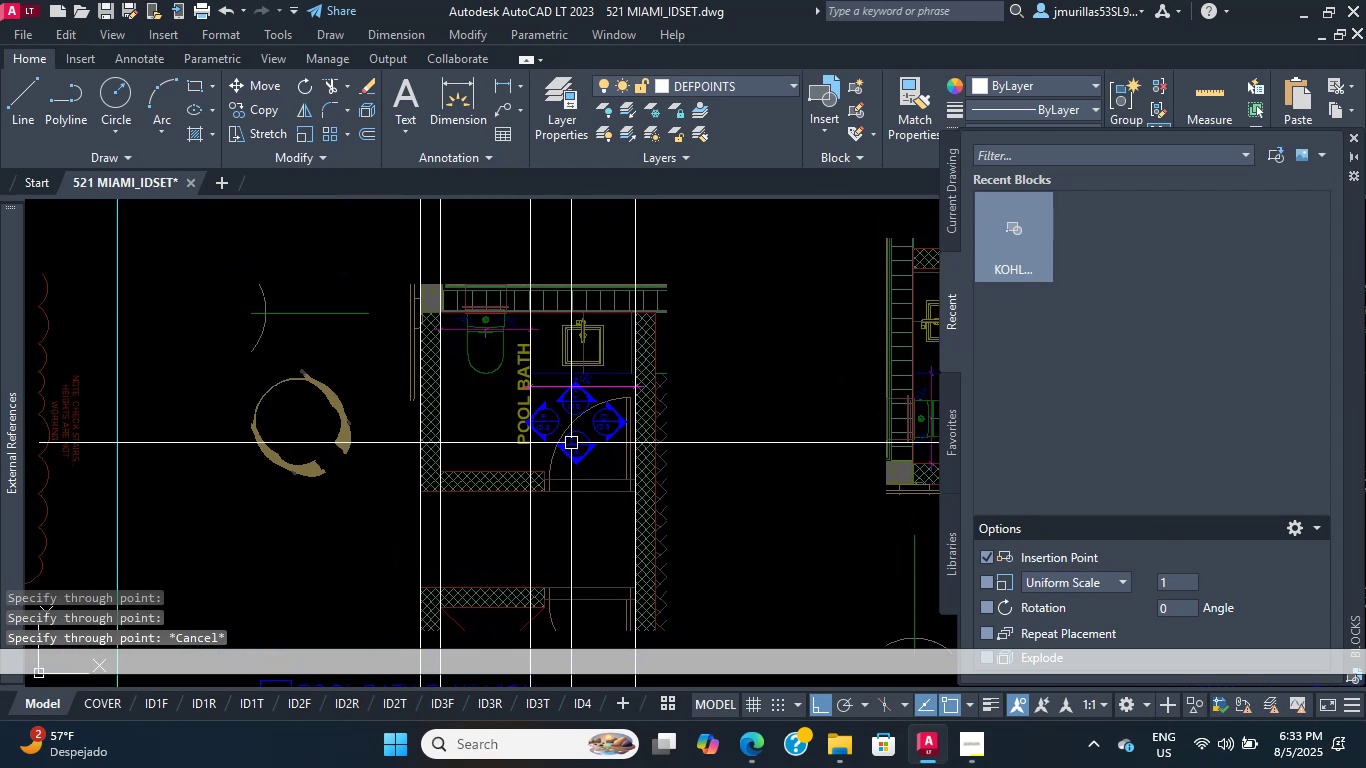 
scroll: coordinate [532, 424], scroll_direction: up, amount: 1.0
 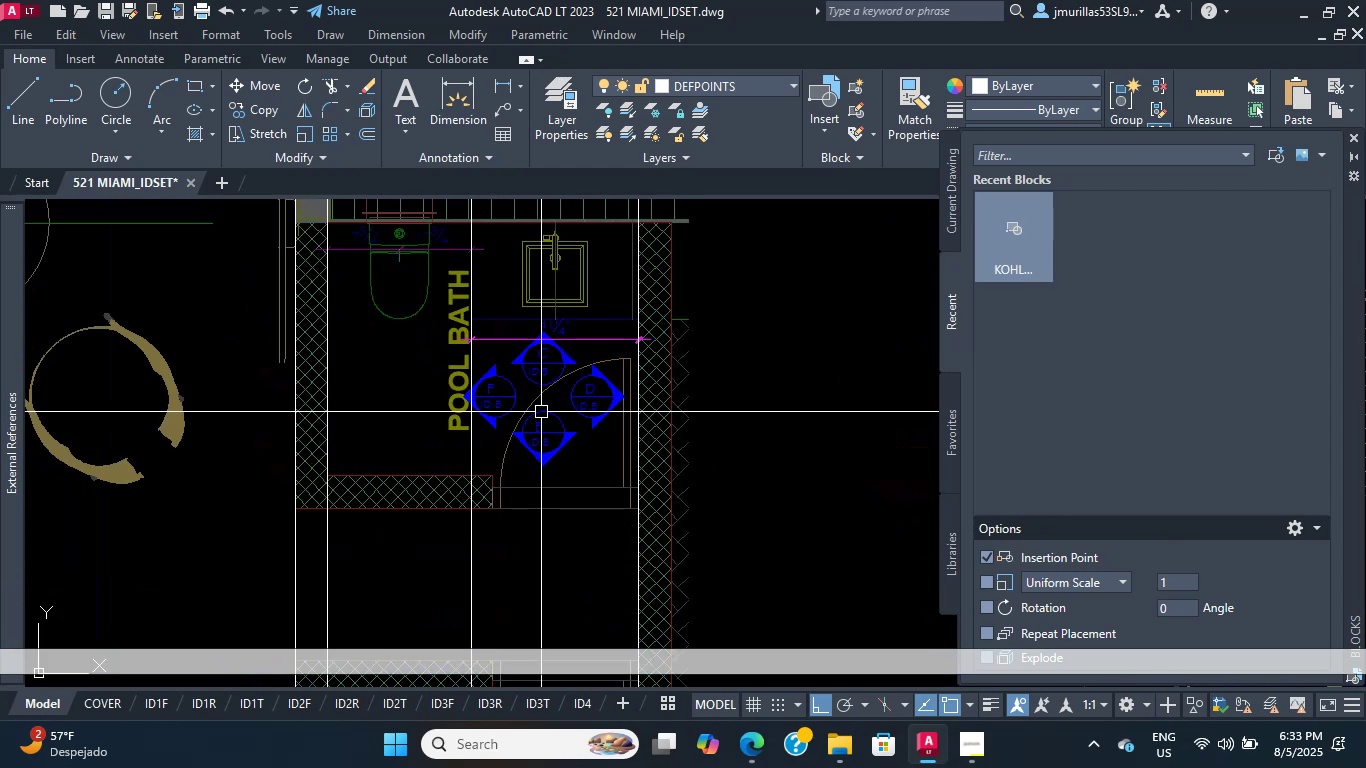 
mouse_move([555, 383])
 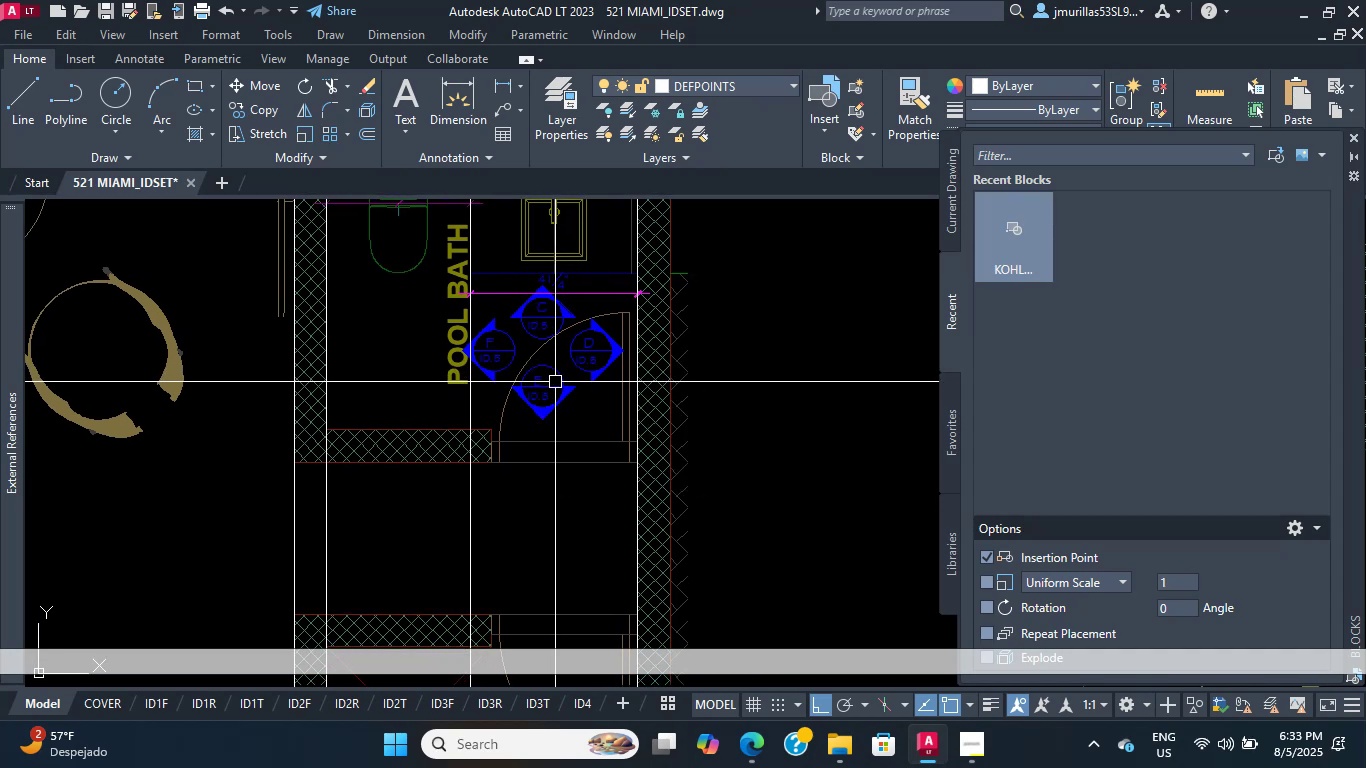 
mouse_move([568, 323])
 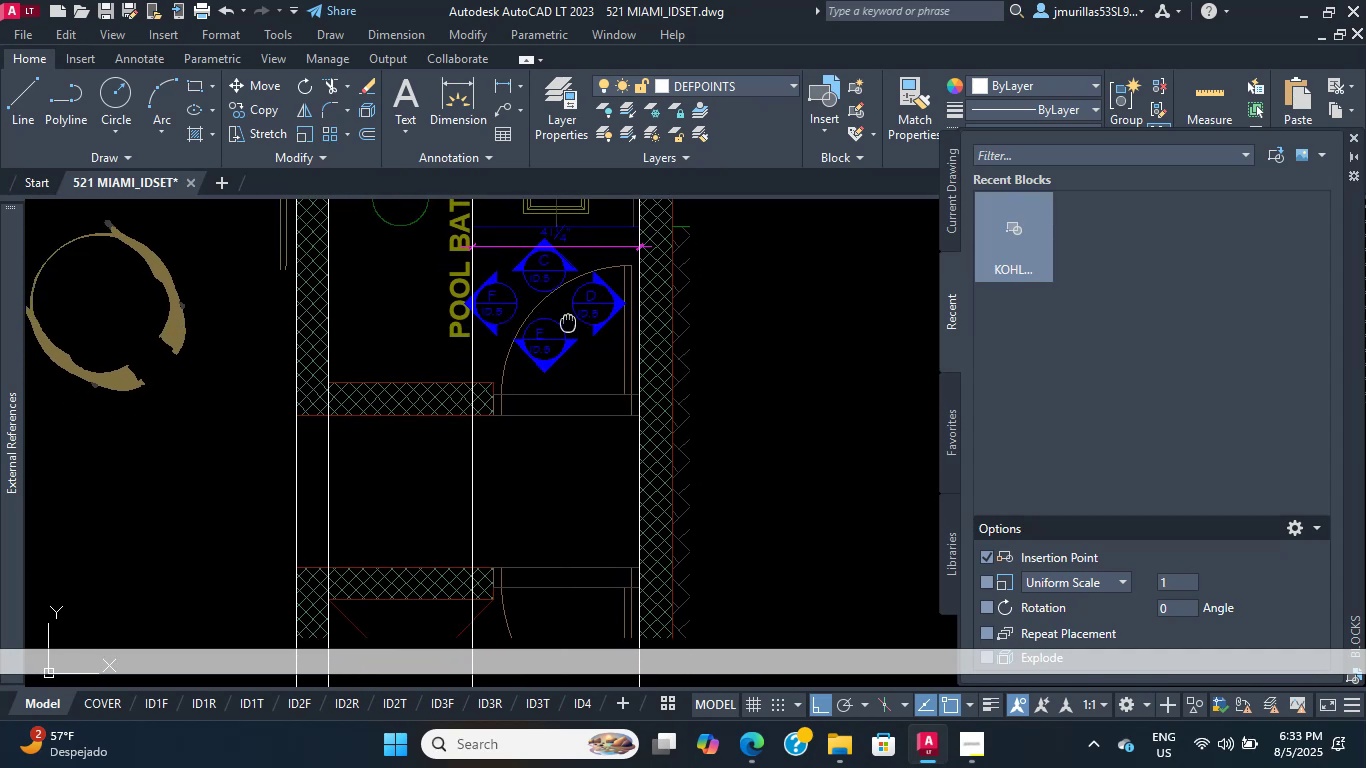 
scroll: coordinate [589, 334], scroll_direction: up, amount: 1.0
 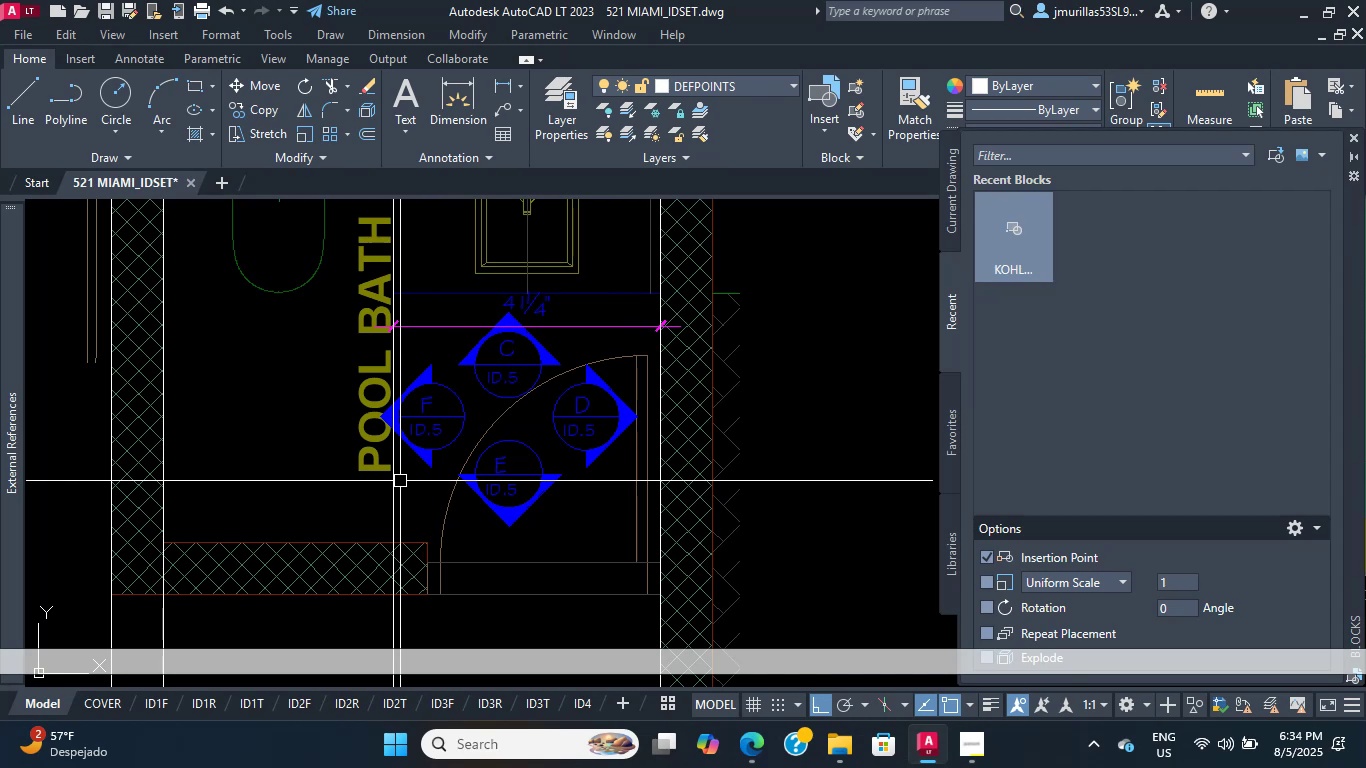 
wait(27.8)
 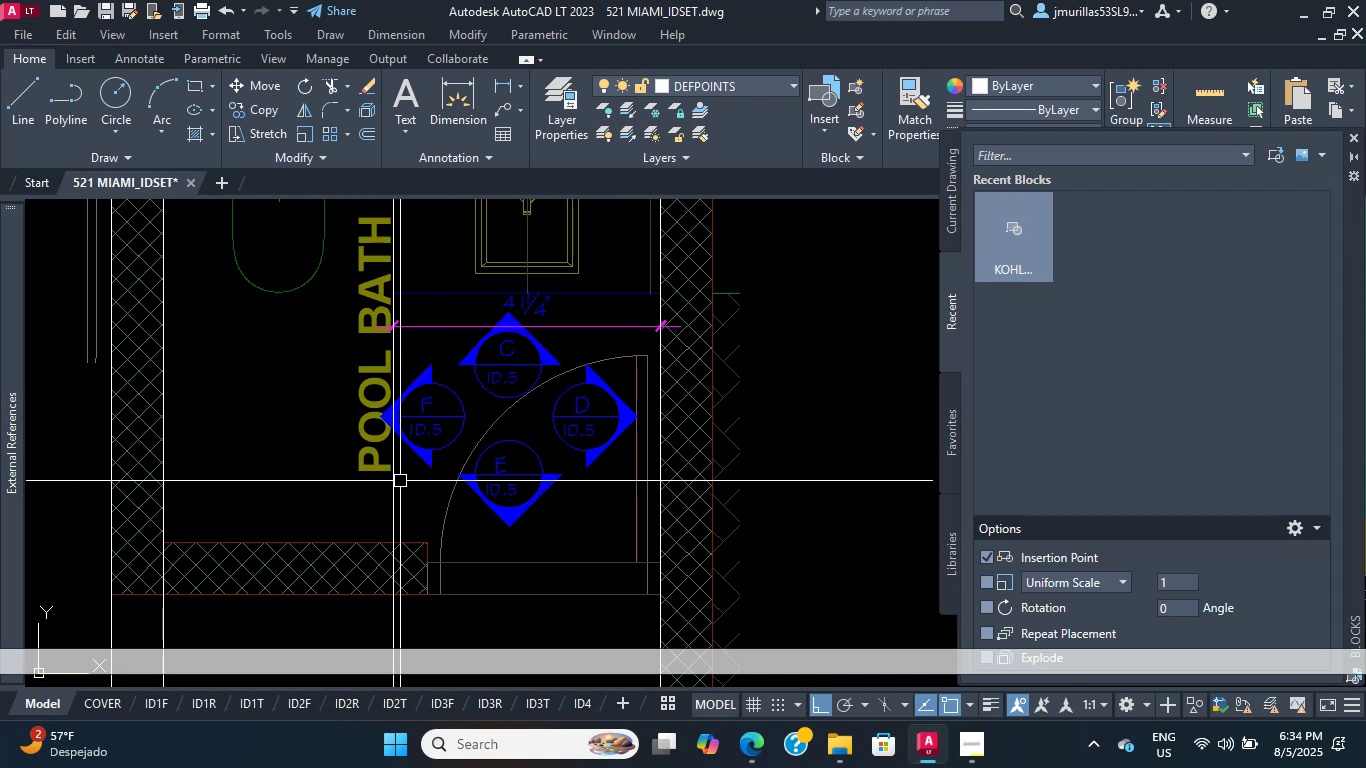 
scroll: coordinate [808, 648], scroll_direction: up, amount: 2.0
 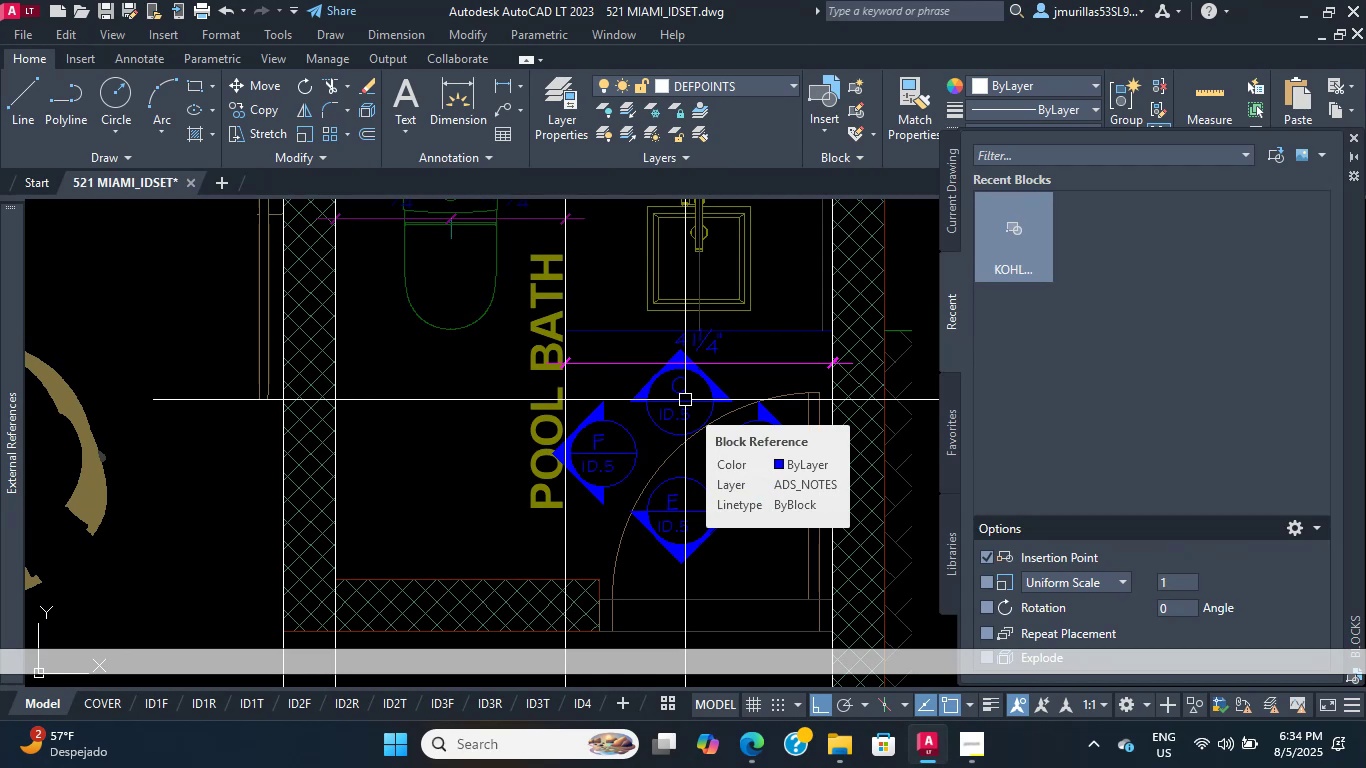 
wait(16.27)
 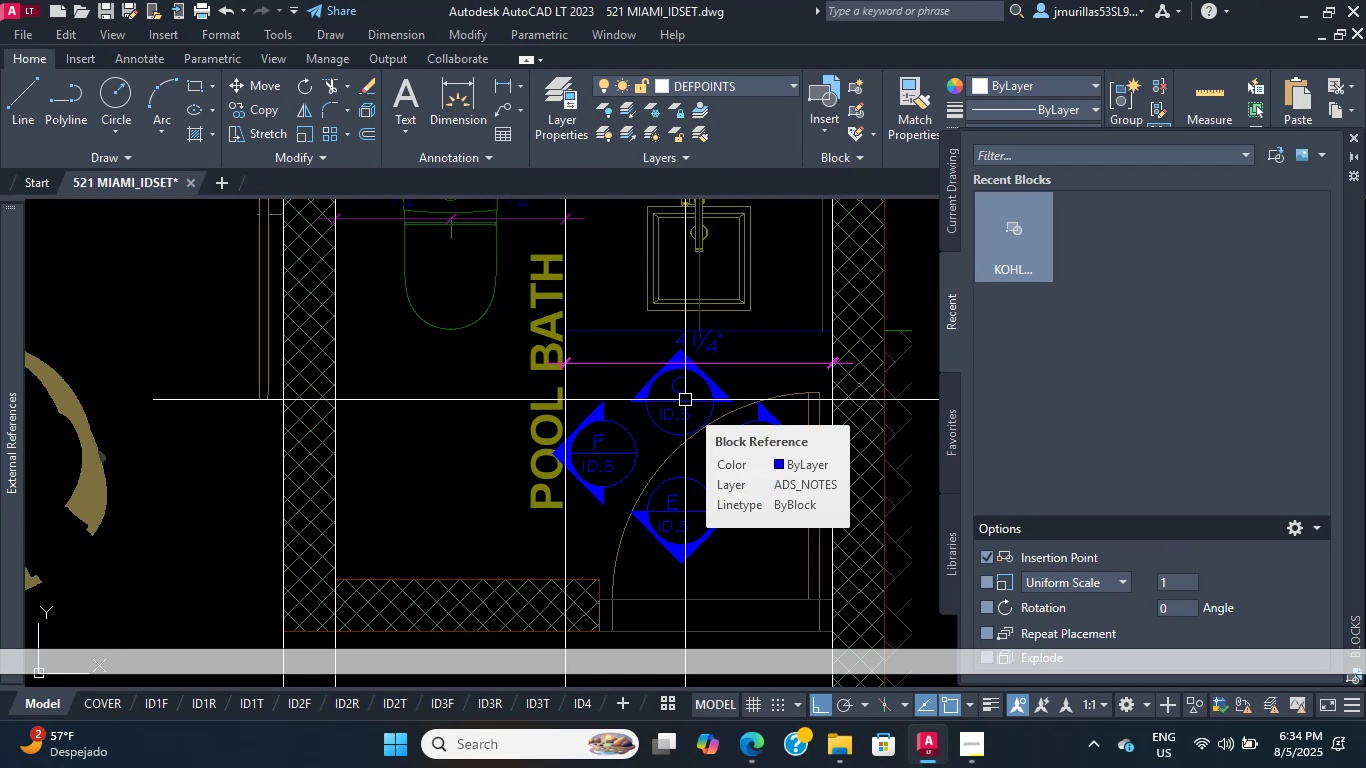 
scroll: coordinate [939, 312], scroll_direction: up, amount: 1.0
 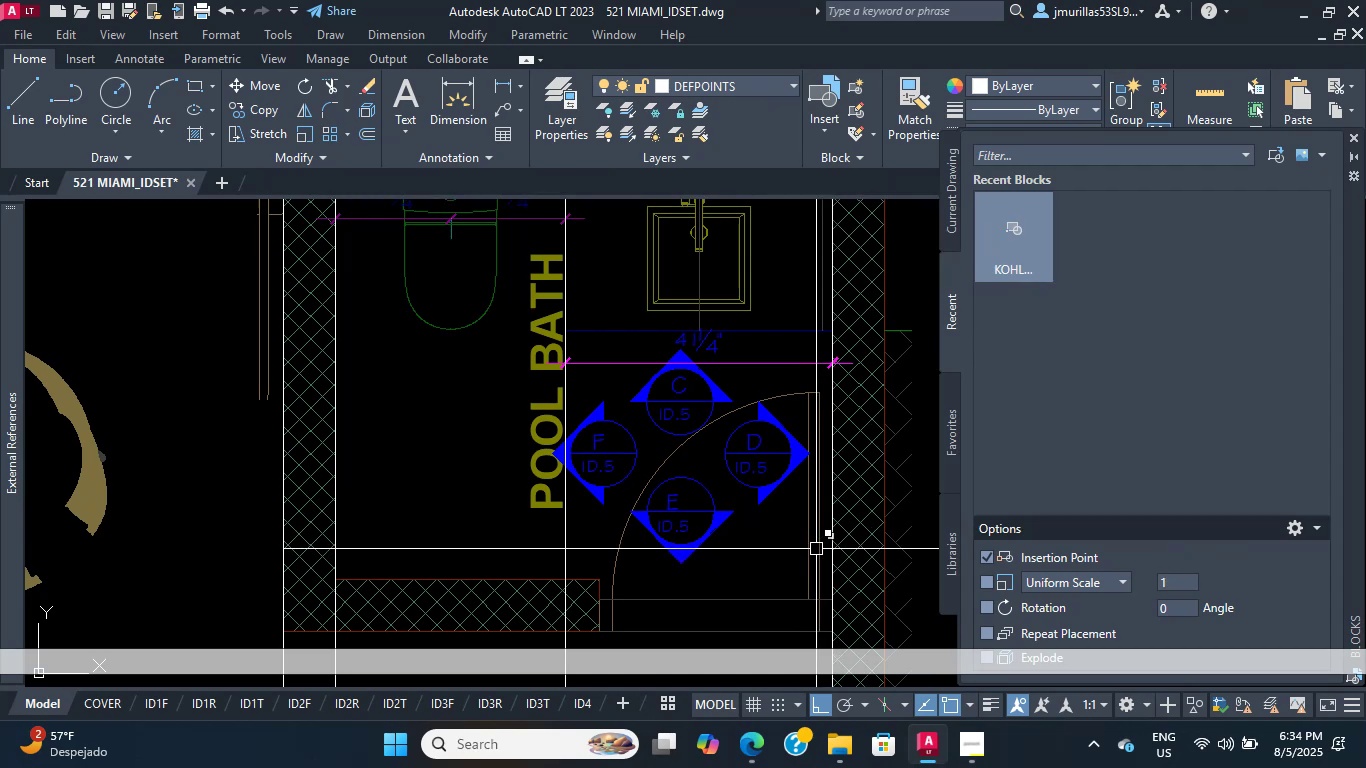 
key(Escape)
 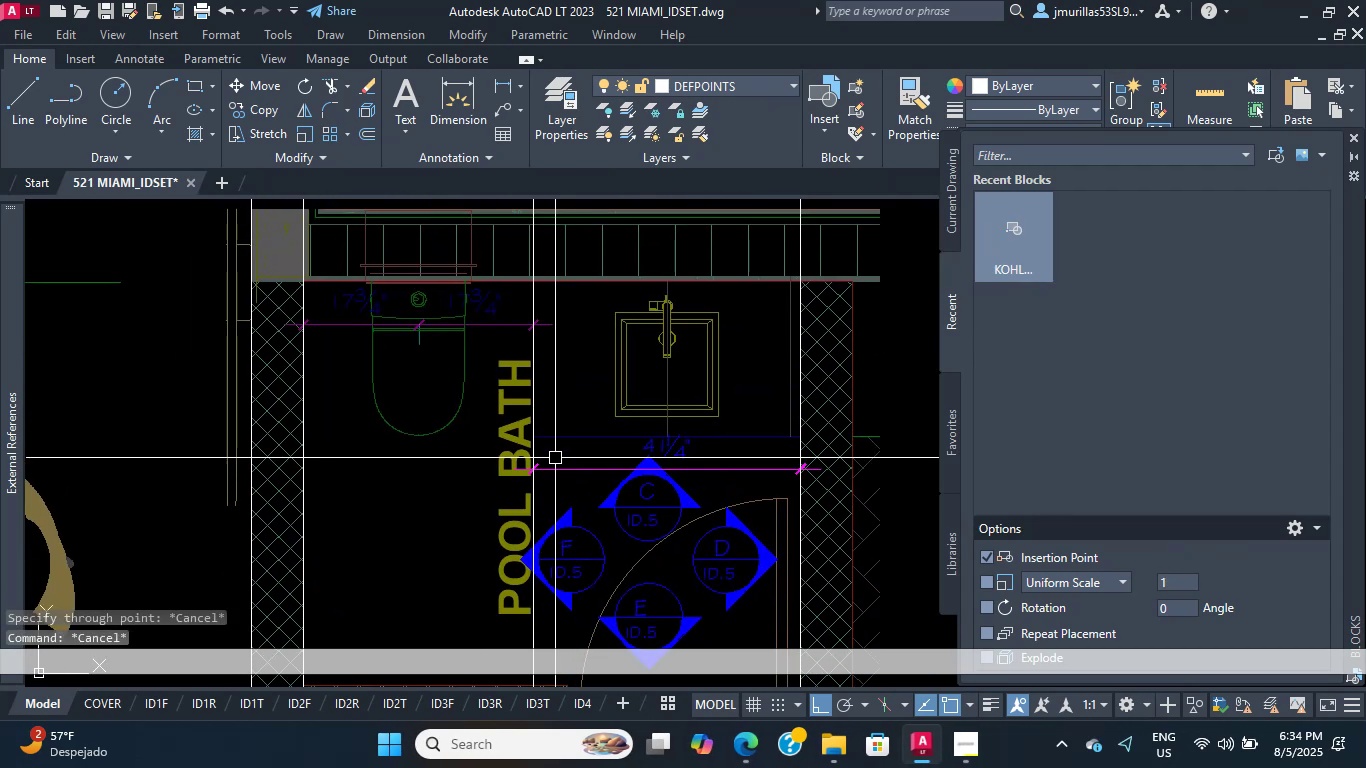 
scroll: coordinate [512, 351], scroll_direction: up, amount: 1.0
 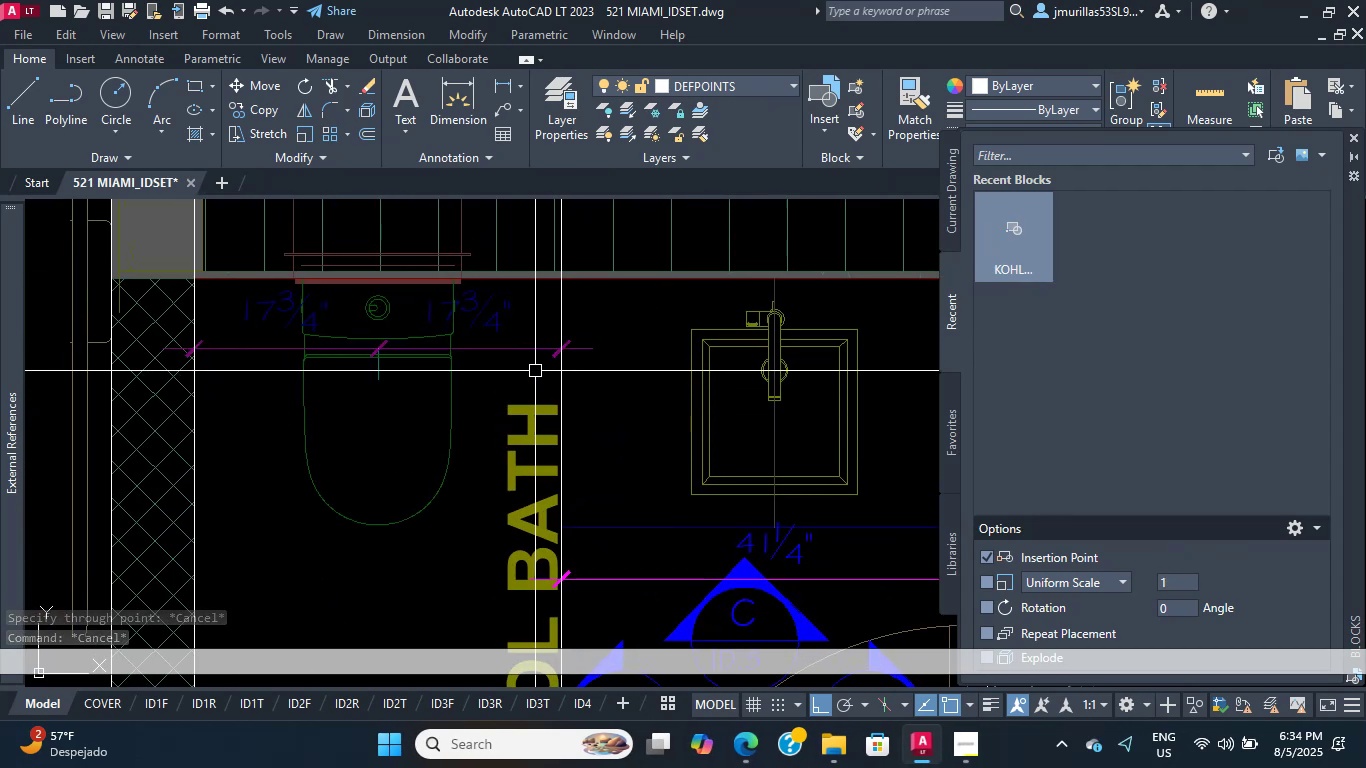 
scroll: coordinate [518, 412], scroll_direction: down, amount: 4.0
 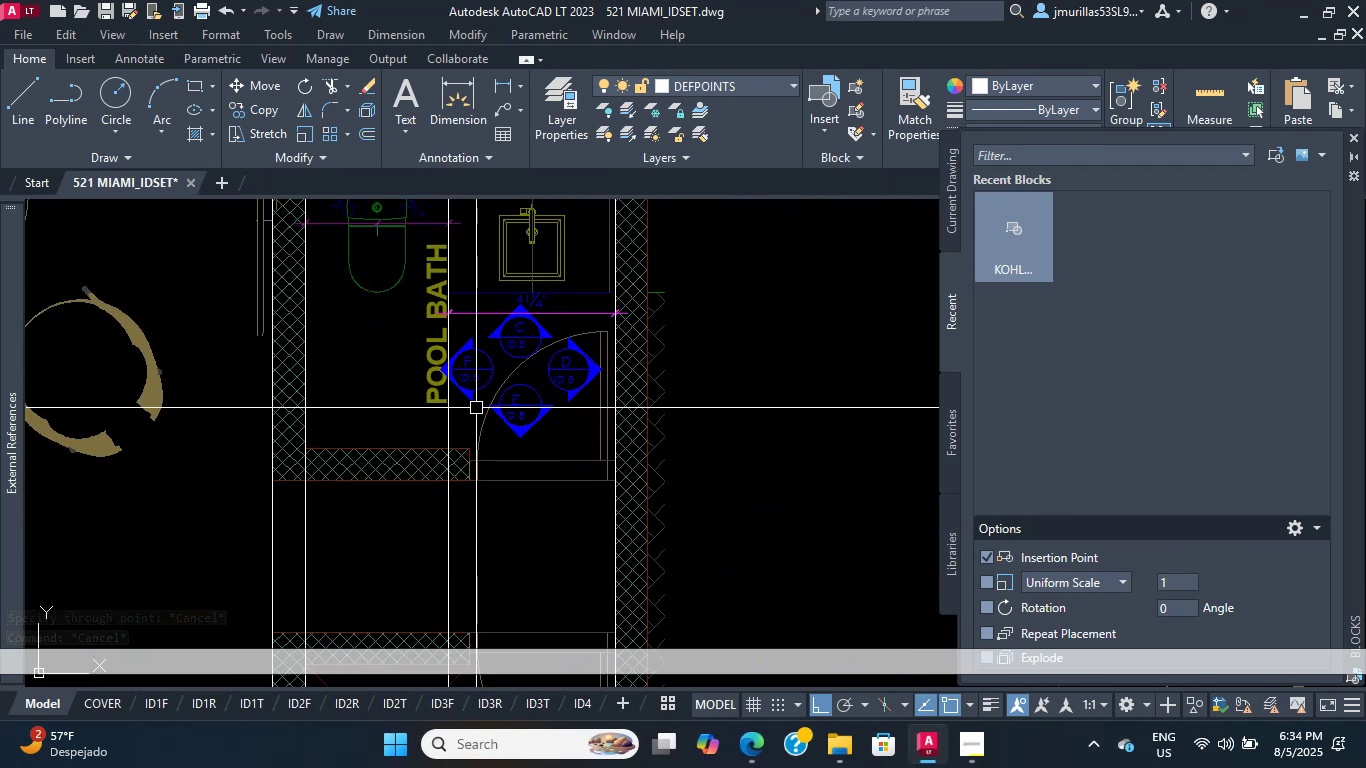 
scroll: coordinate [458, 553], scroll_direction: up, amount: 2.0
 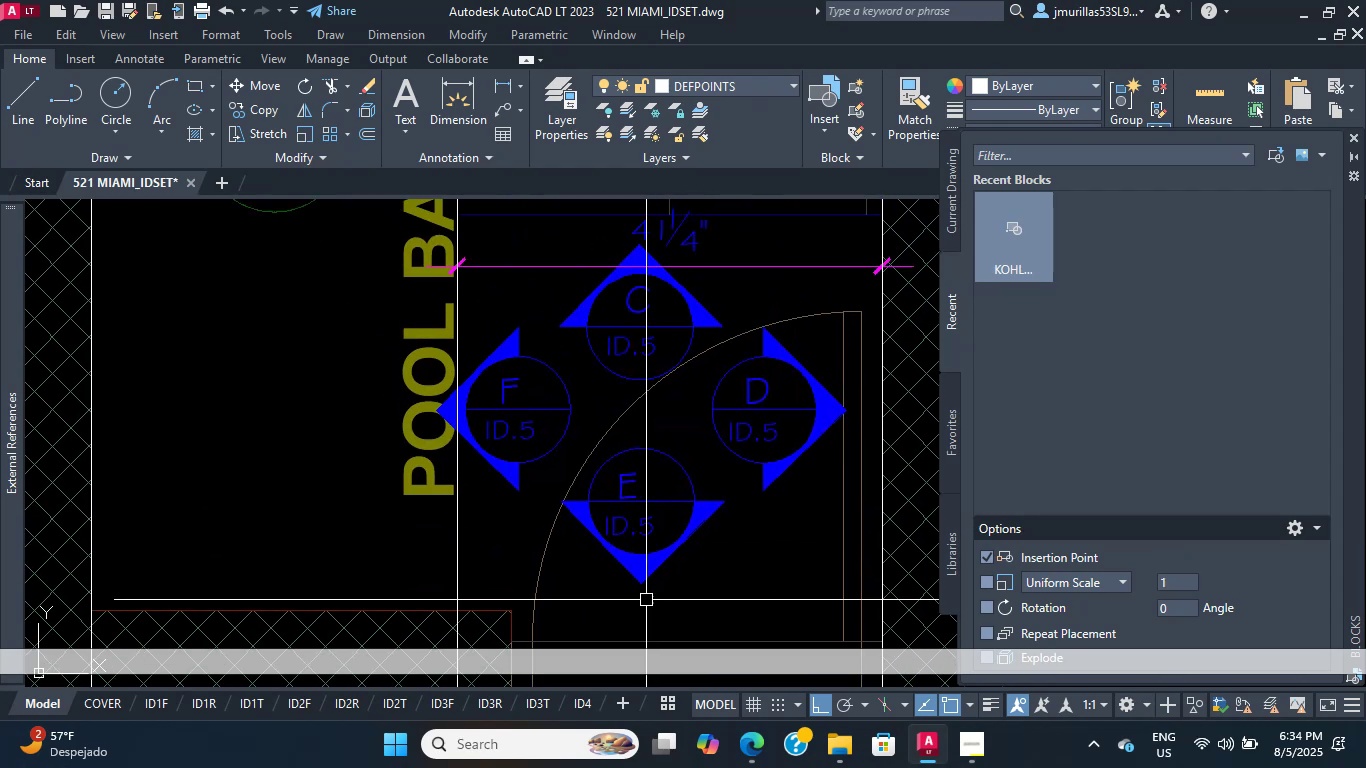 
scroll: coordinate [650, 427], scroll_direction: down, amount: 1.0
 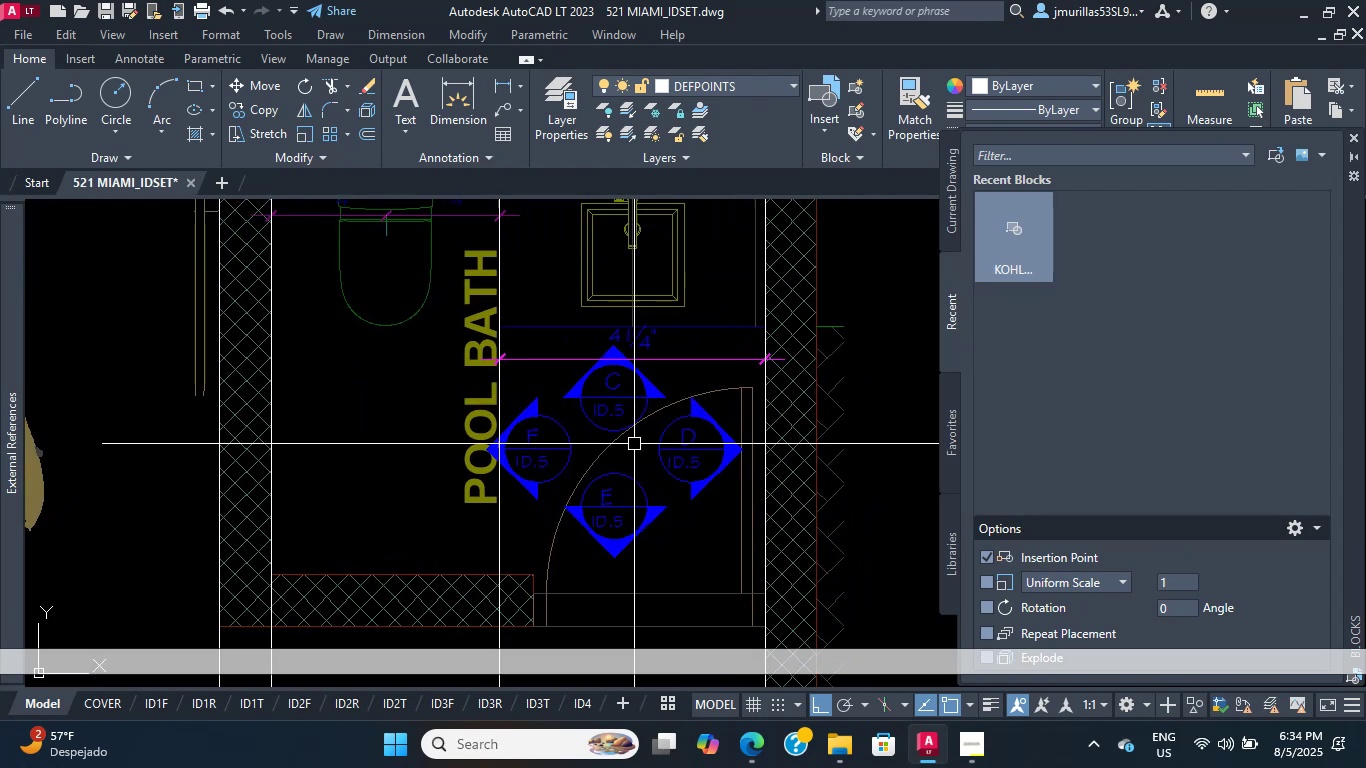 
scroll: coordinate [657, 464], scroll_direction: up, amount: 1.0
 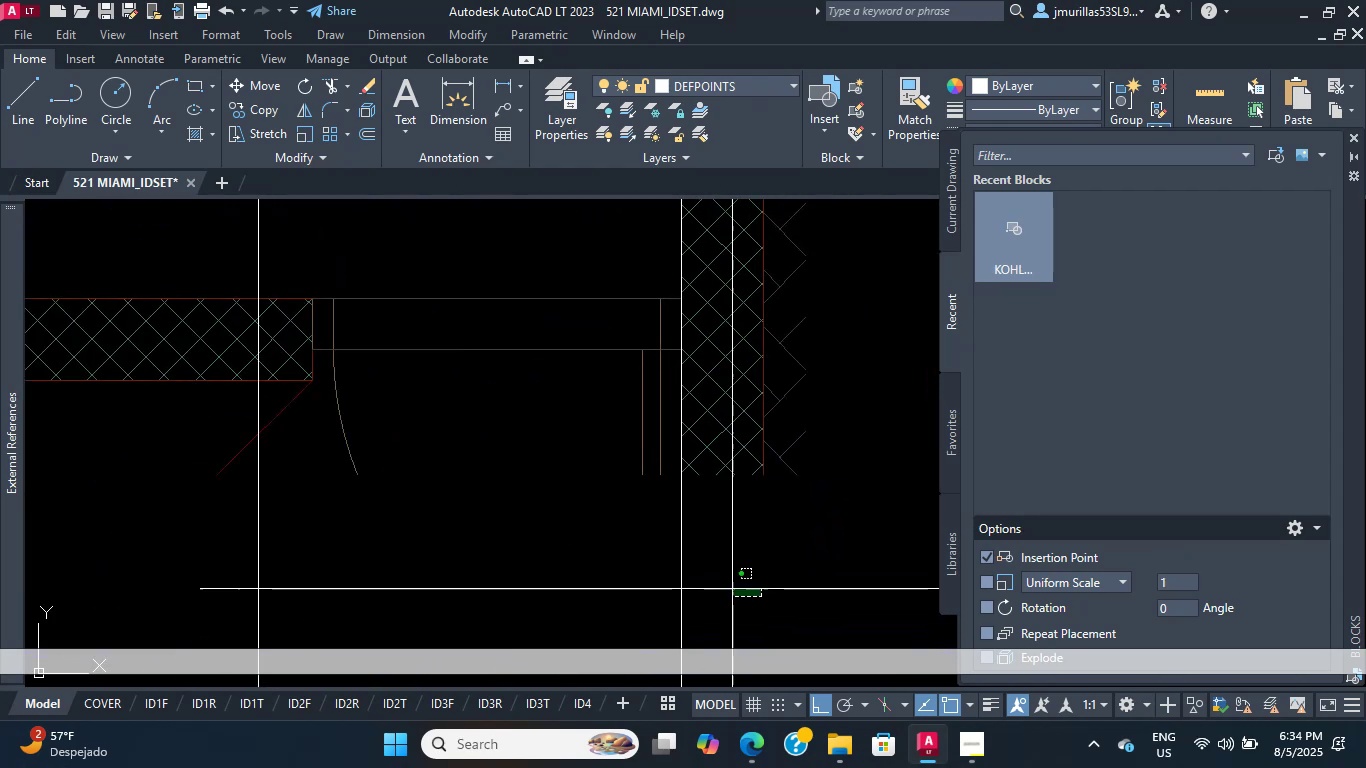 
double_click([566, 540])
 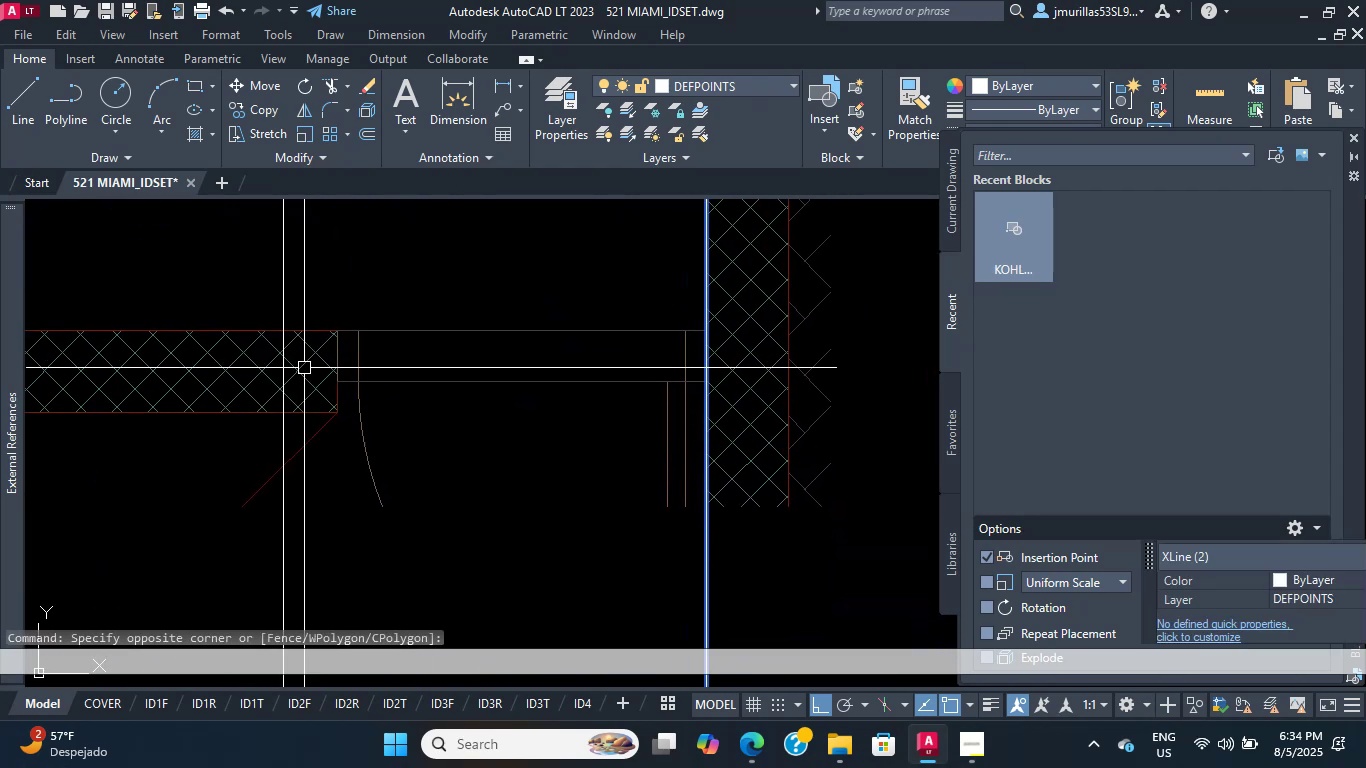 
double_click([326, 408])
 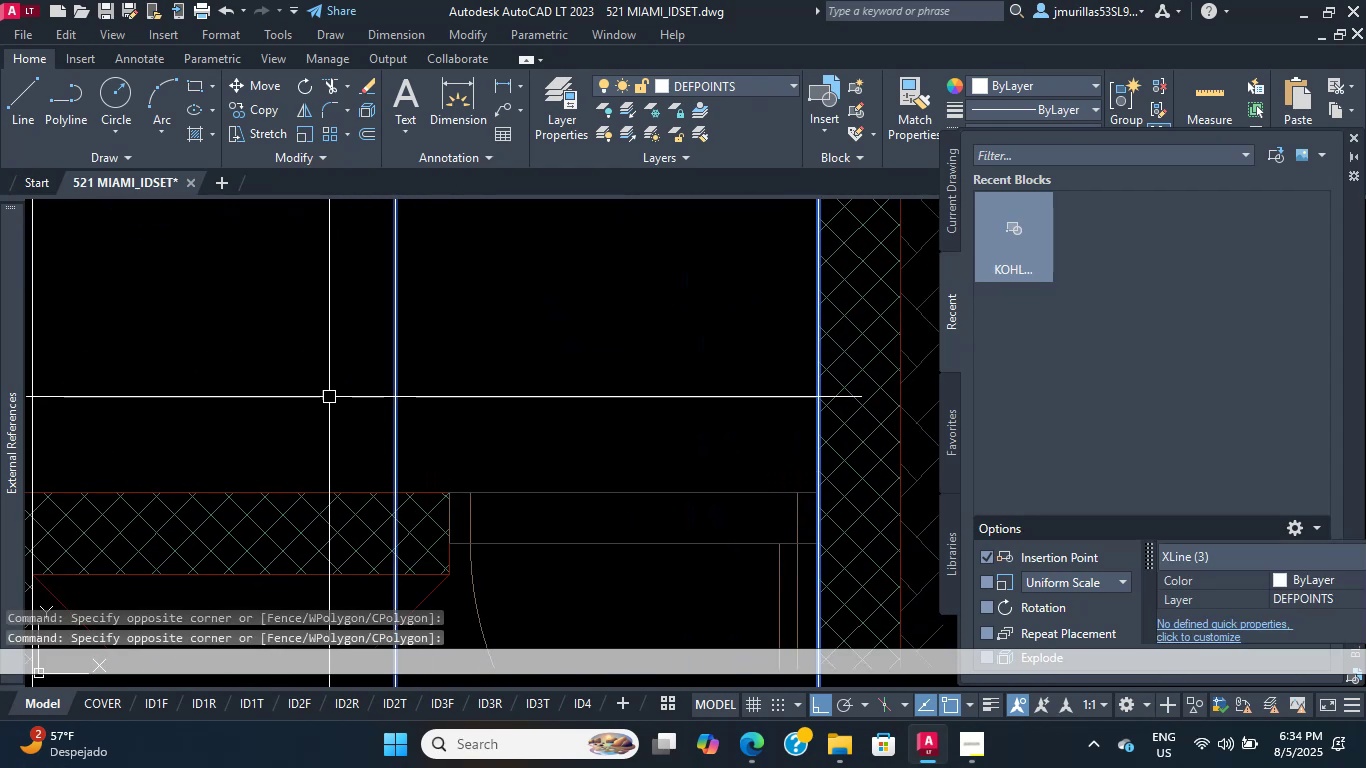 
scroll: coordinate [402, 430], scroll_direction: down, amount: 3.0
 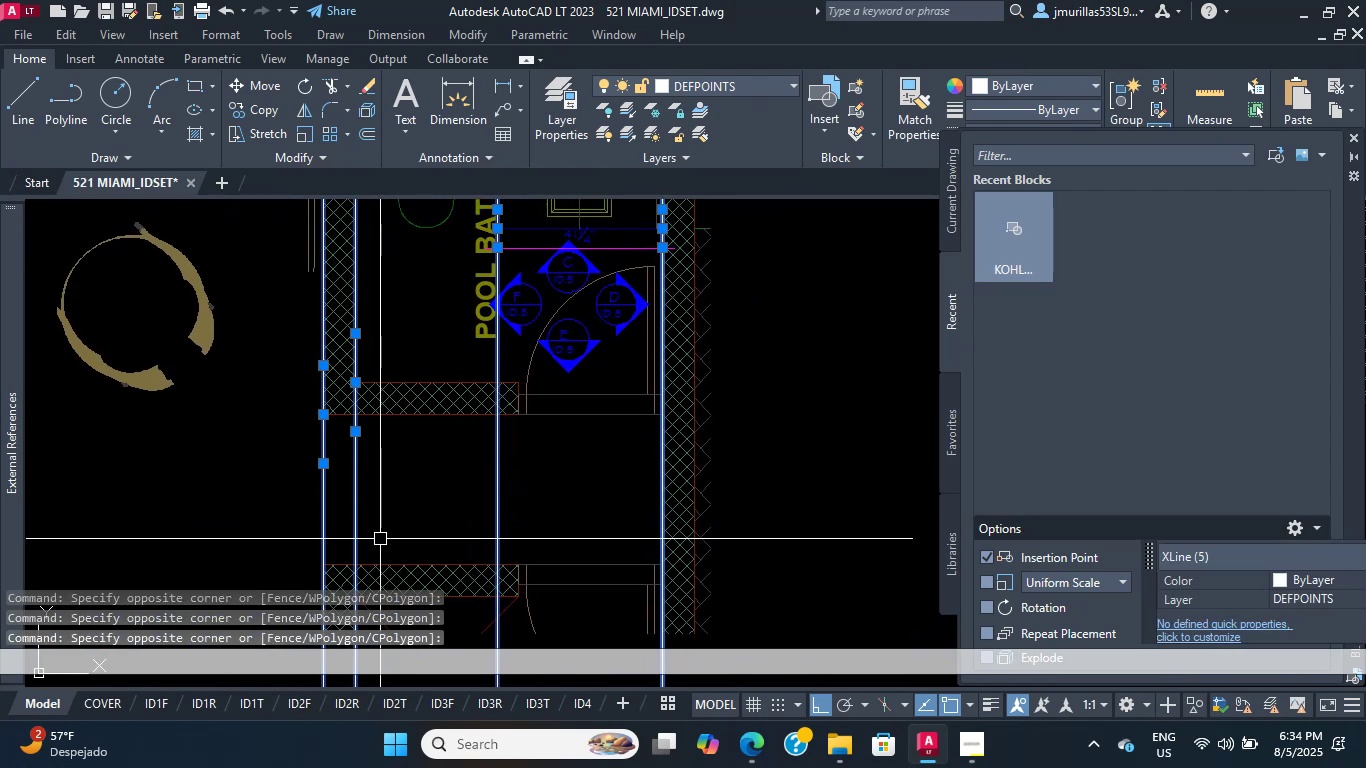 
key(Delete)
 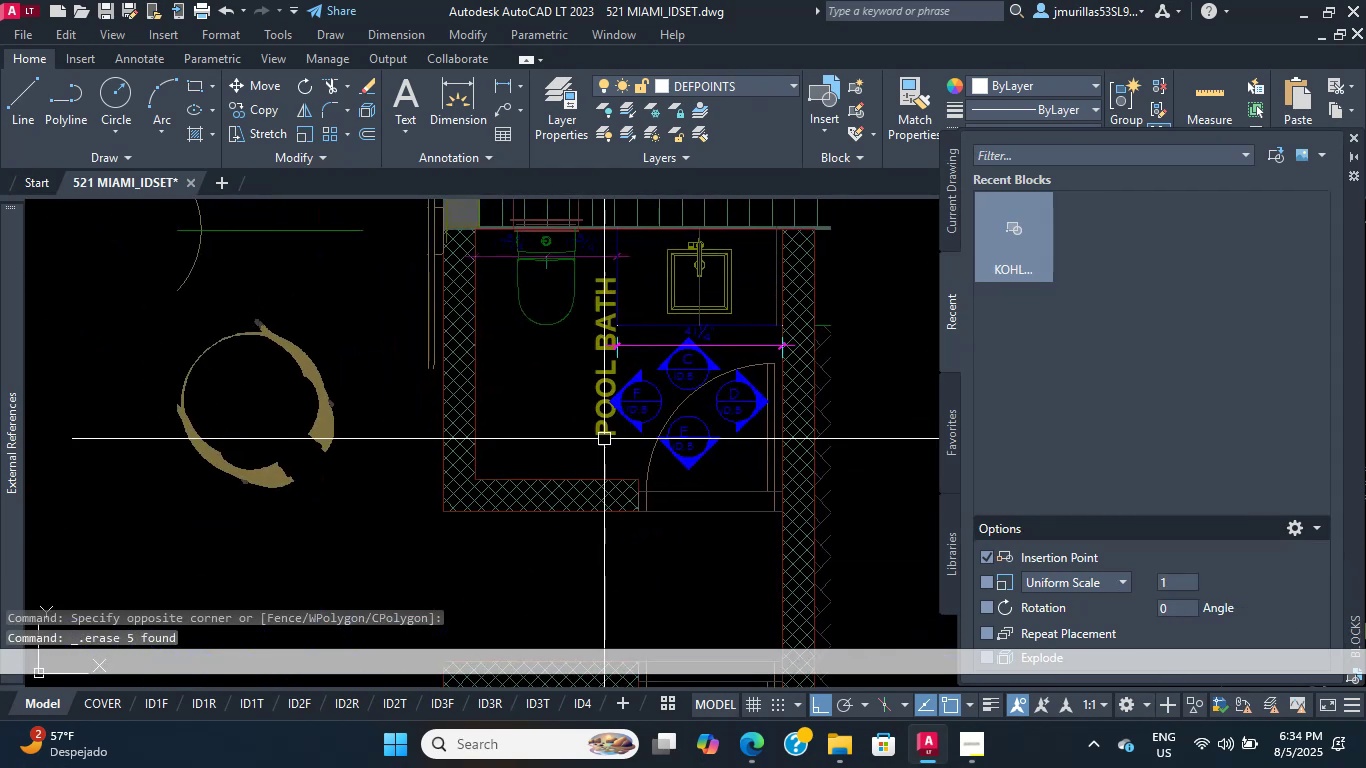 
scroll: coordinate [615, 411], scroll_direction: up, amount: 1.0
 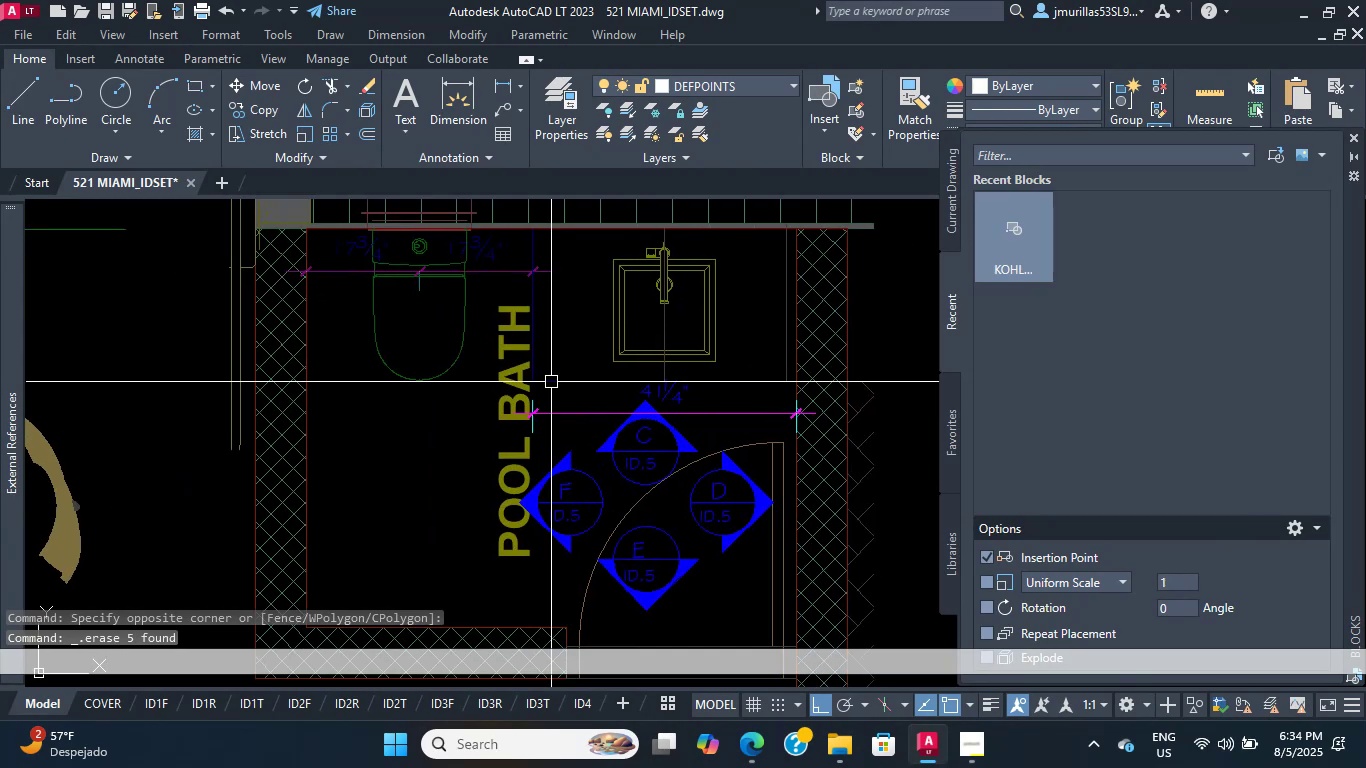 
scroll: coordinate [491, 352], scroll_direction: down, amount: 5.0
 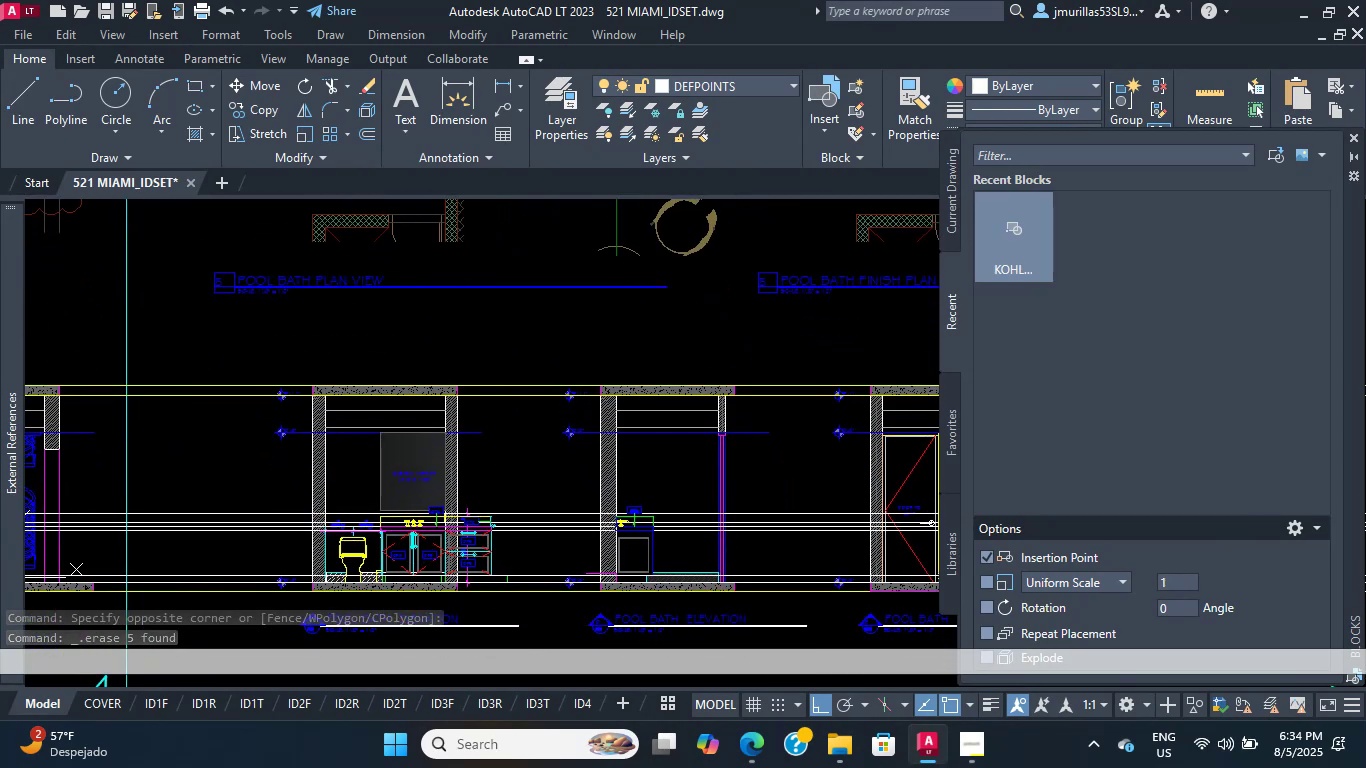 
scroll: coordinate [322, 425], scroll_direction: up, amount: 3.0
 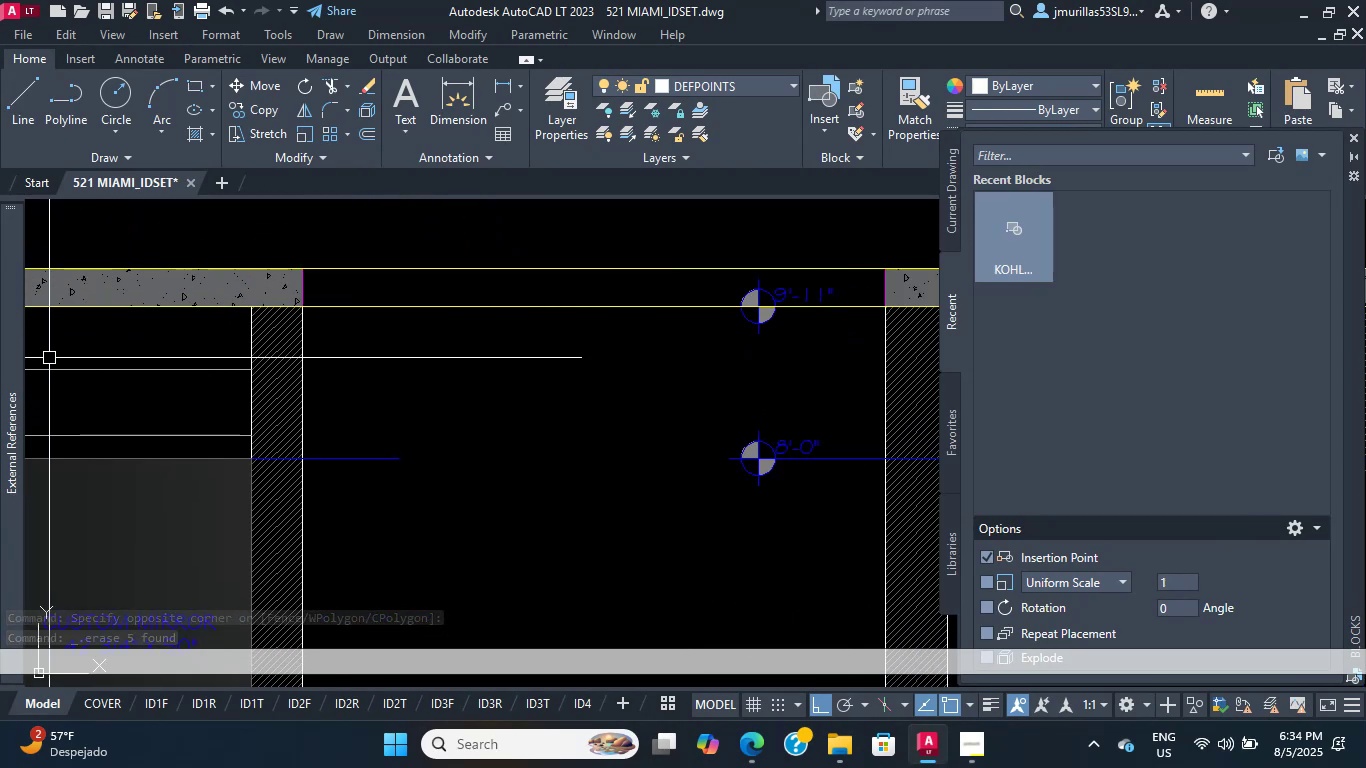 
scroll: coordinate [588, 346], scroll_direction: down, amount: 1.0
 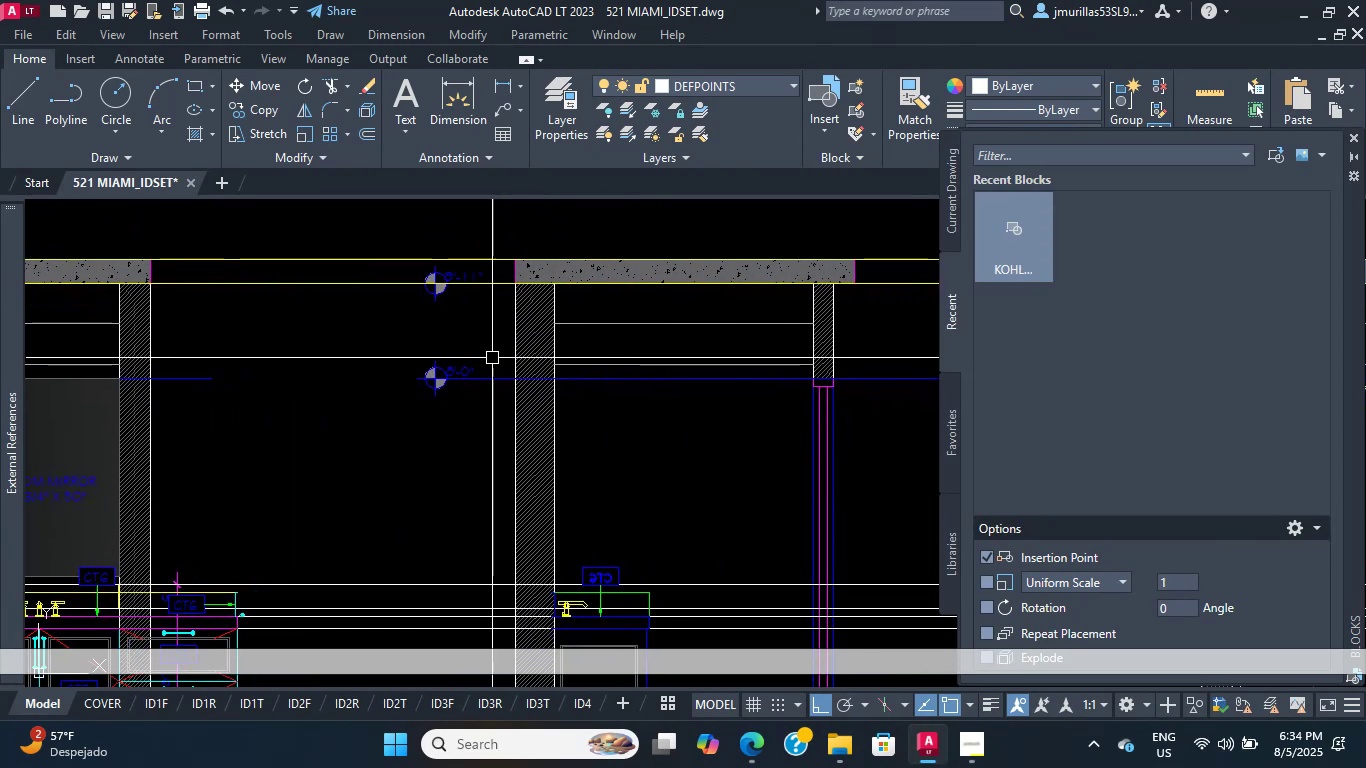 
wait(8.11)
 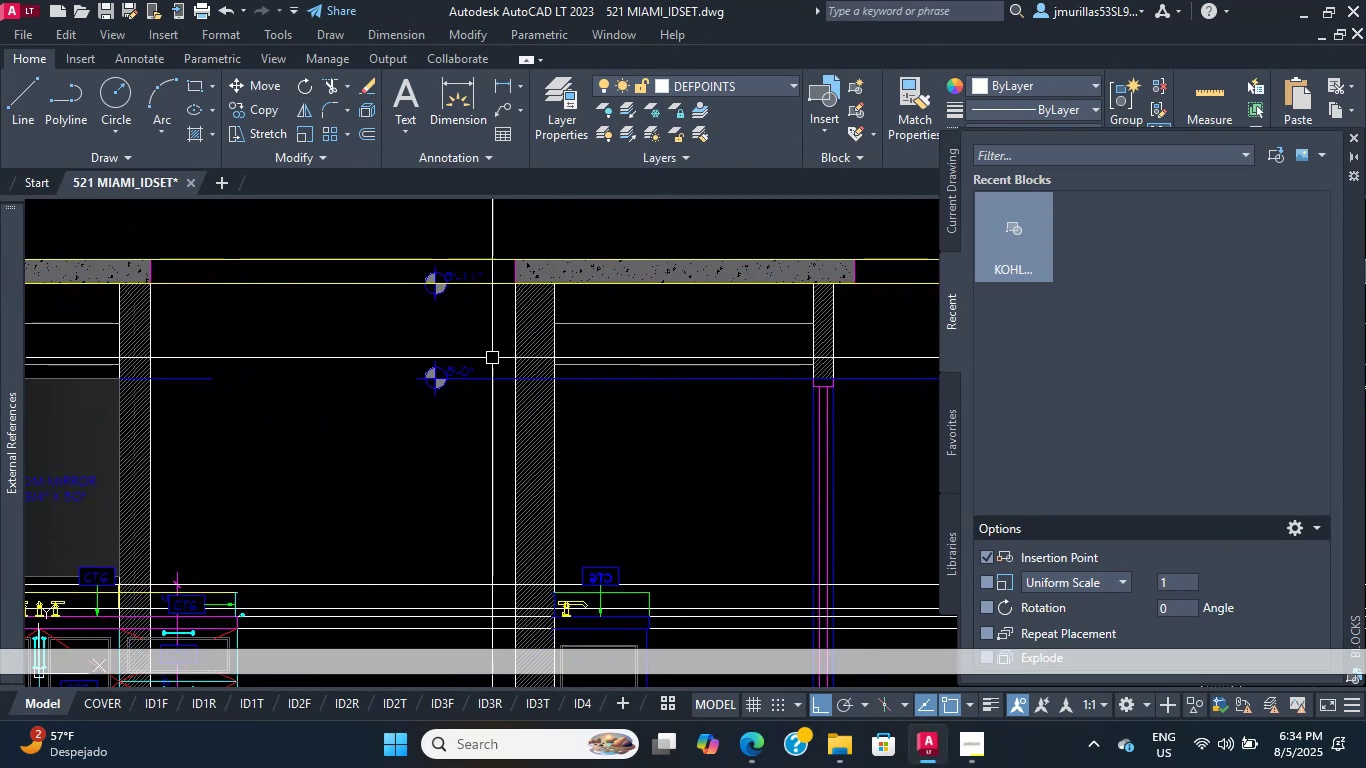 
scroll: coordinate [574, 341], scroll_direction: down, amount: 1.0
 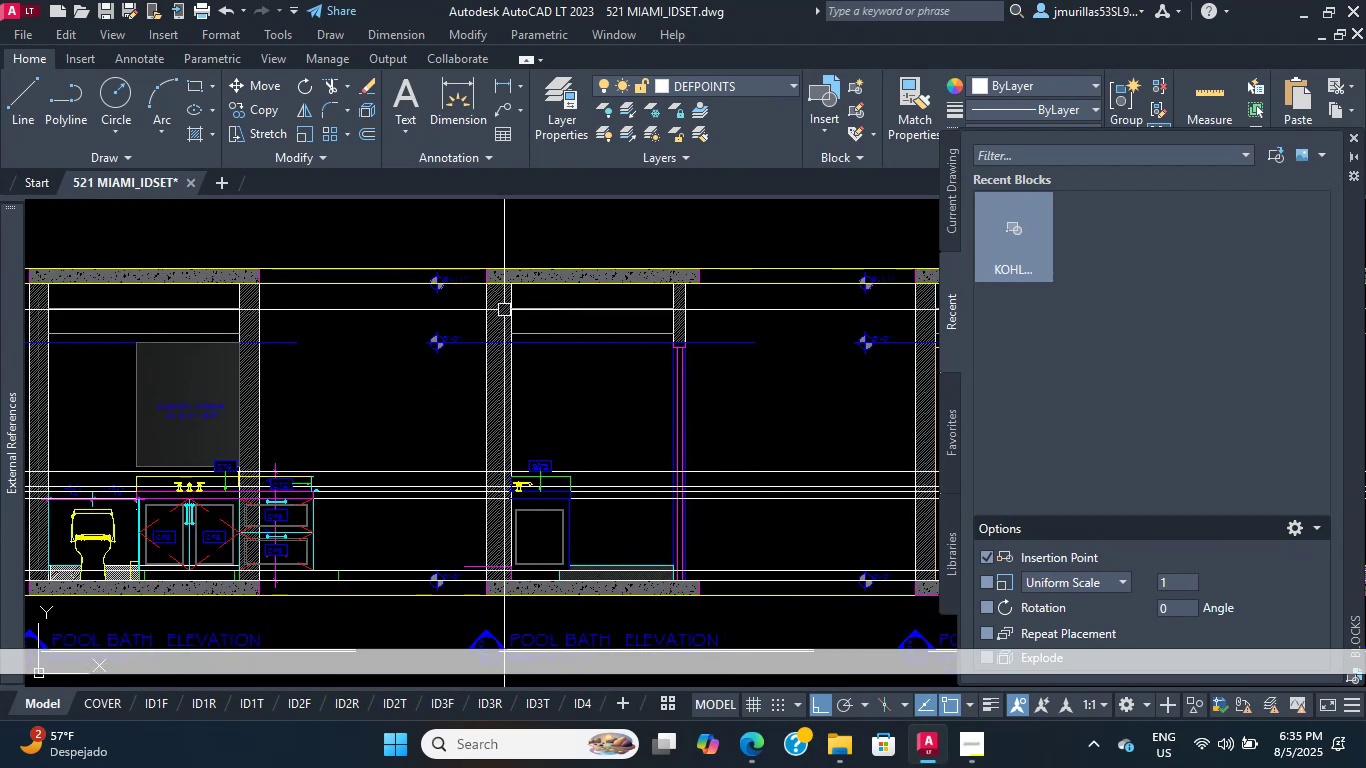 
scroll: coordinate [500, 300], scroll_direction: up, amount: 2.0
 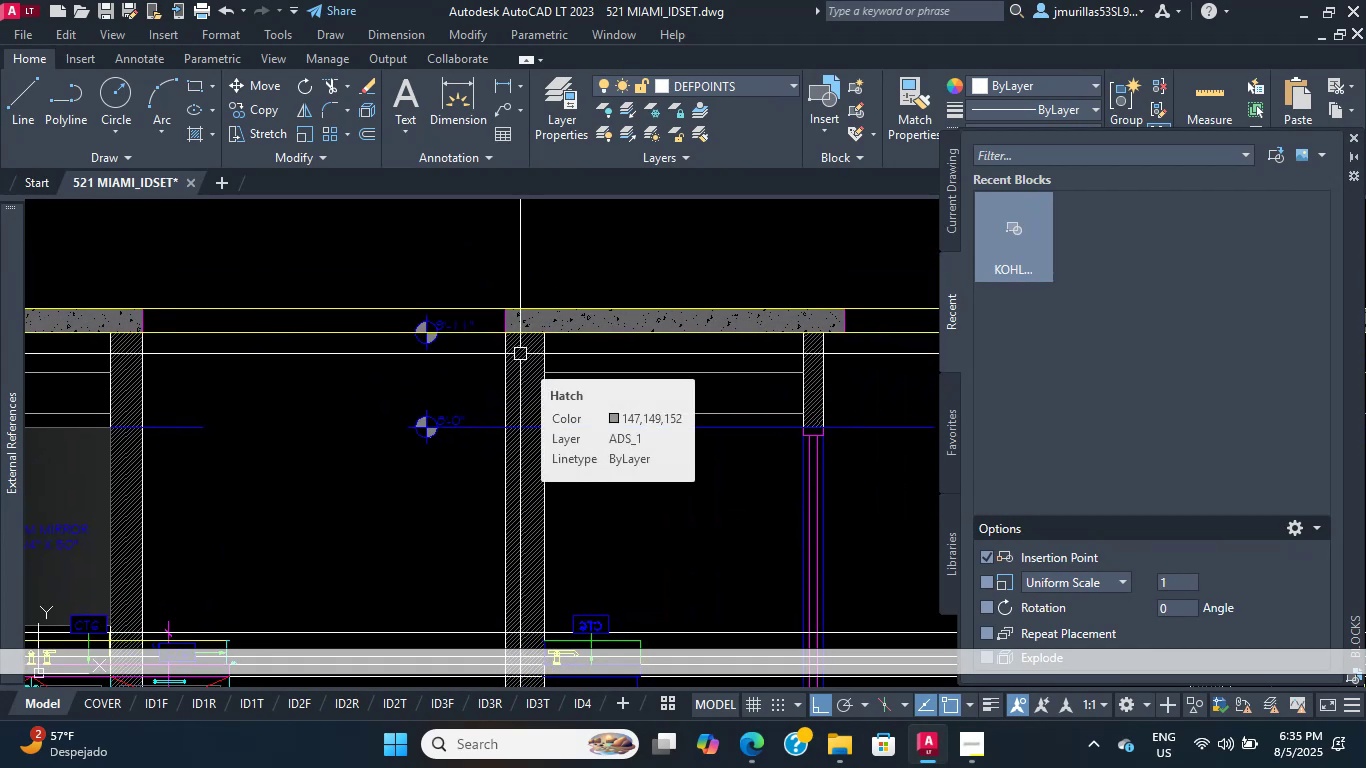 
scroll: coordinate [506, 396], scroll_direction: down, amount: 3.0
 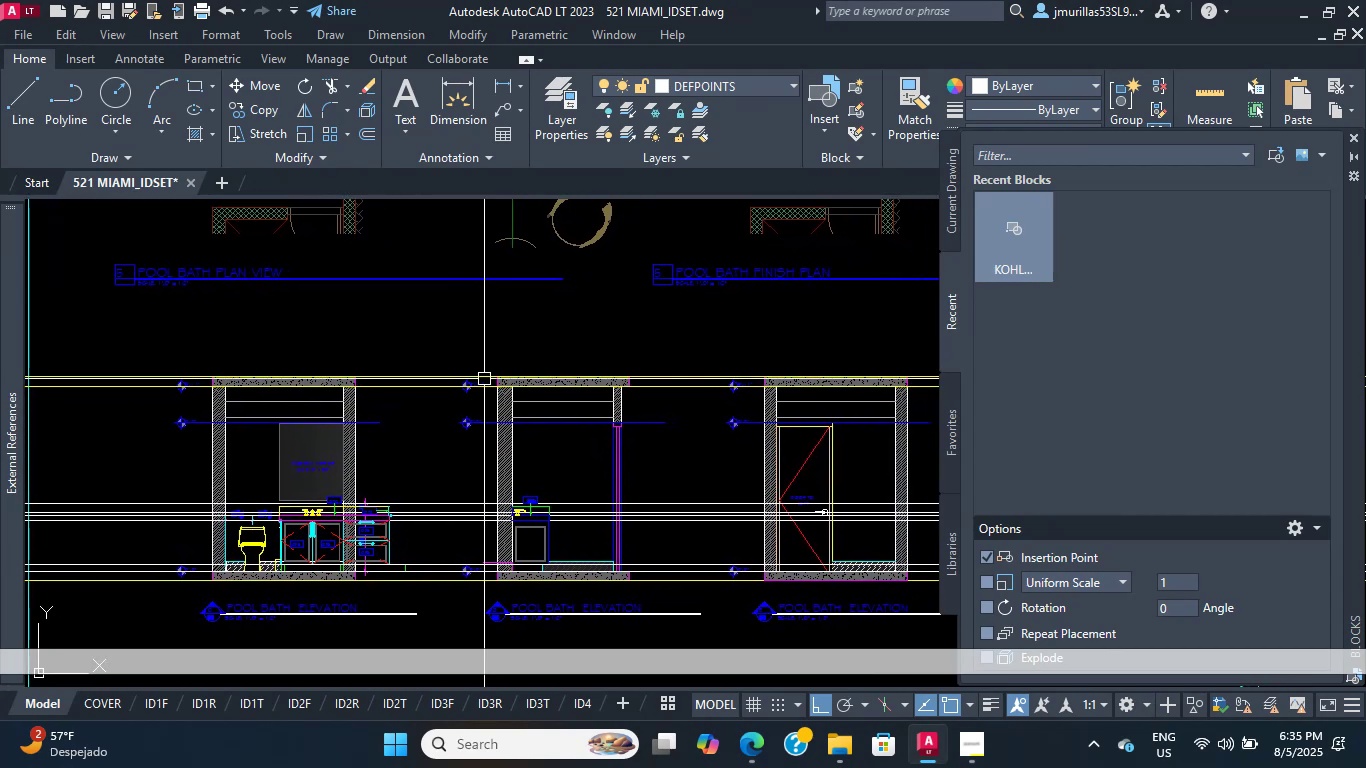 
wait(7.73)
 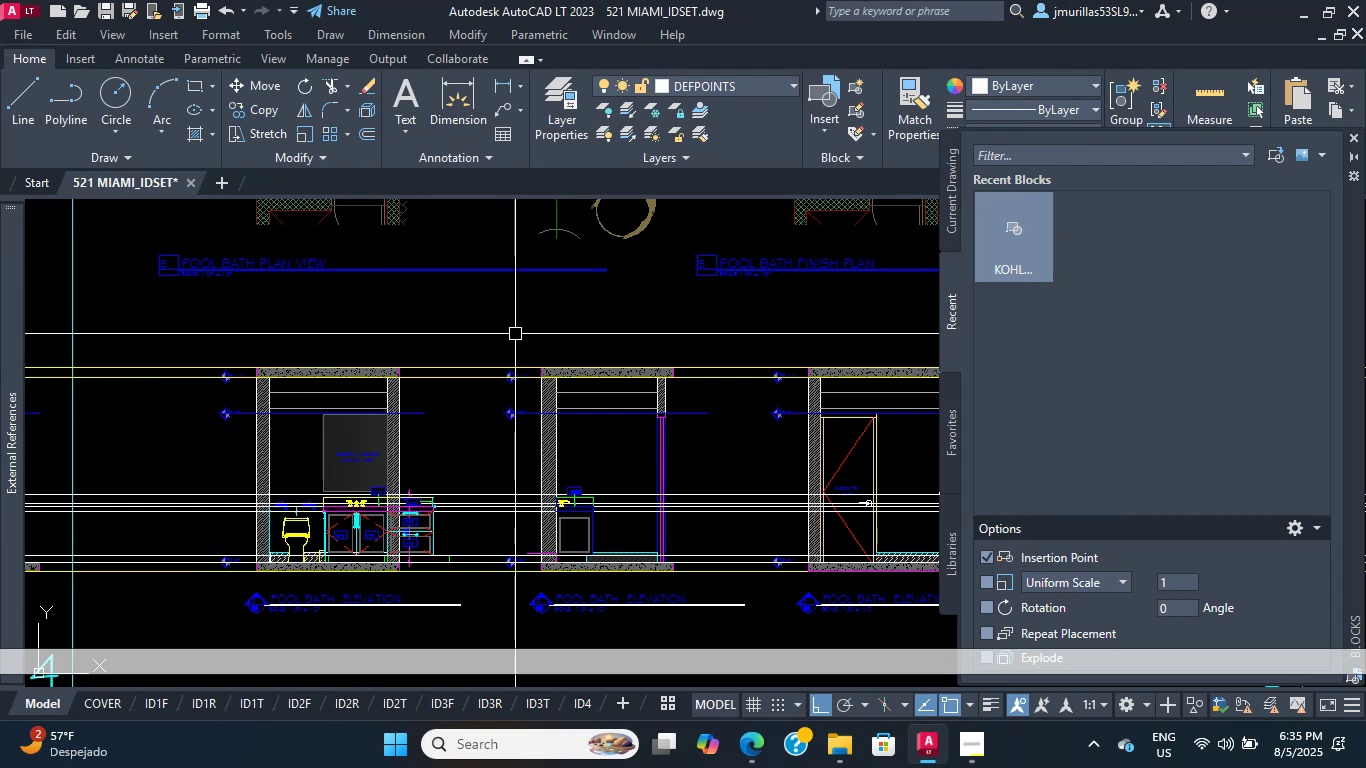 
scroll: coordinate [475, 374], scroll_direction: none, amount: 0.0
 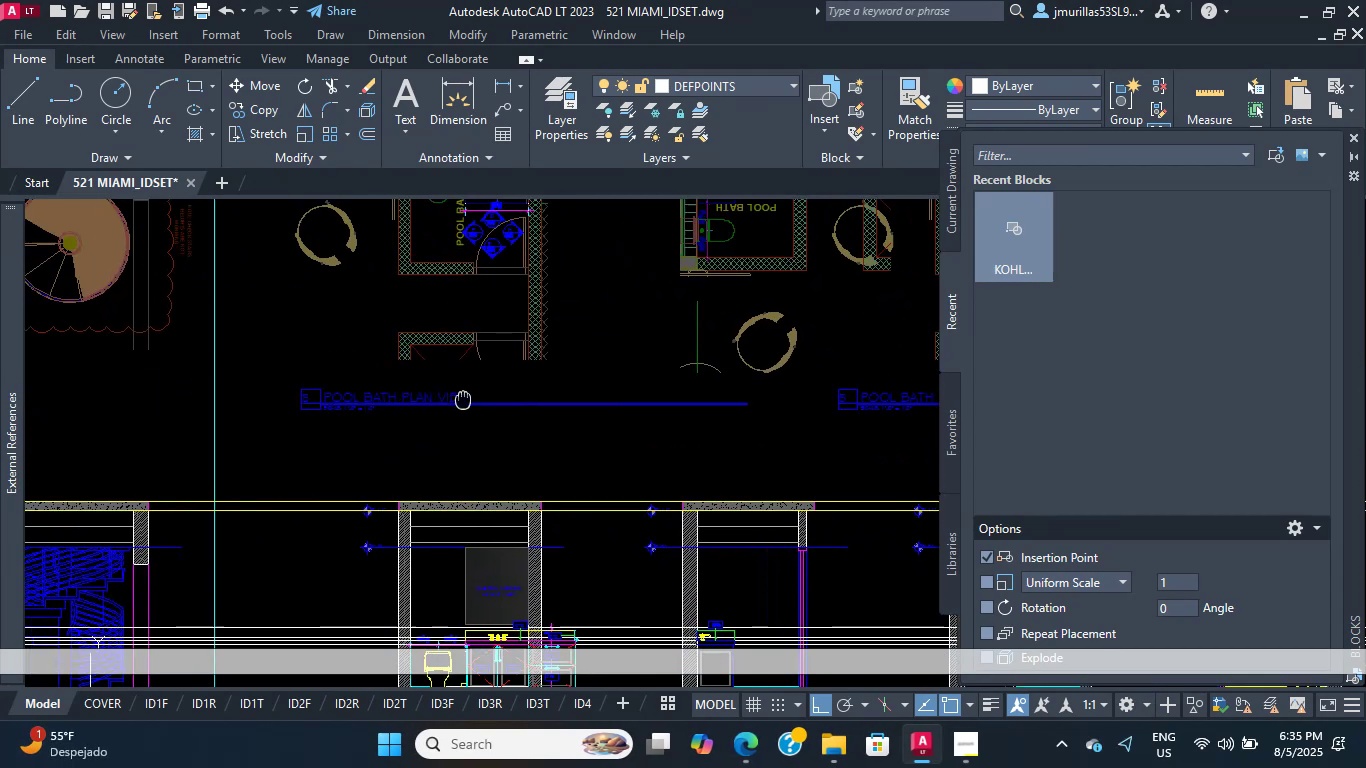 
type(XL V )
 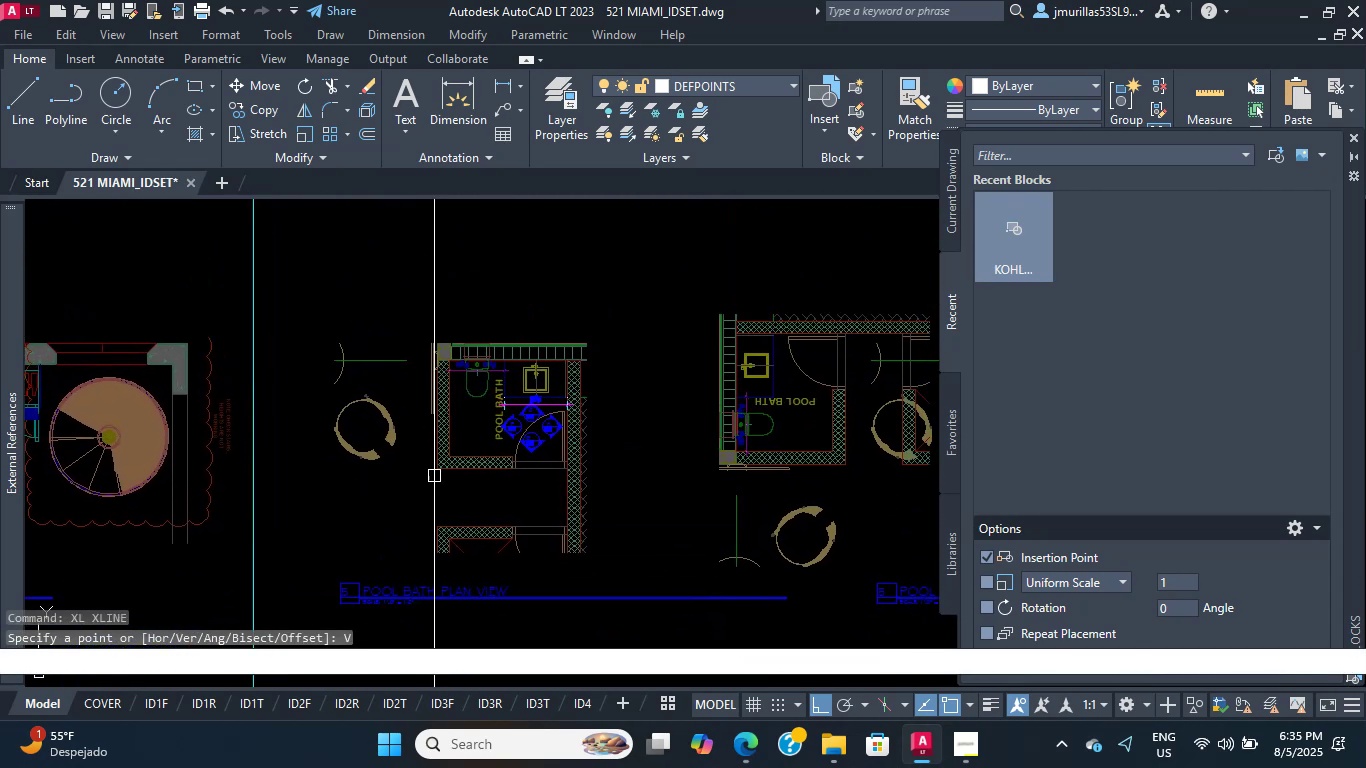 
scroll: coordinate [252, 378], scroll_direction: up, amount: 11.0
 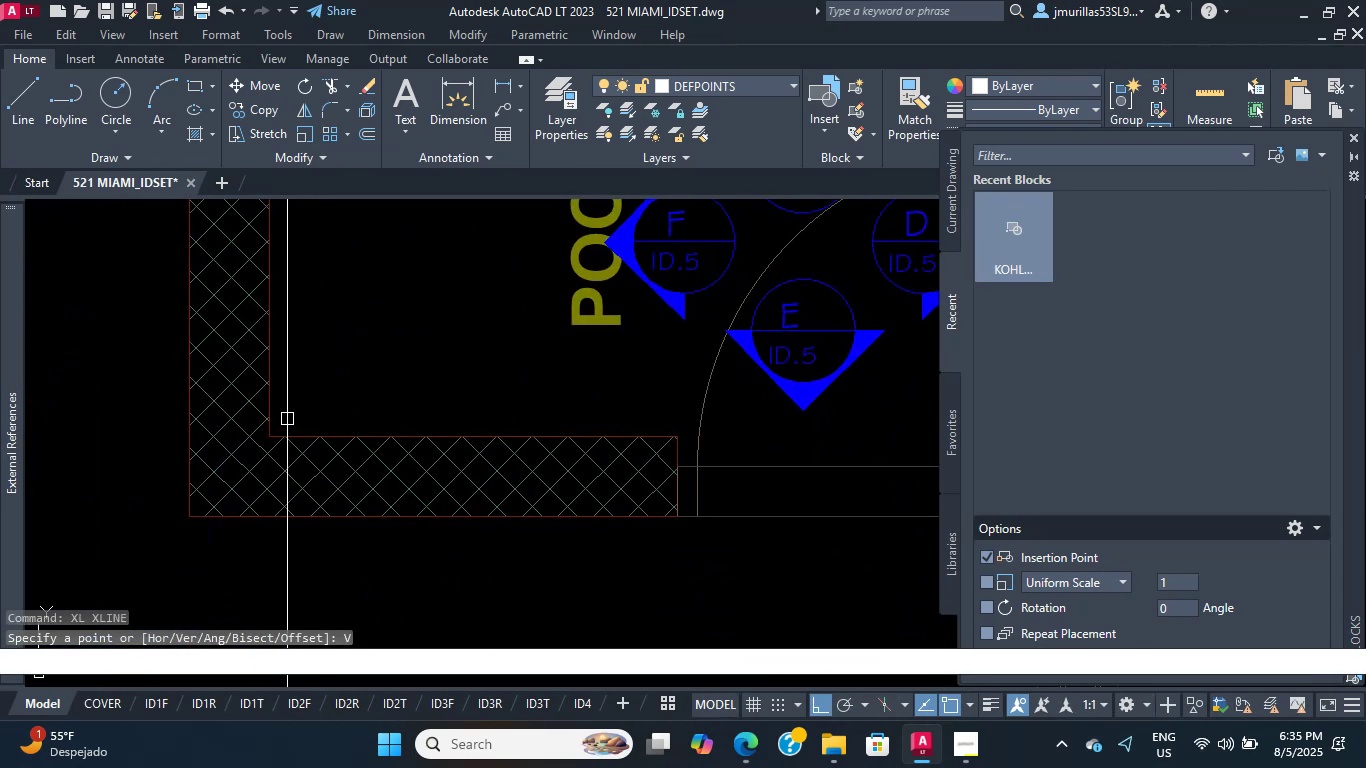 
scroll: coordinate [311, 413], scroll_direction: down, amount: 9.0
 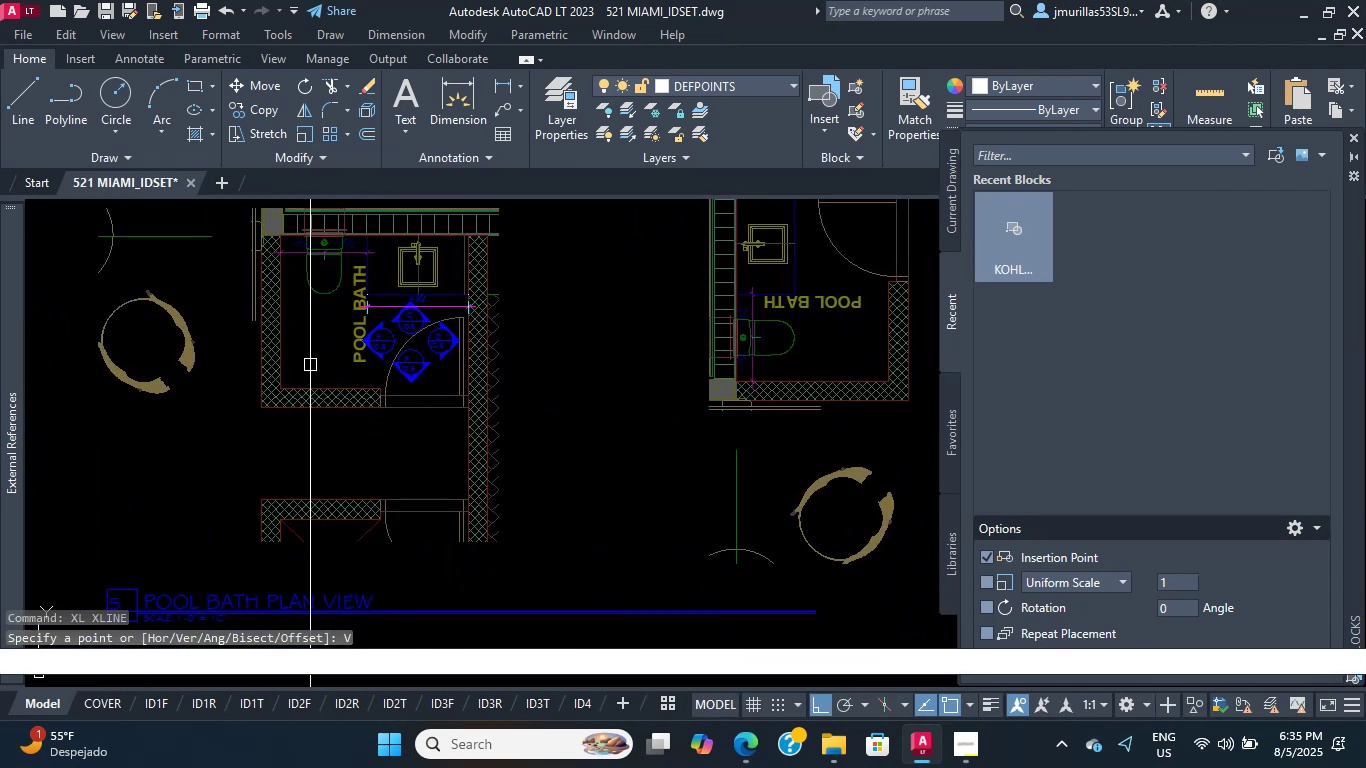 
key(Escape)
 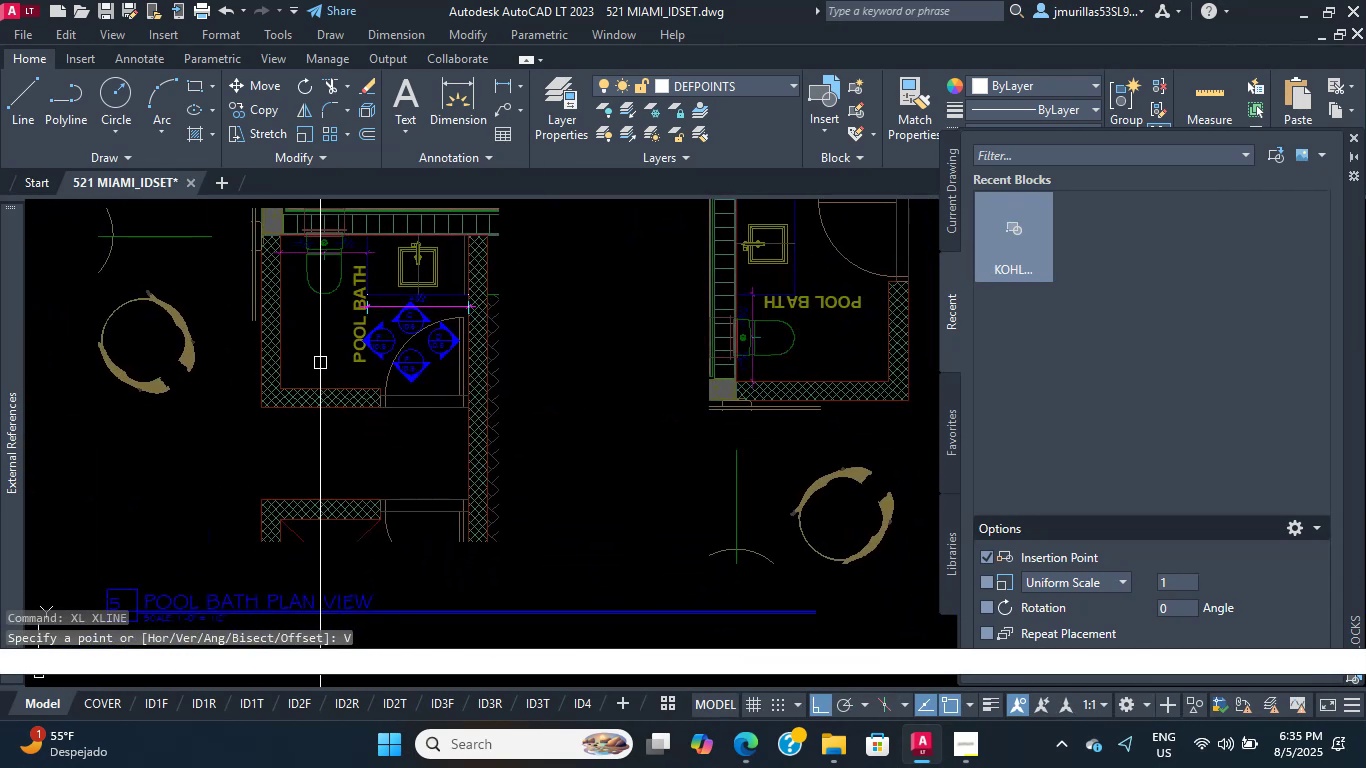 
scroll: coordinate [359, 431], scroll_direction: down, amount: 2.0
 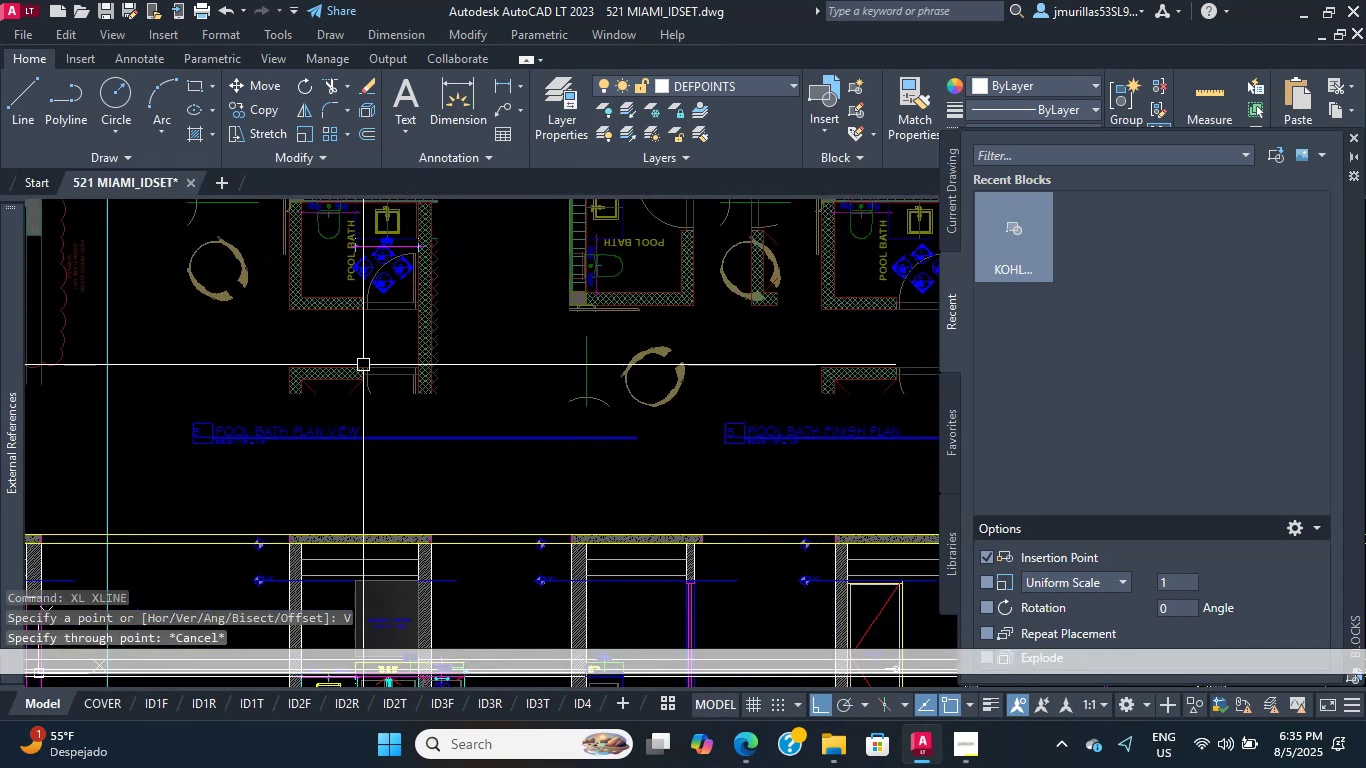 
scroll: coordinate [415, 490], scroll_direction: up, amount: 4.0
 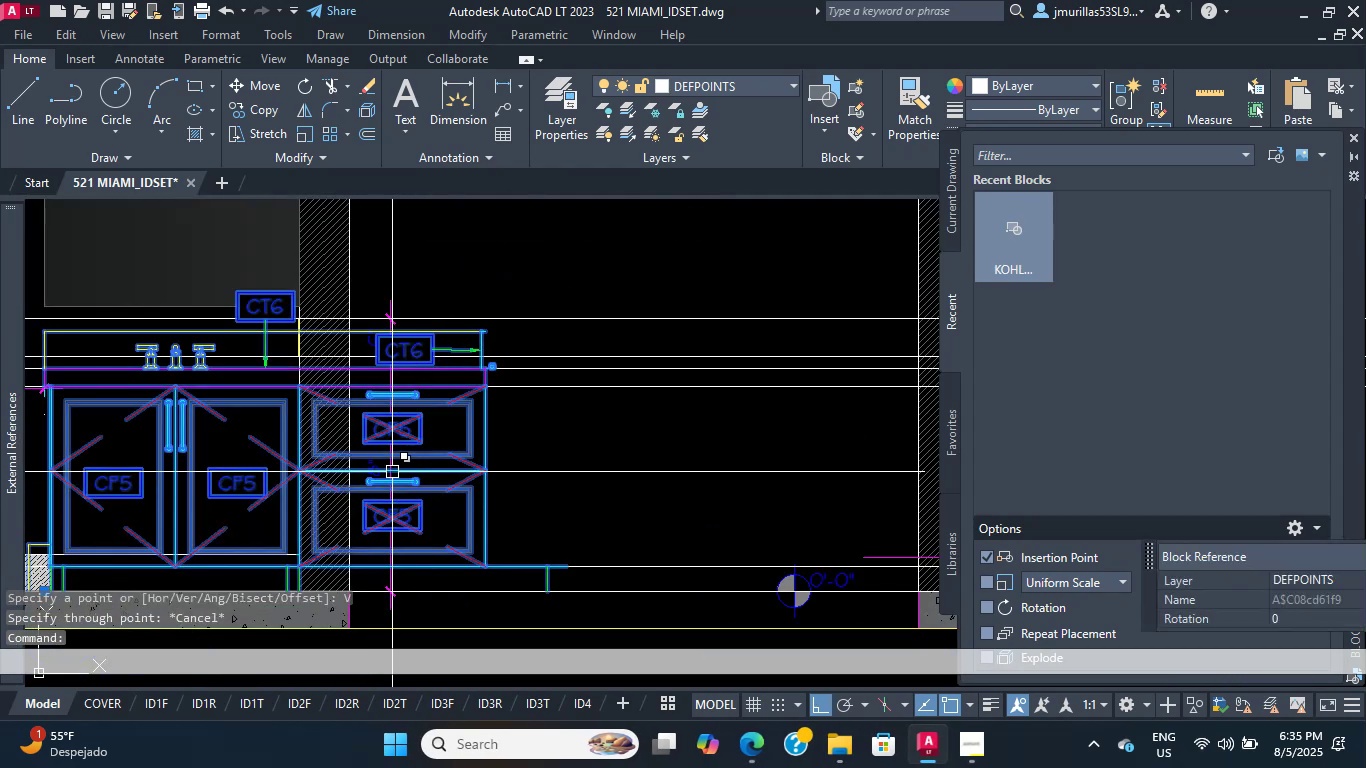 
scroll: coordinate [467, 508], scroll_direction: down, amount: 2.0
 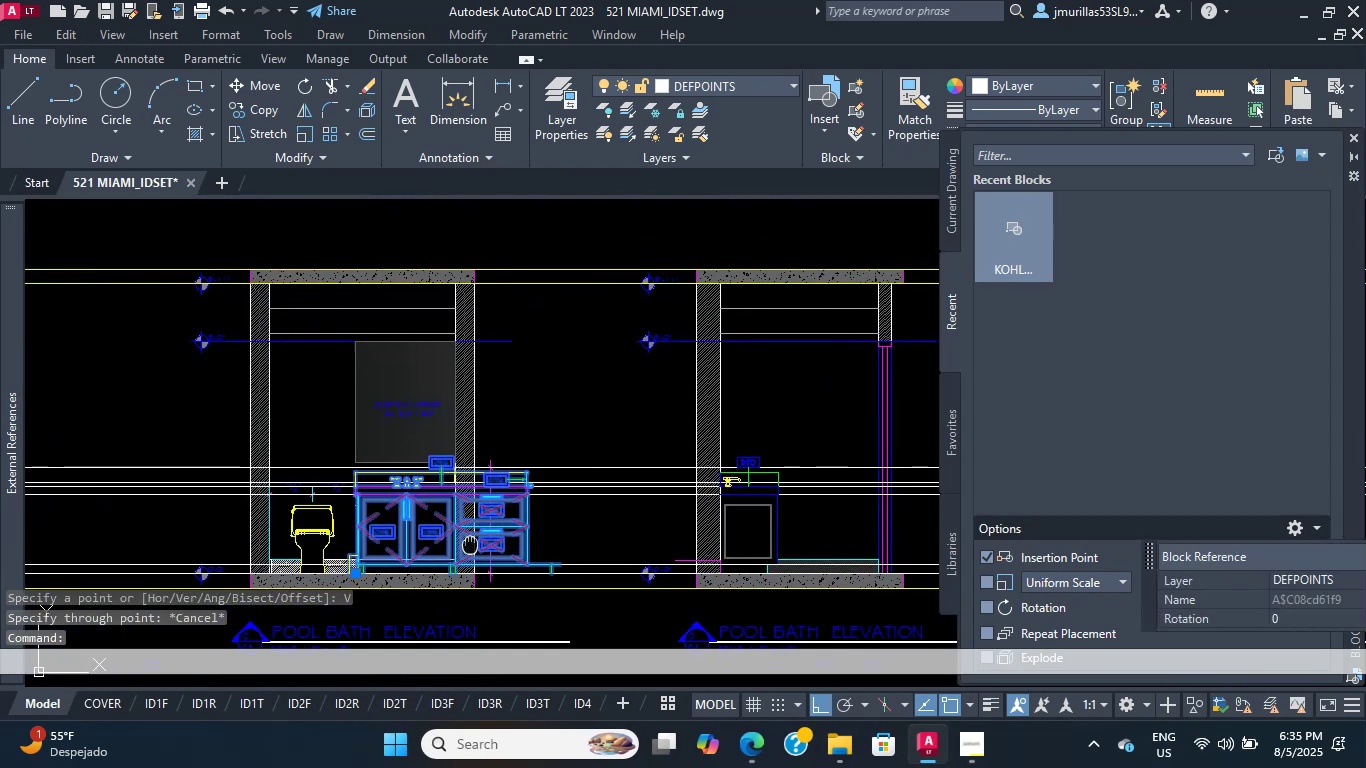 
scroll: coordinate [438, 534], scroll_direction: up, amount: 3.0
 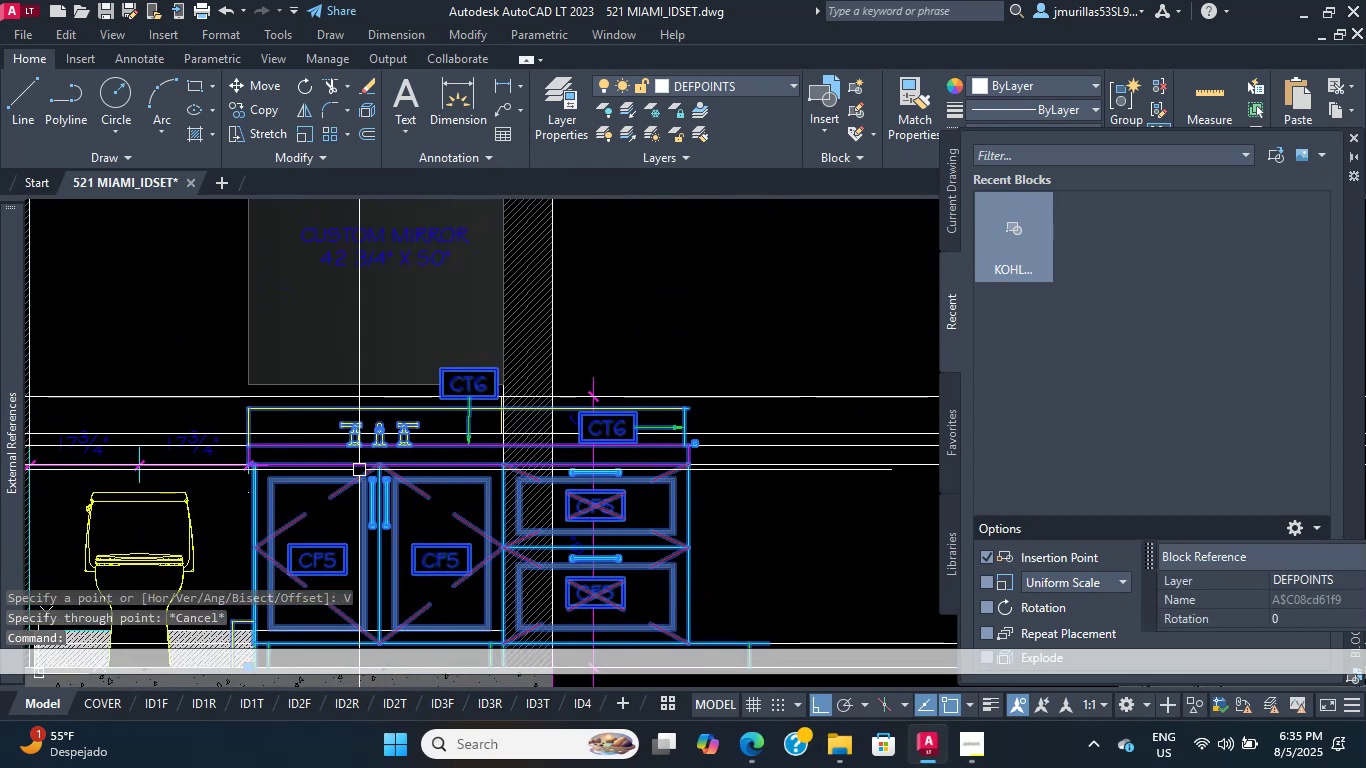 
scroll: coordinate [370, 341], scroll_direction: down, amount: 7.0
 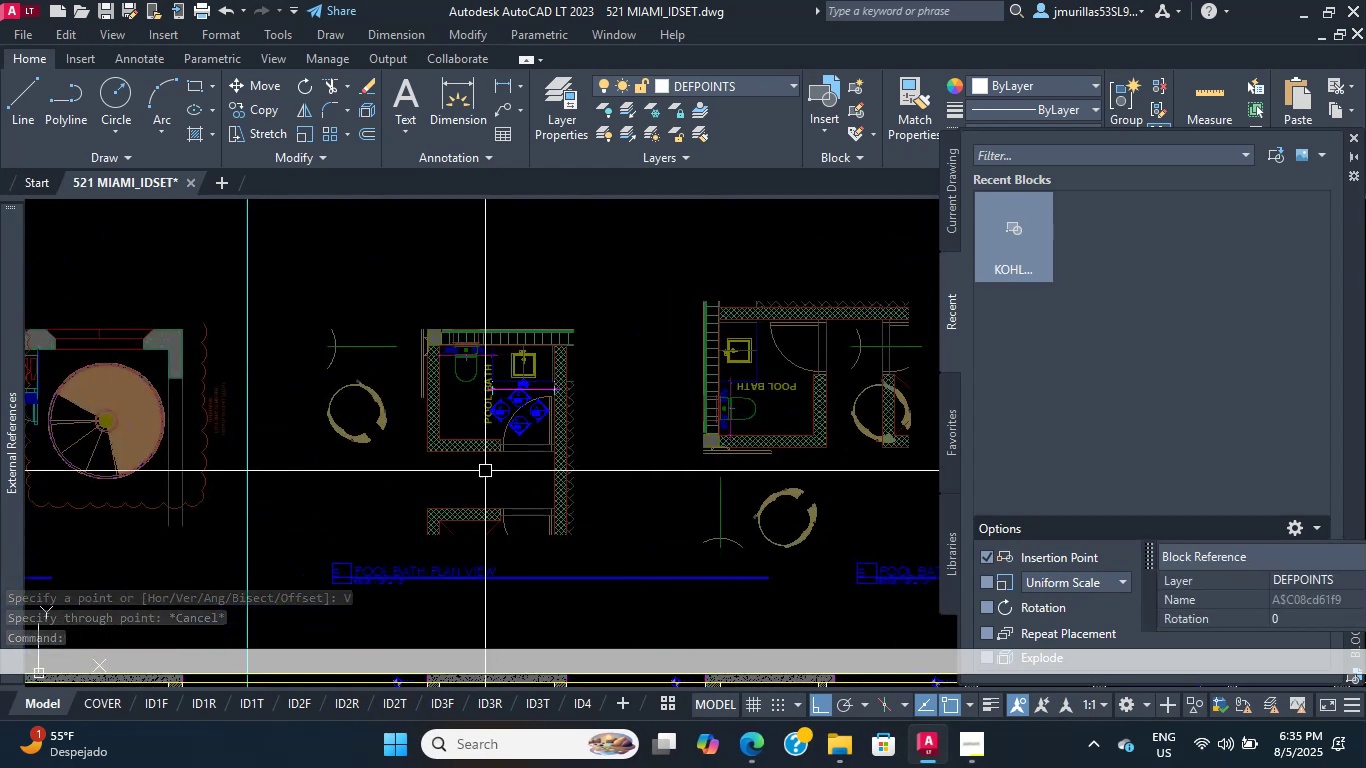 
scroll: coordinate [586, 371], scroll_direction: up, amount: 5.0
 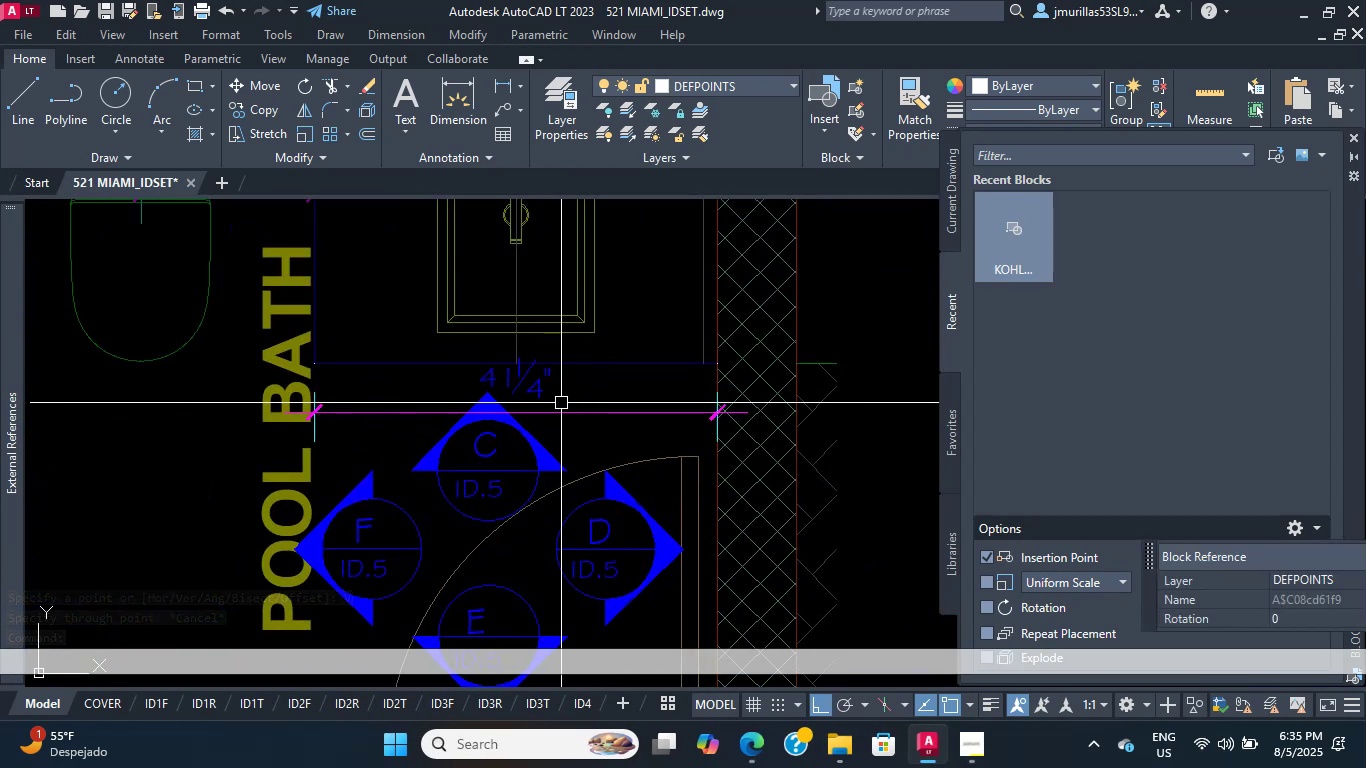 
left_click([518, 392])
 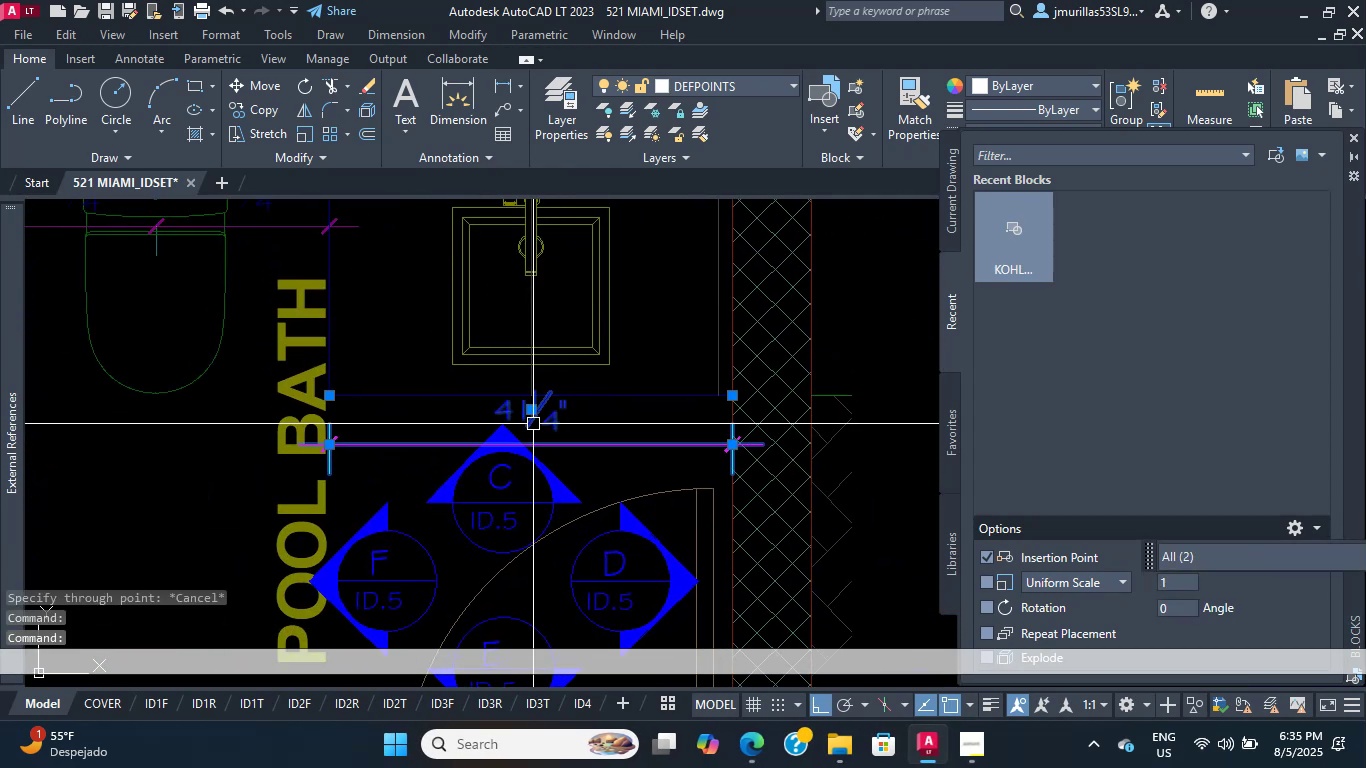 
type([Delete]PL 36)
key(NumpadEnter)
key(Escape)
 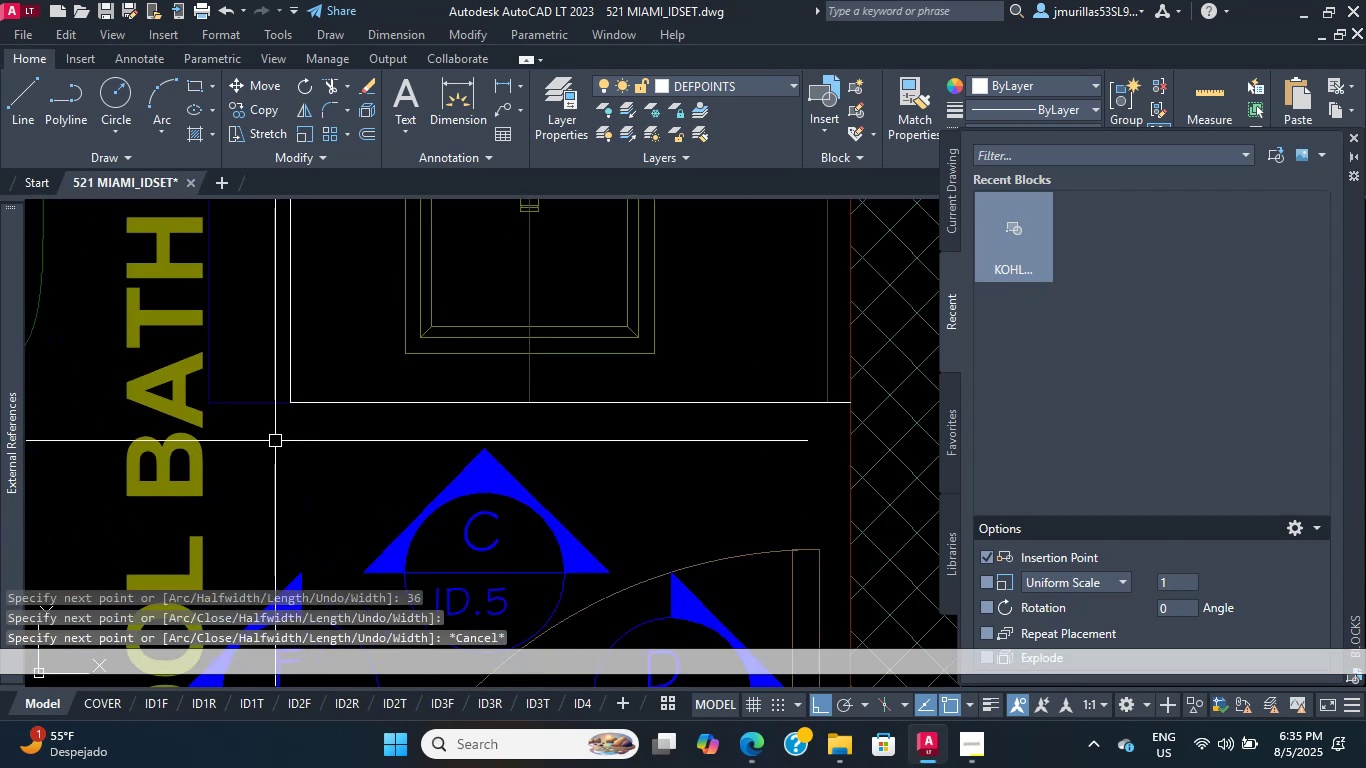 
scroll: coordinate [778, 428], scroll_direction: up, amount: 1.0
 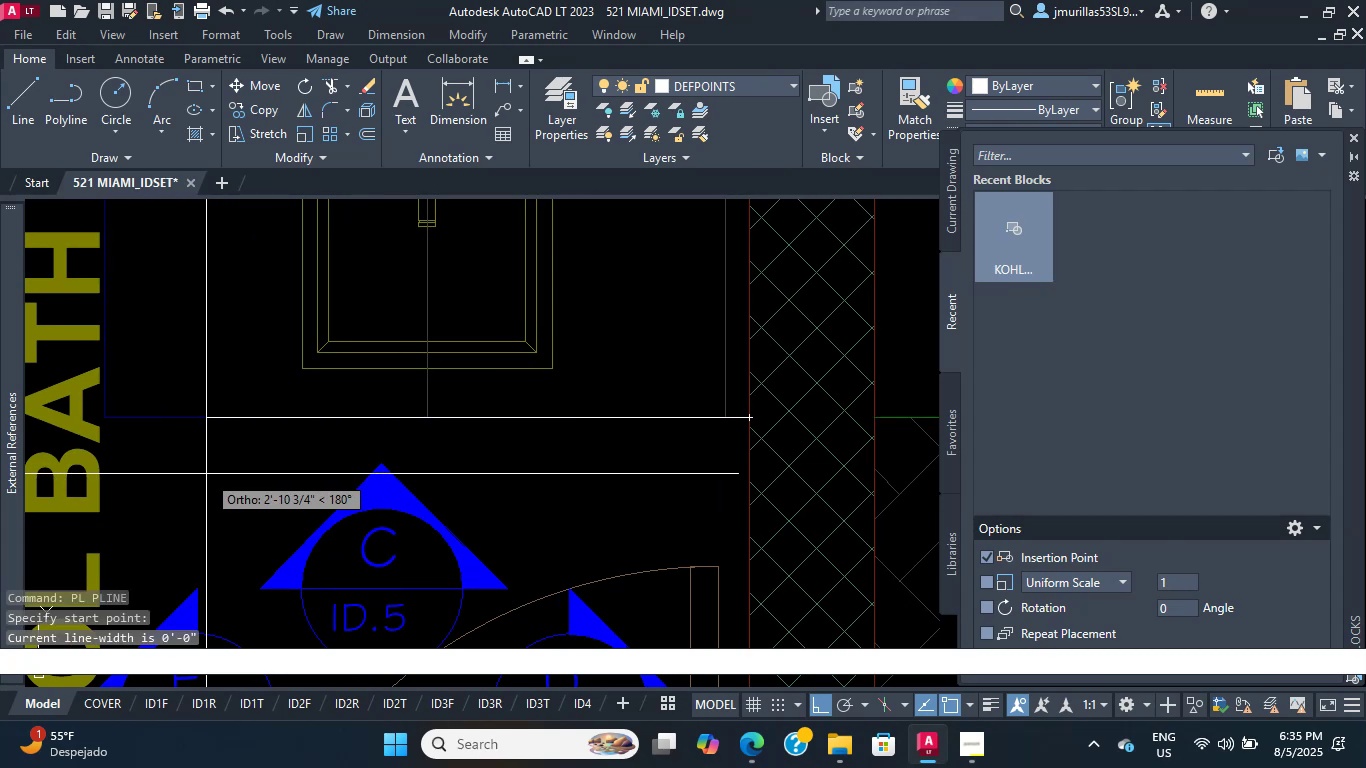 
scroll: coordinate [205, 474], scroll_direction: down, amount: 3.0
 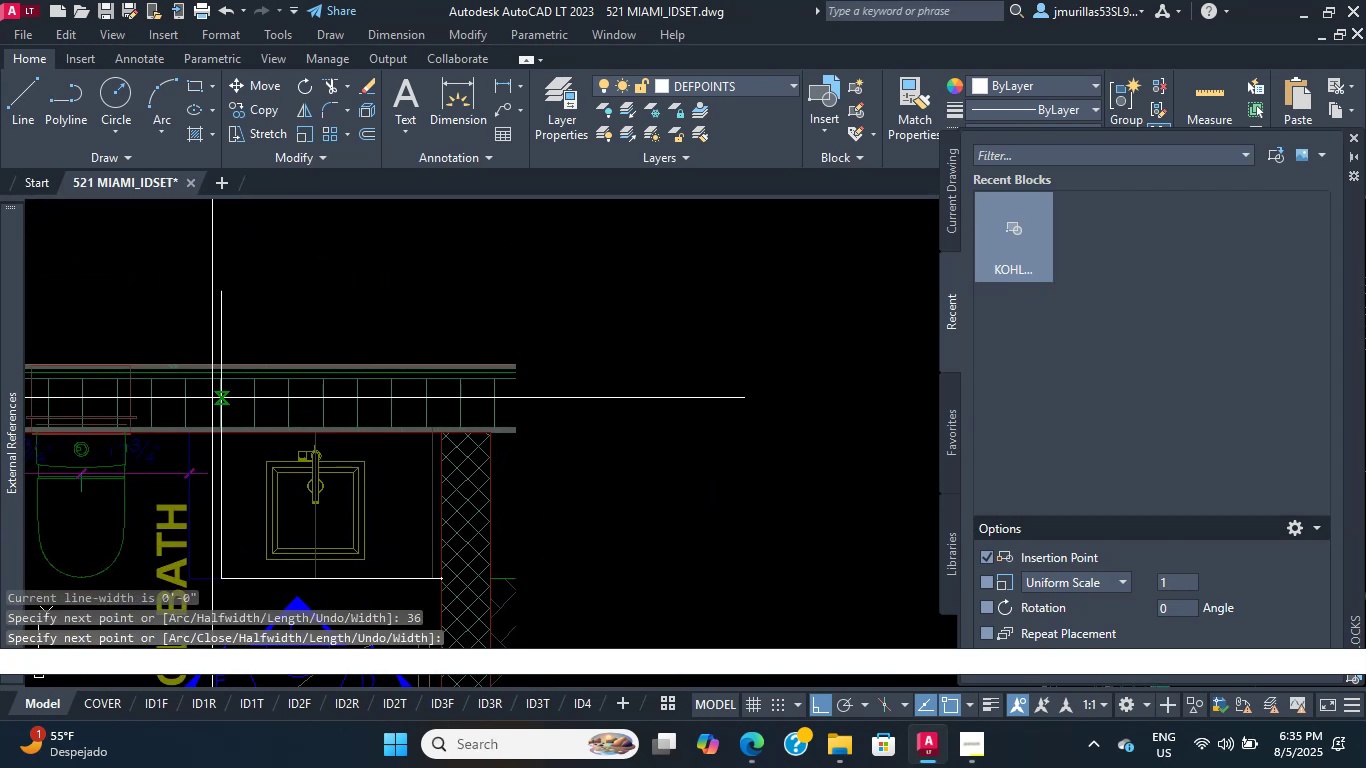 
scroll: coordinate [250, 500], scroll_direction: up, amount: 3.0
 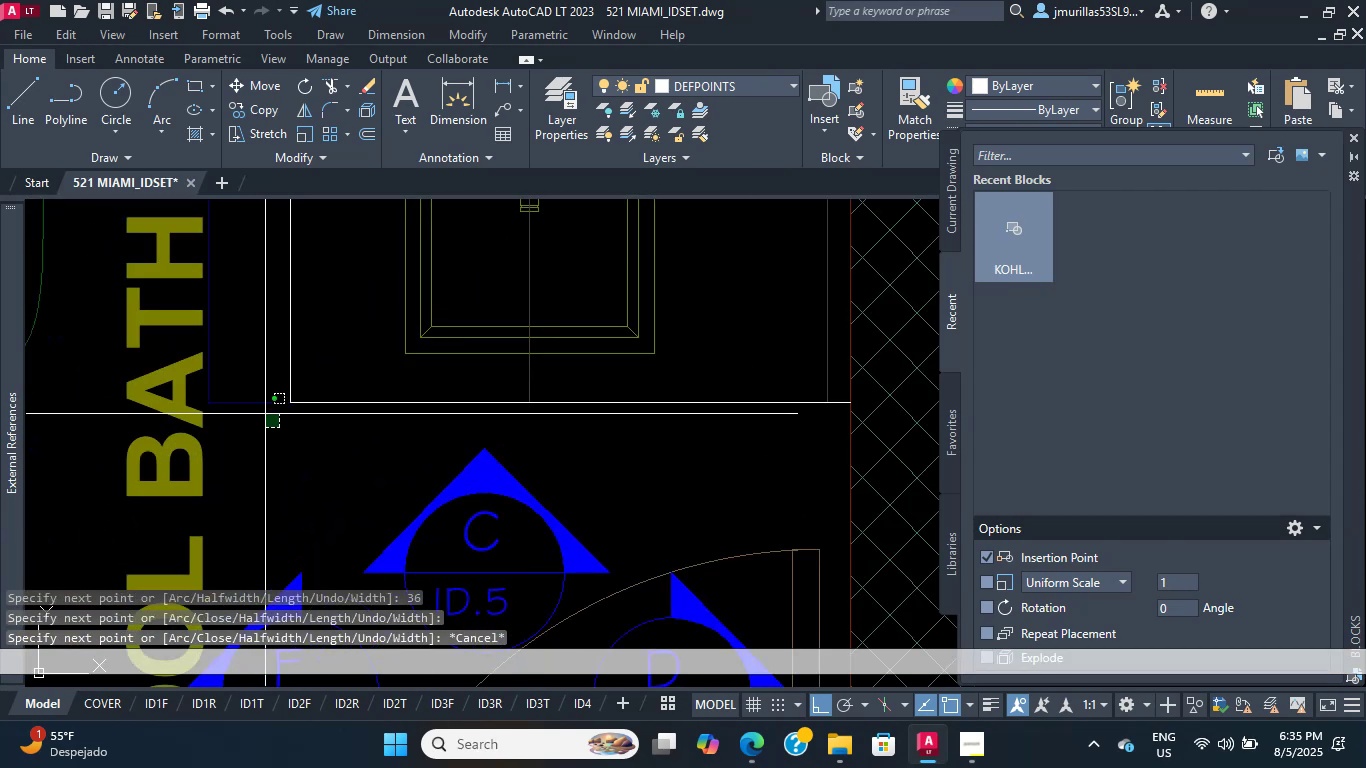 
double_click([245, 377])
 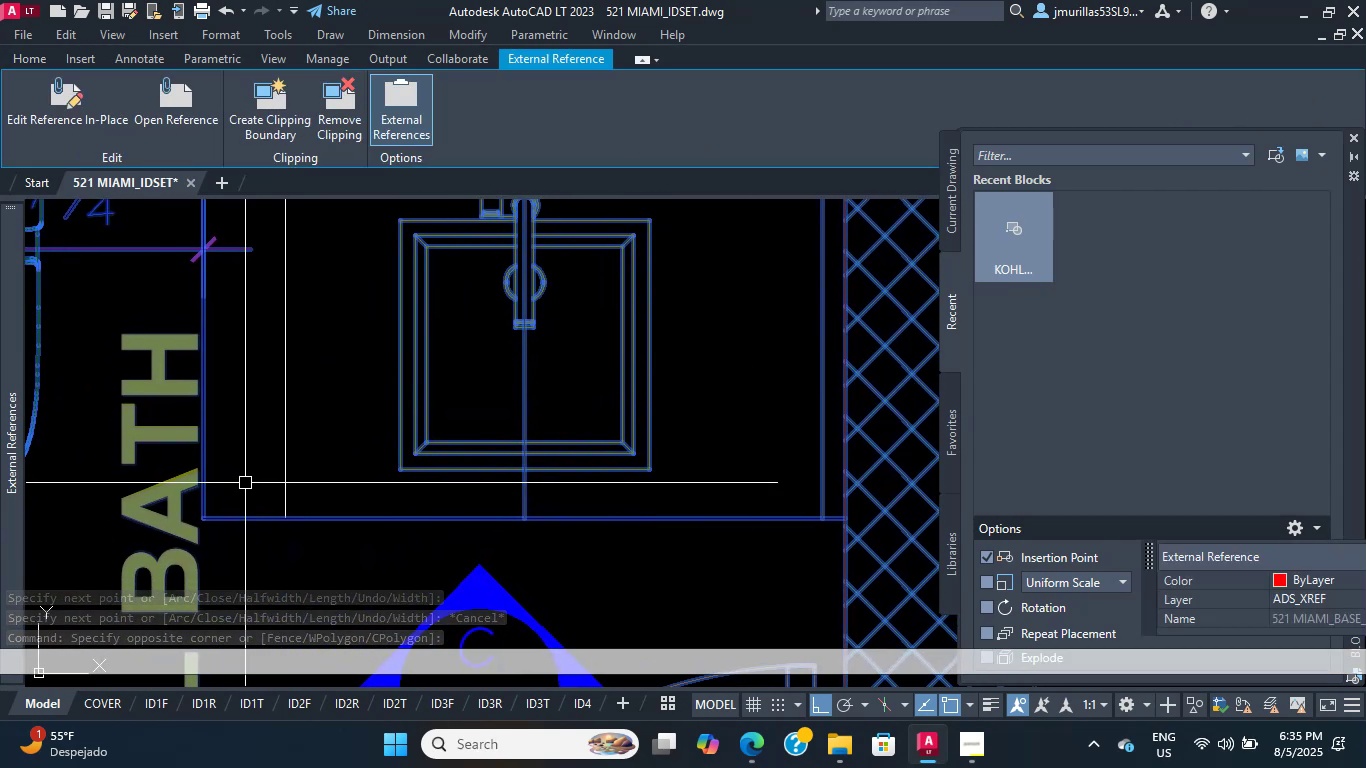 
wait(6.11)
 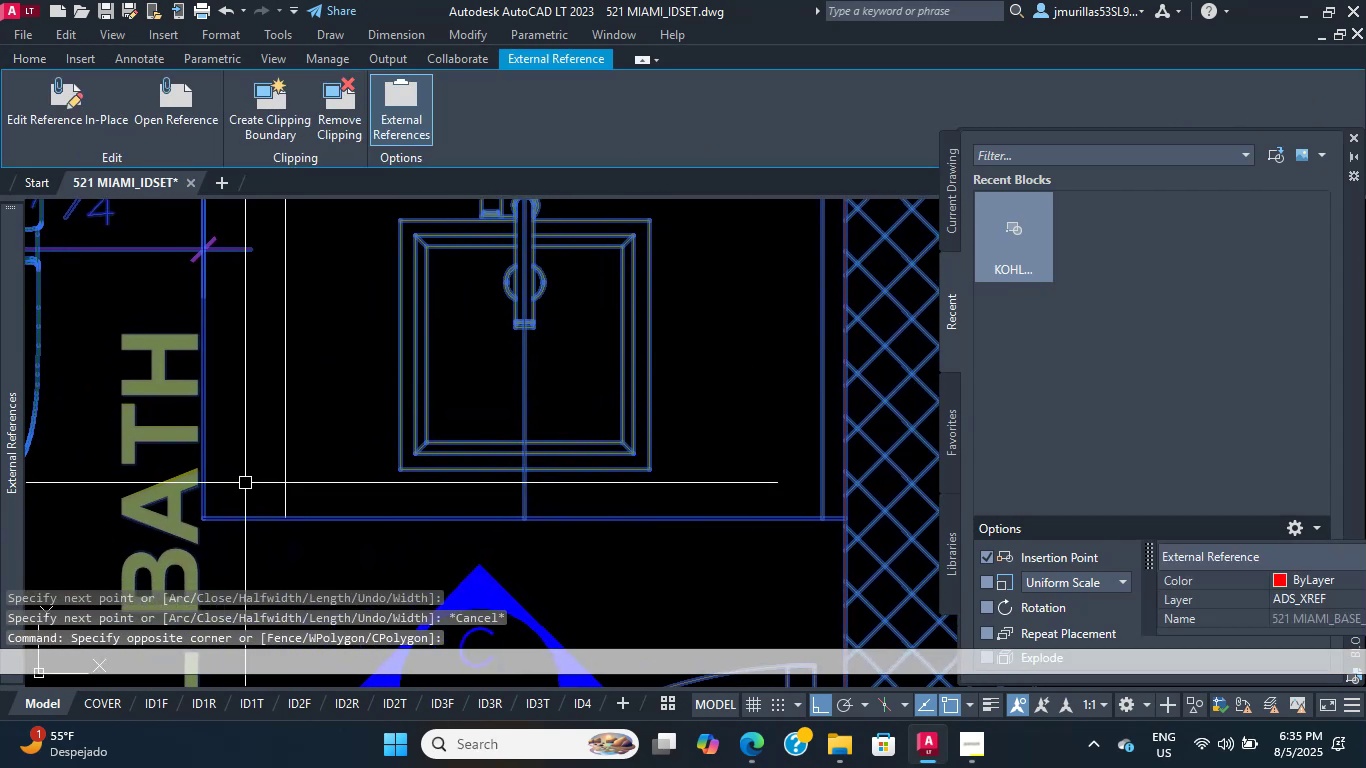 
scroll: coordinate [245, 483], scroll_direction: down, amount: 1.0
 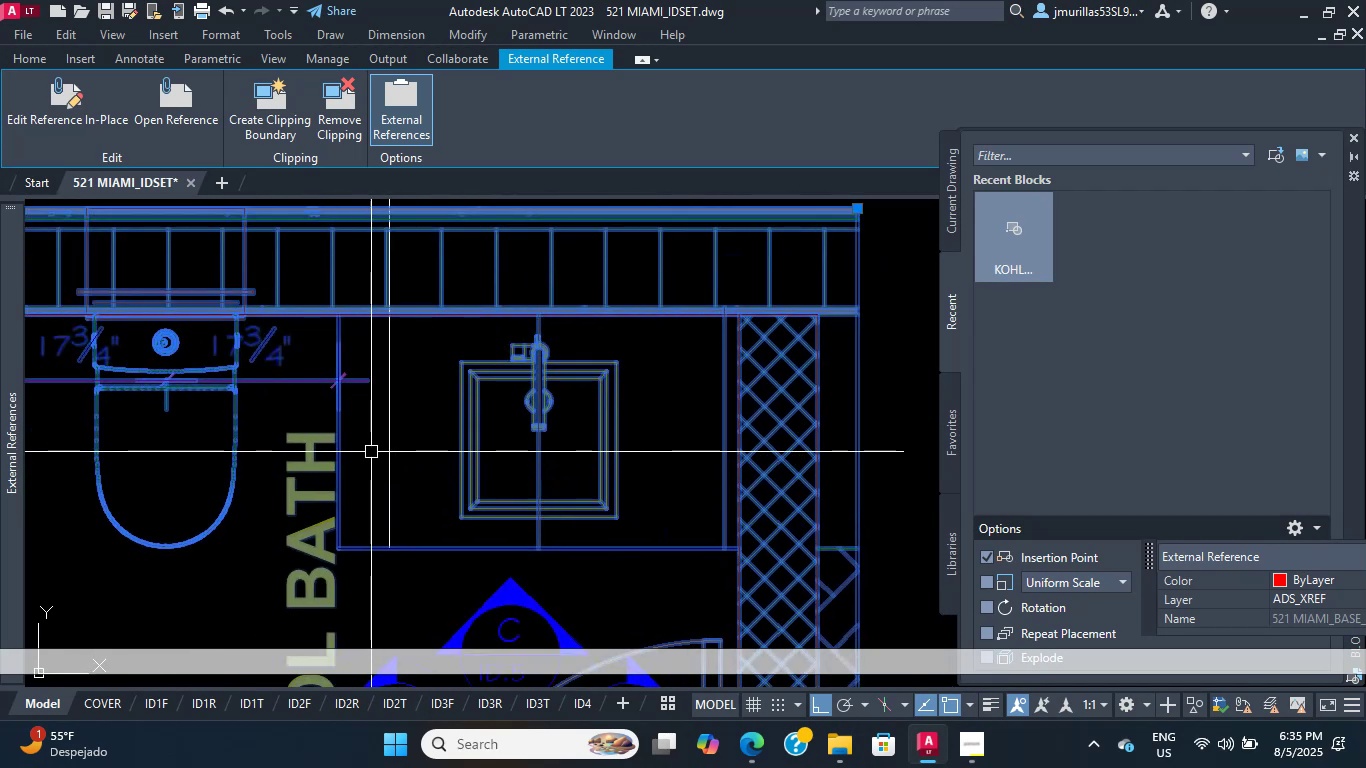 
scroll: coordinate [370, 452], scroll_direction: up, amount: 1.0
 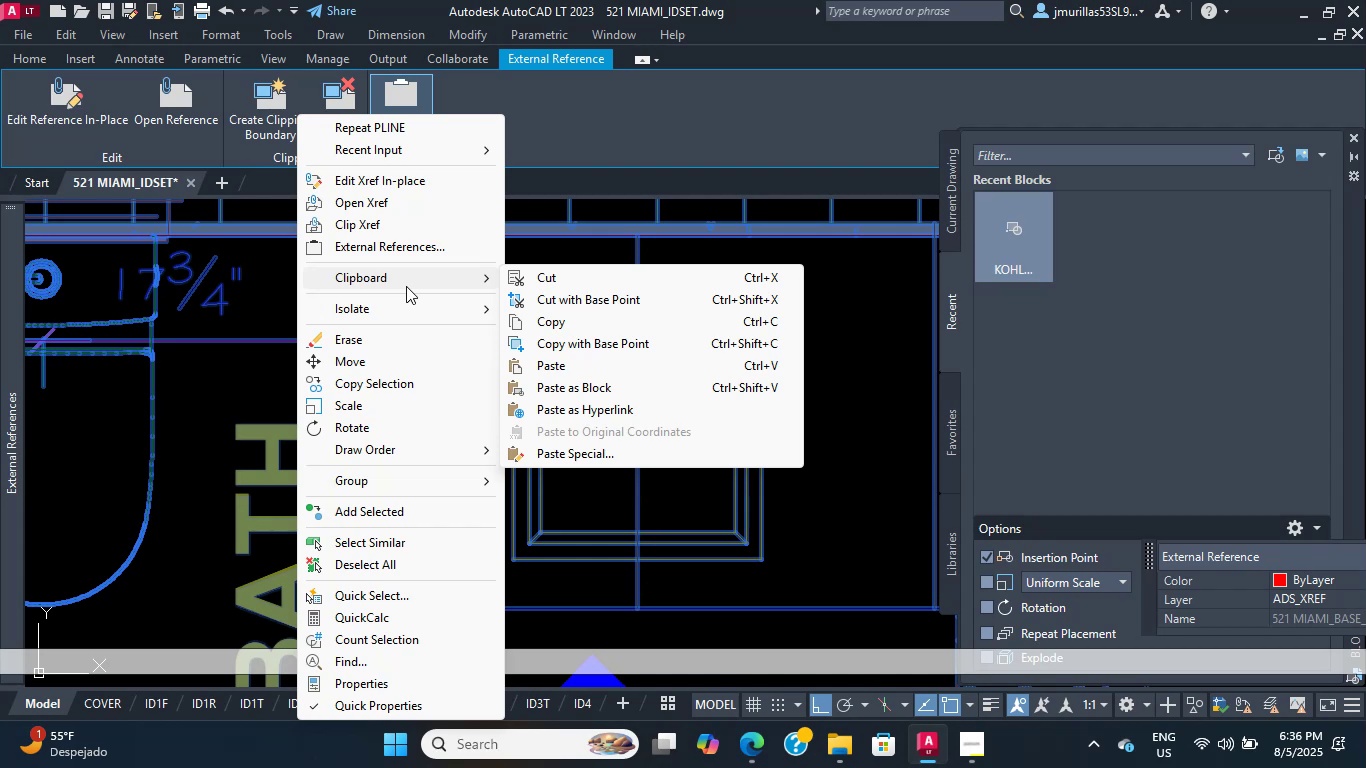 
wait(18.99)
 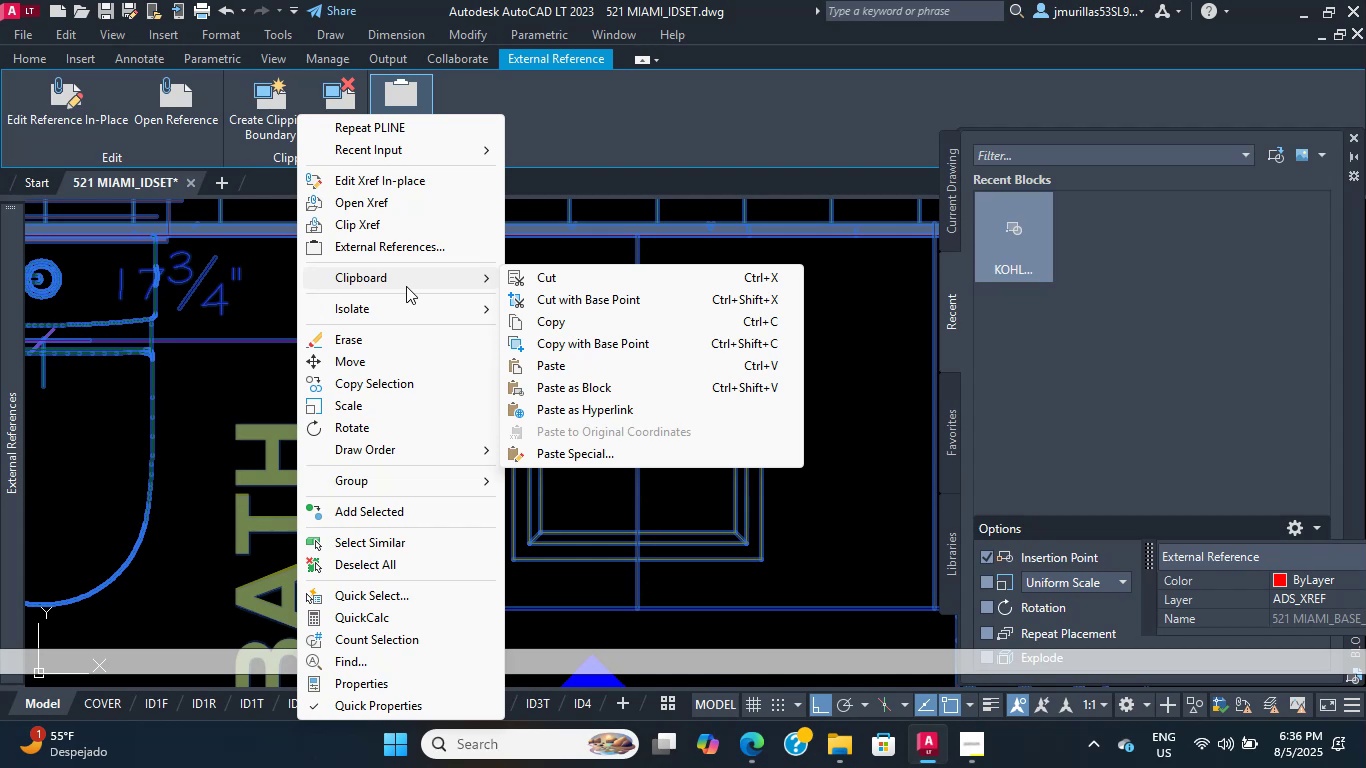 
scroll: coordinate [172, 289], scroll_direction: up, amount: 3.0
 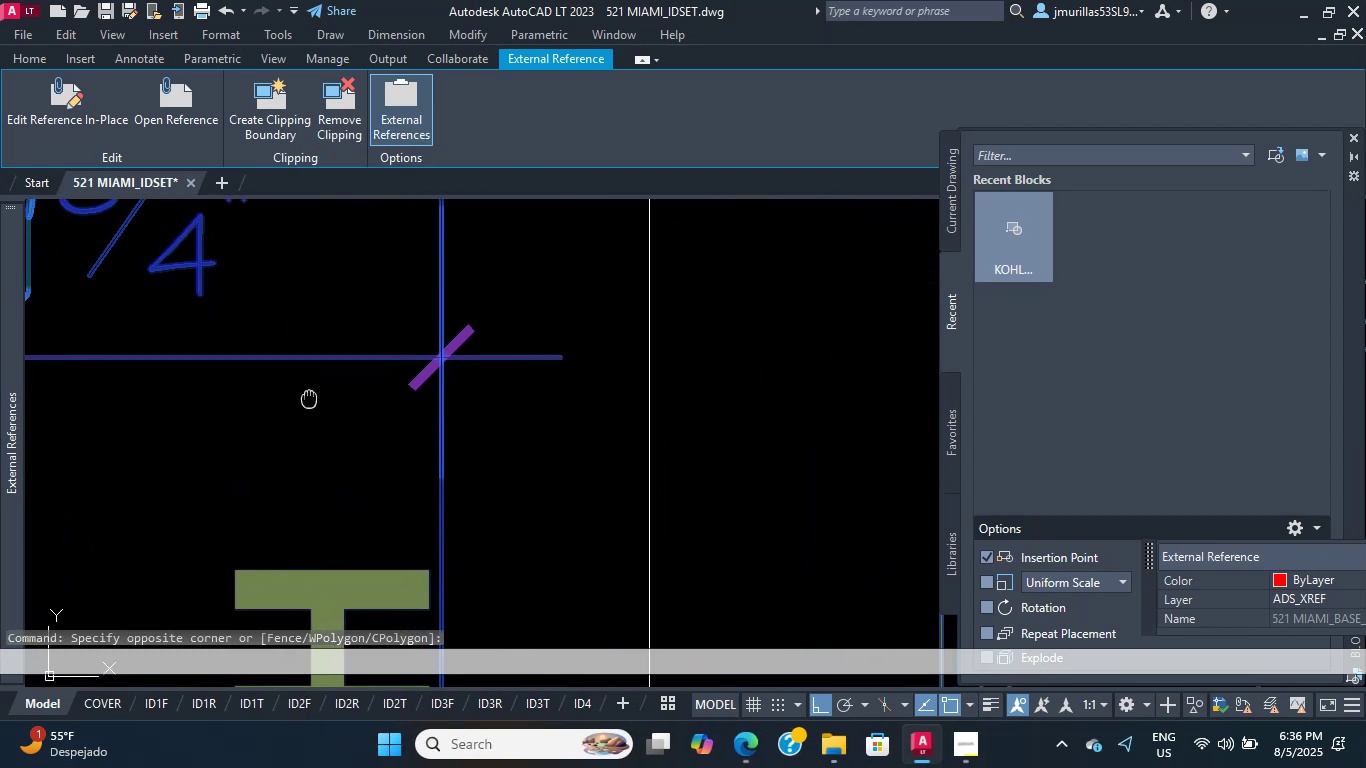 
wait(11.52)
 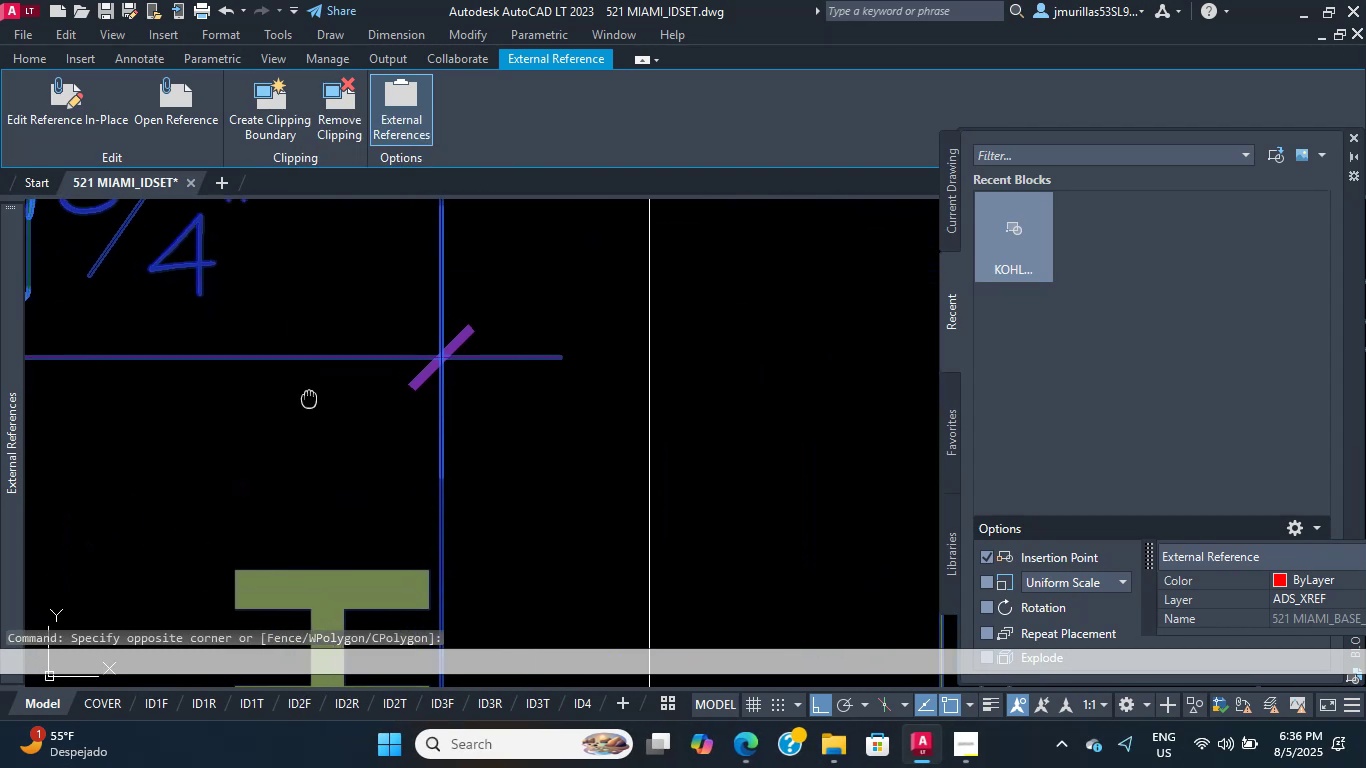 
scroll: coordinate [372, 390], scroll_direction: up, amount: 1.0
 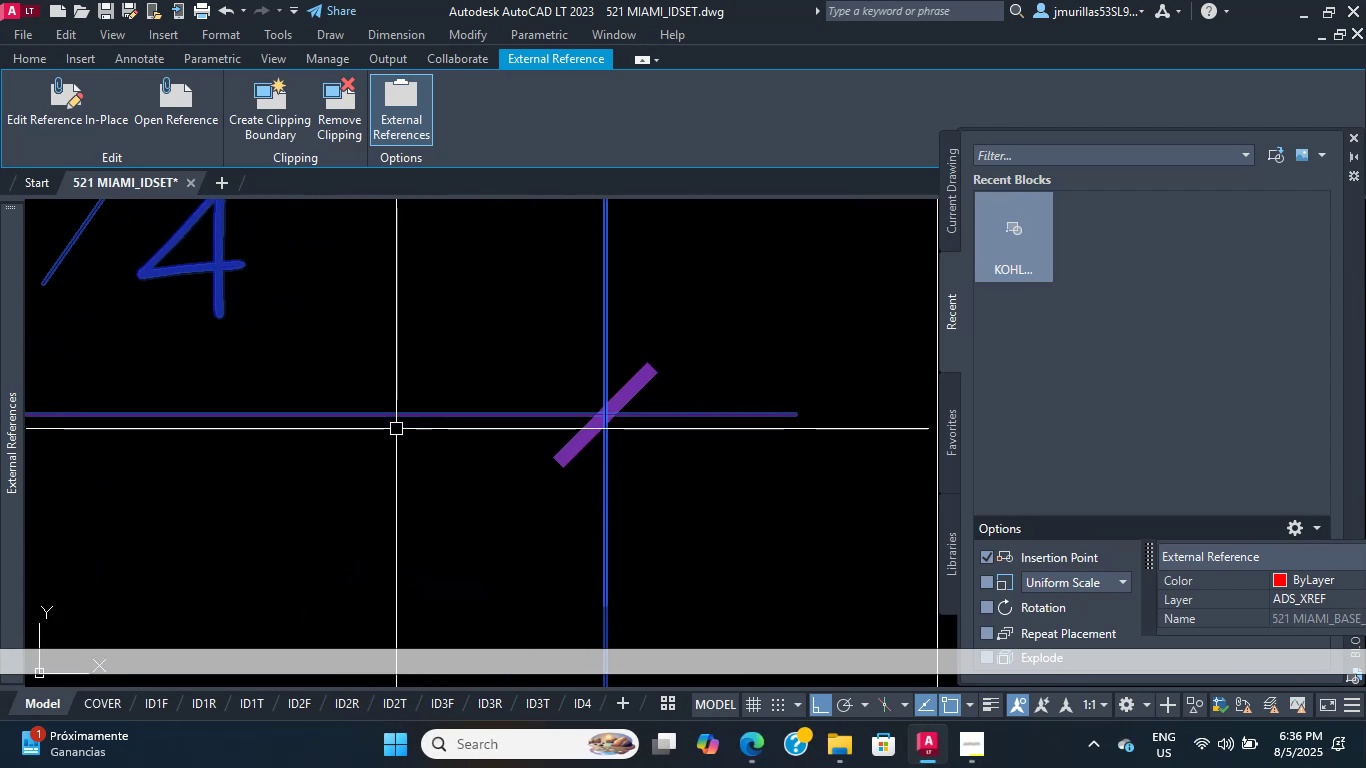 
scroll: coordinate [325, 491], scroll_direction: down, amount: 1.0
 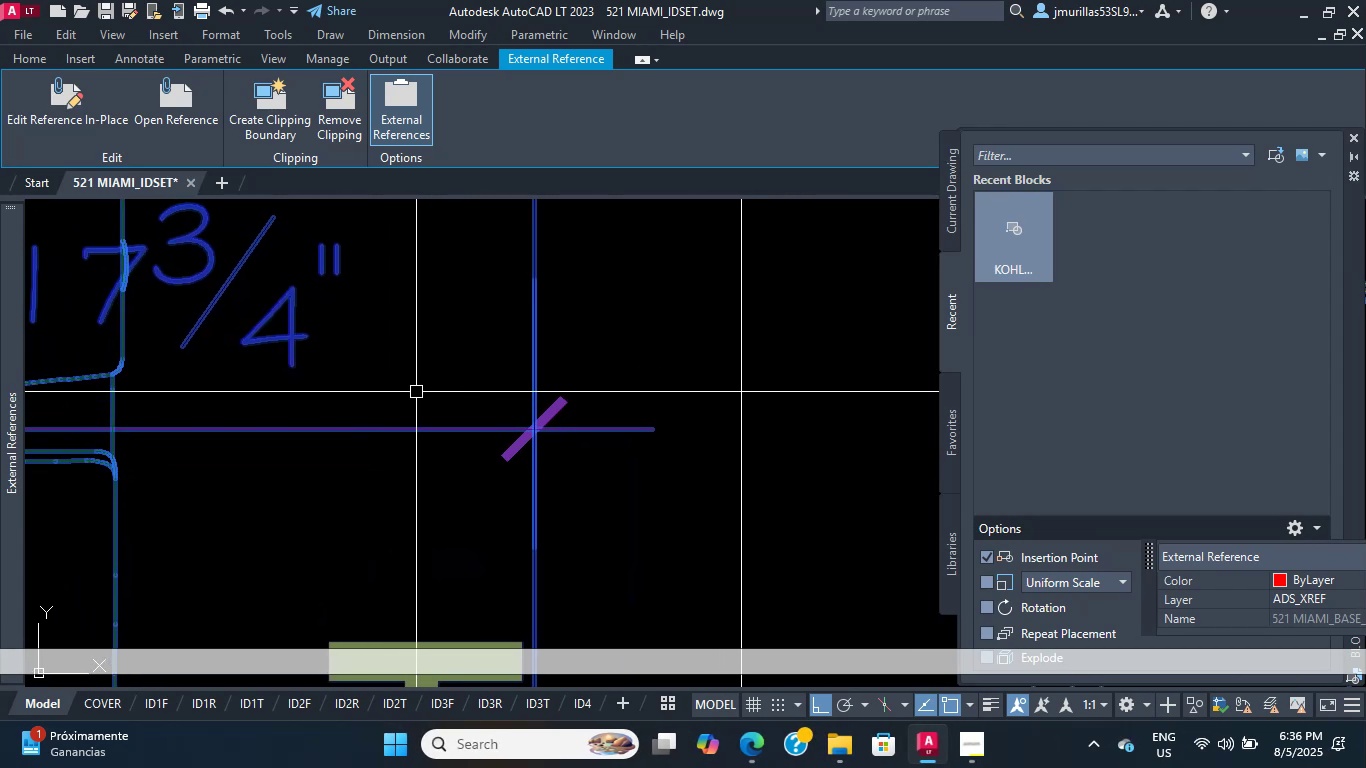 
left_click([1310, 737])
 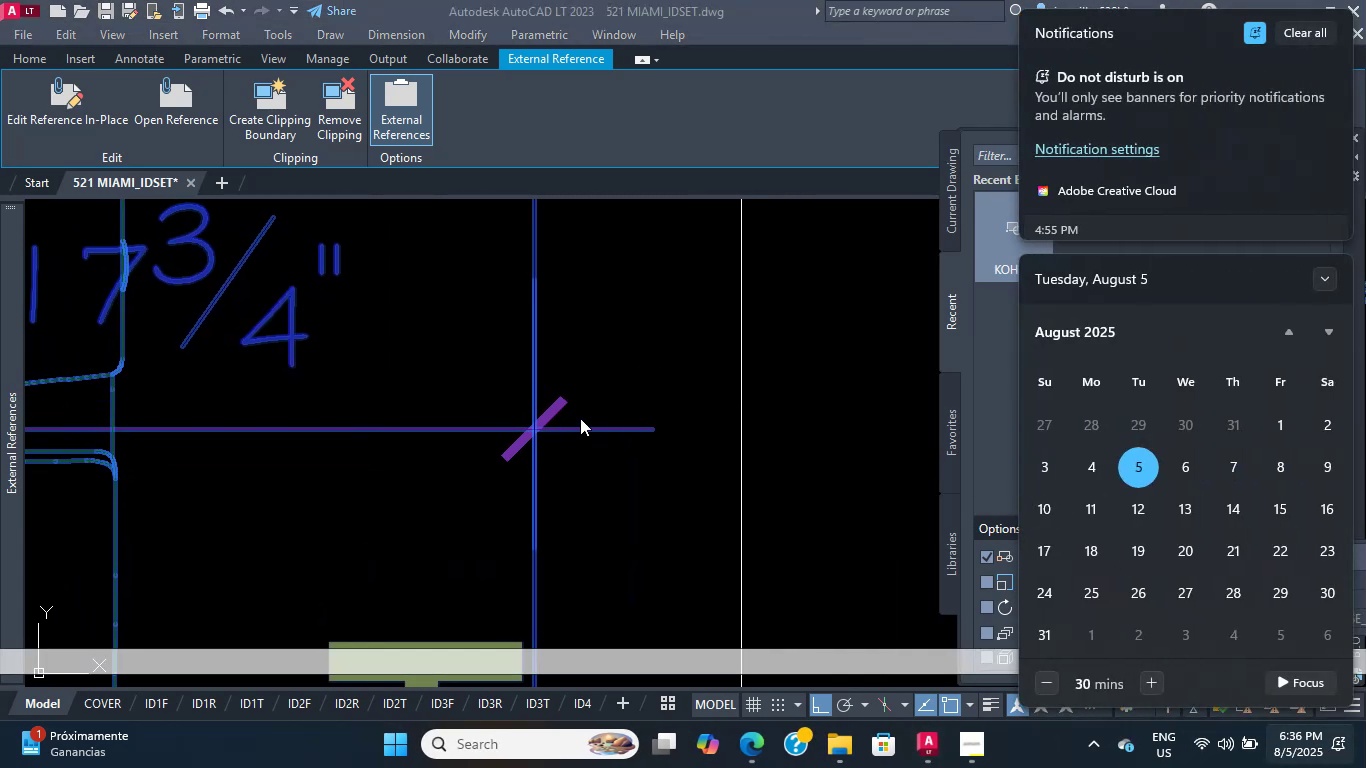 
left_click([580, 418])
 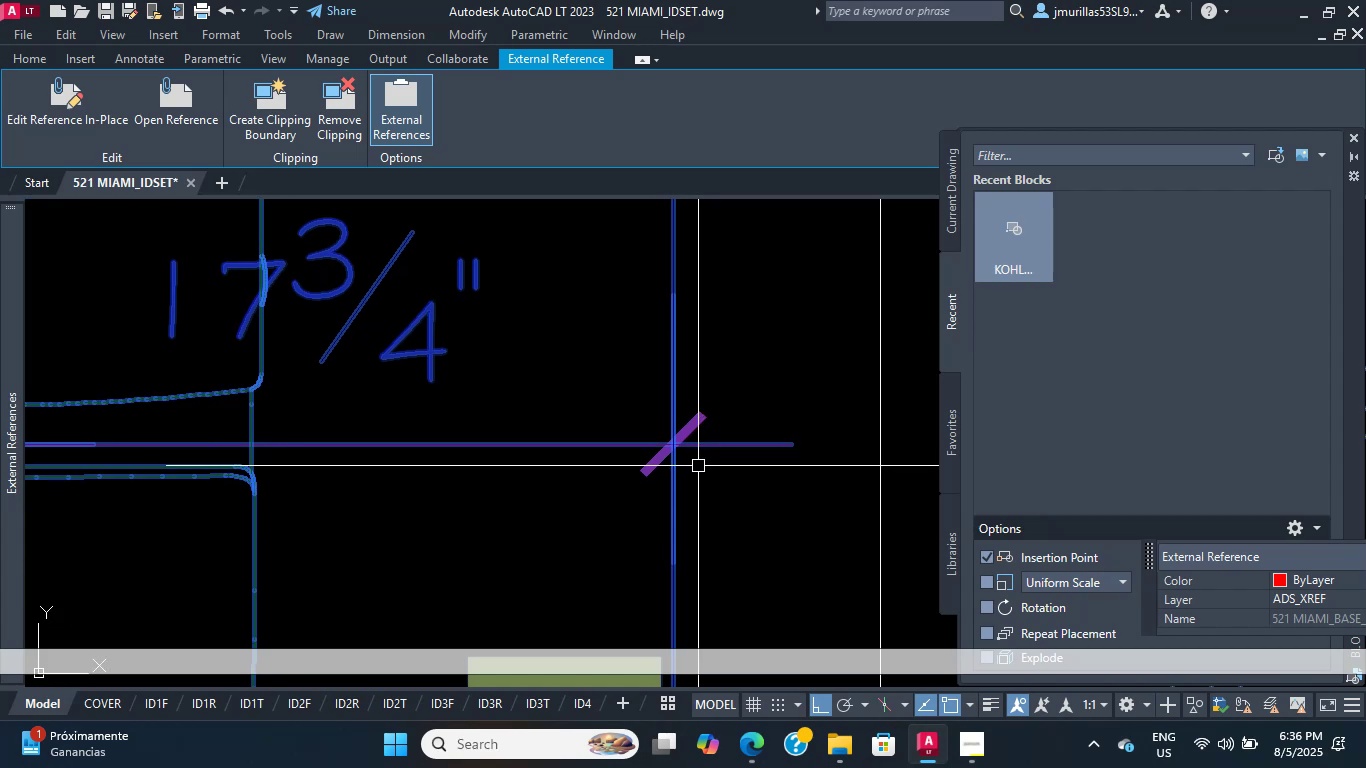 
key(Escape)
 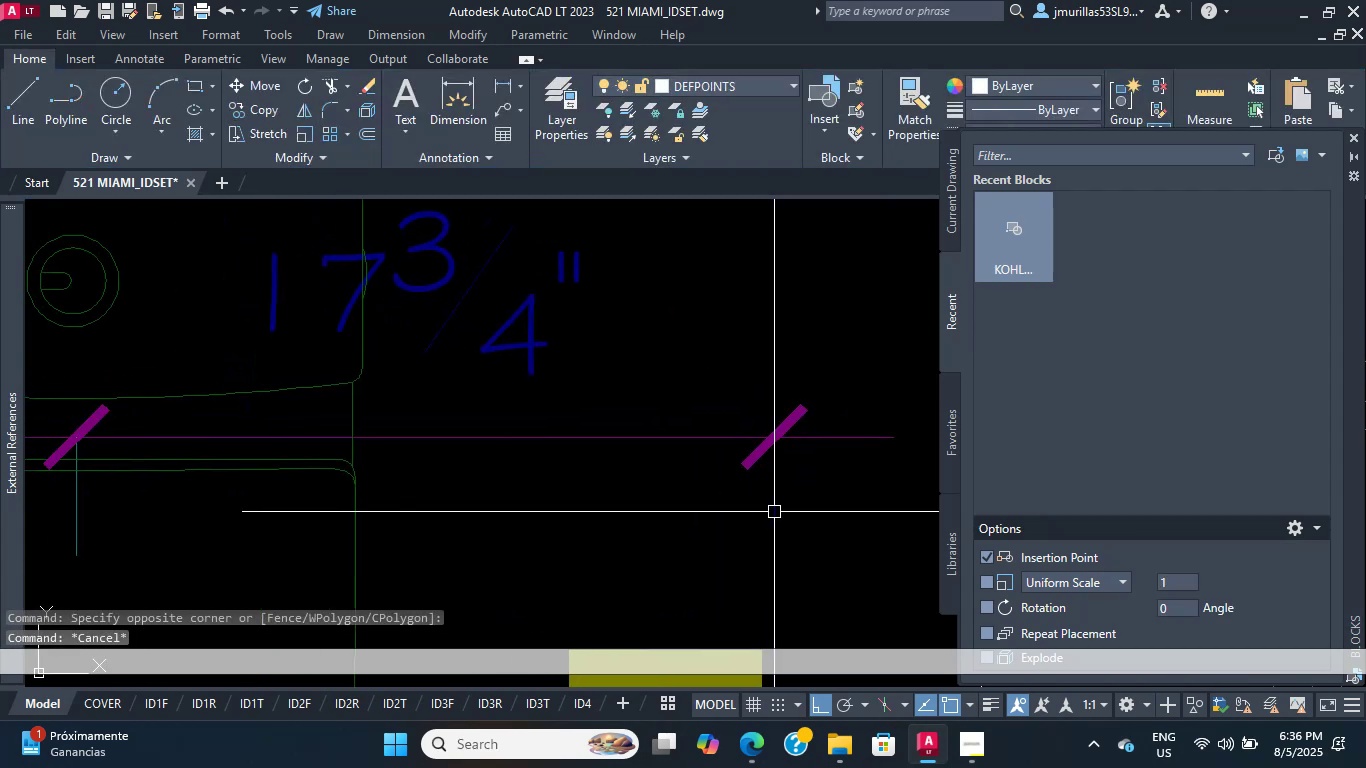 
scroll: coordinate [633, 456], scroll_direction: down, amount: 3.0
 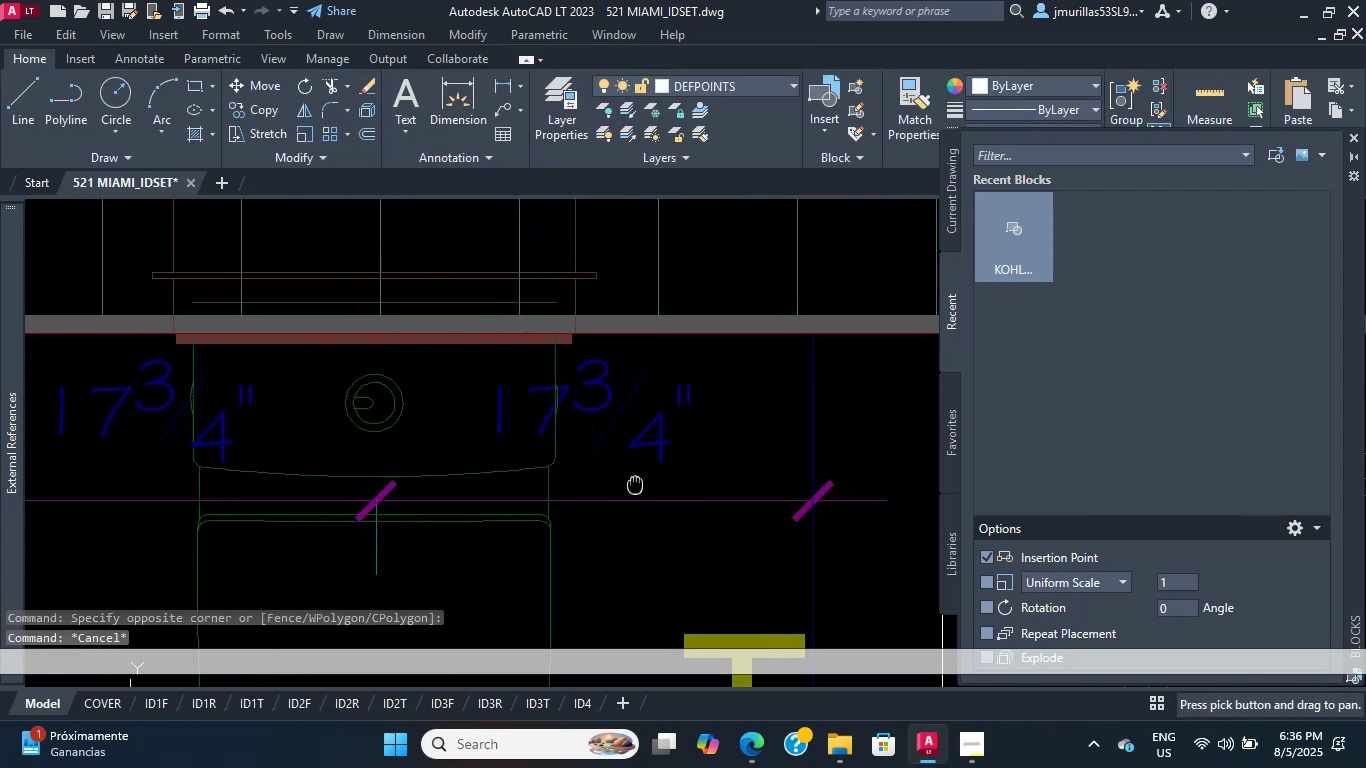 
left_click_drag(start_coordinate=[627, 460], to_coordinate=[607, 449])
 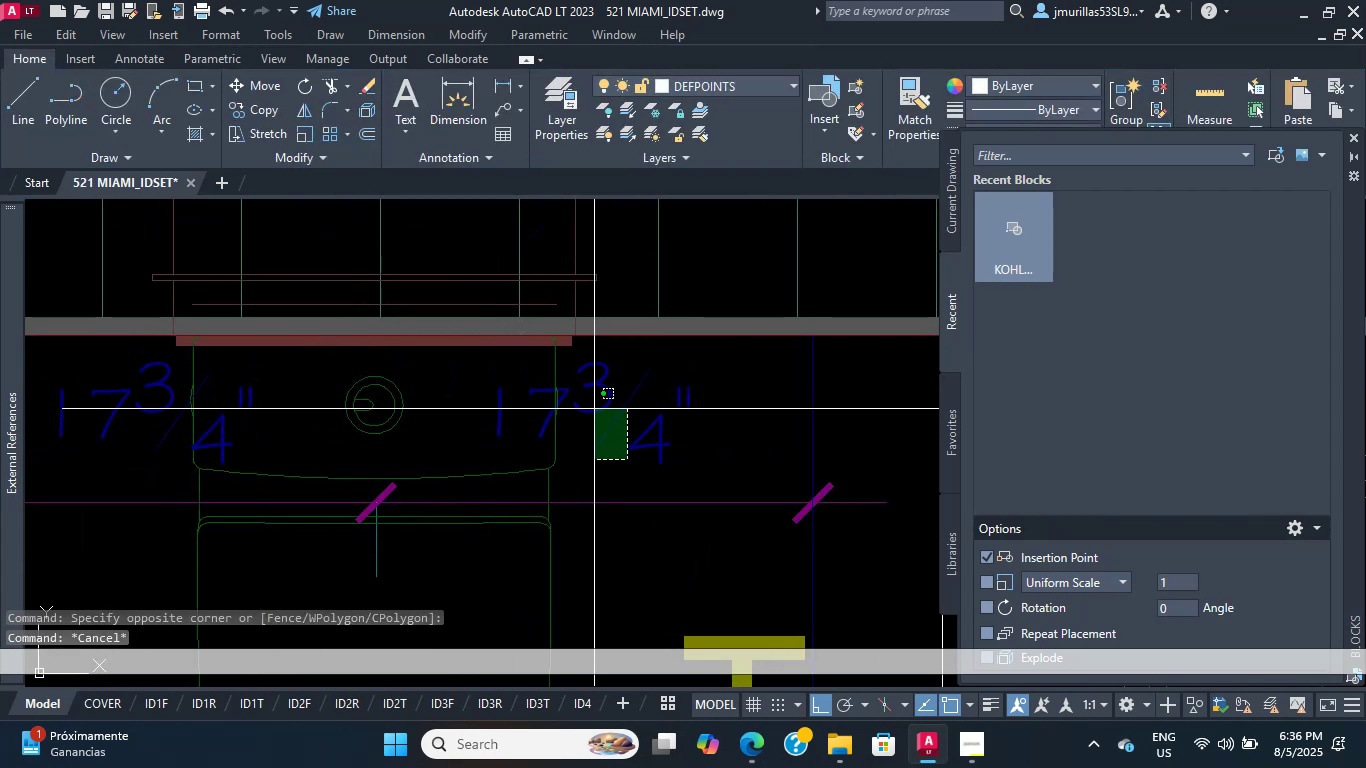 
double_click([595, 407])
 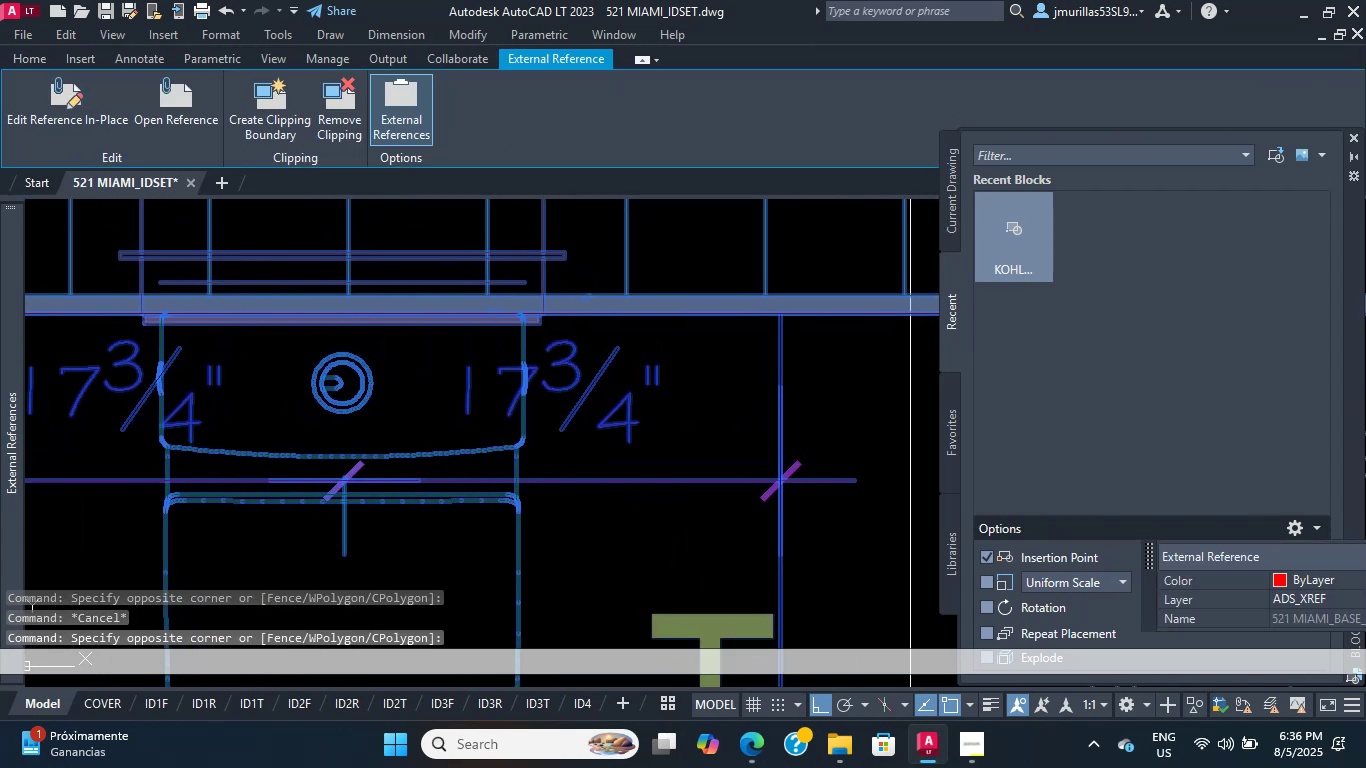 
scroll: coordinate [600, 460], scroll_direction: down, amount: 1.0
 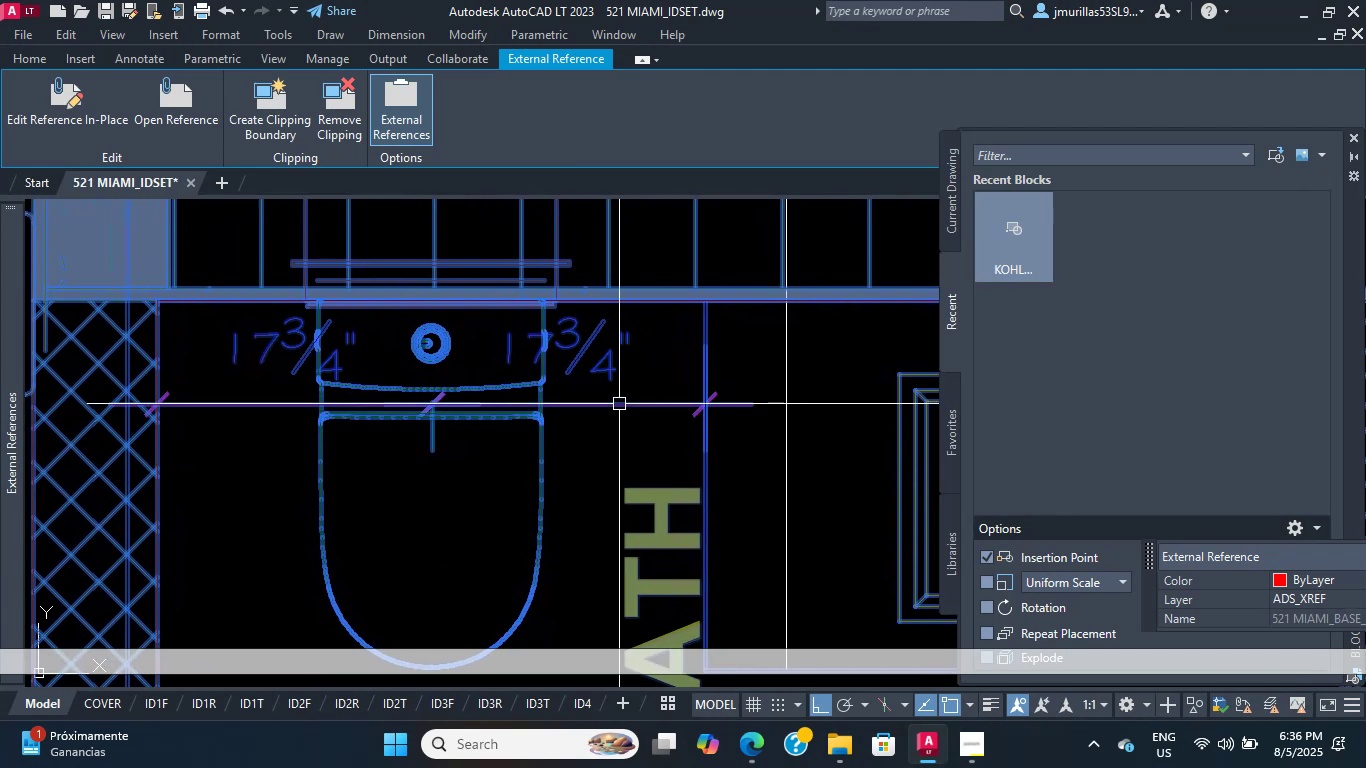 
wait(16.76)
 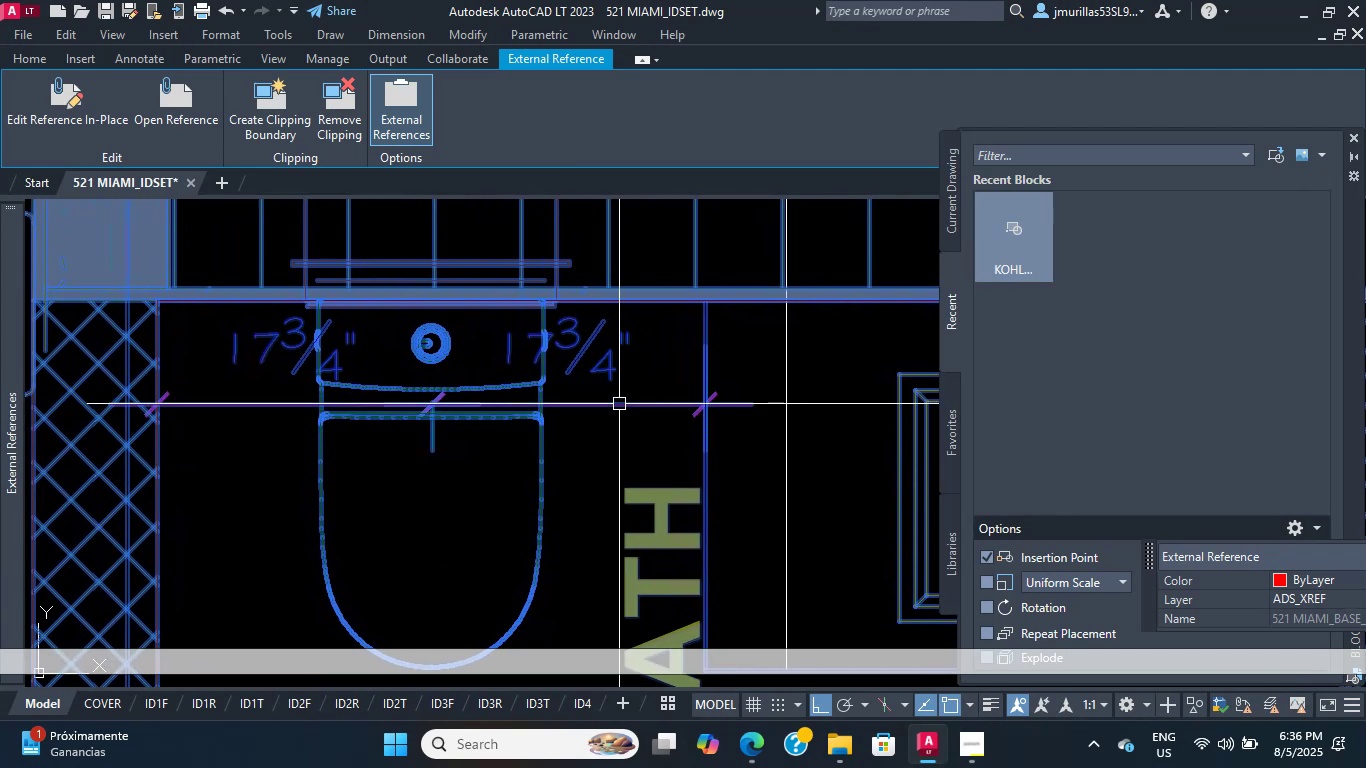 
scroll: coordinate [588, 369], scroll_direction: up, amount: 1.0
 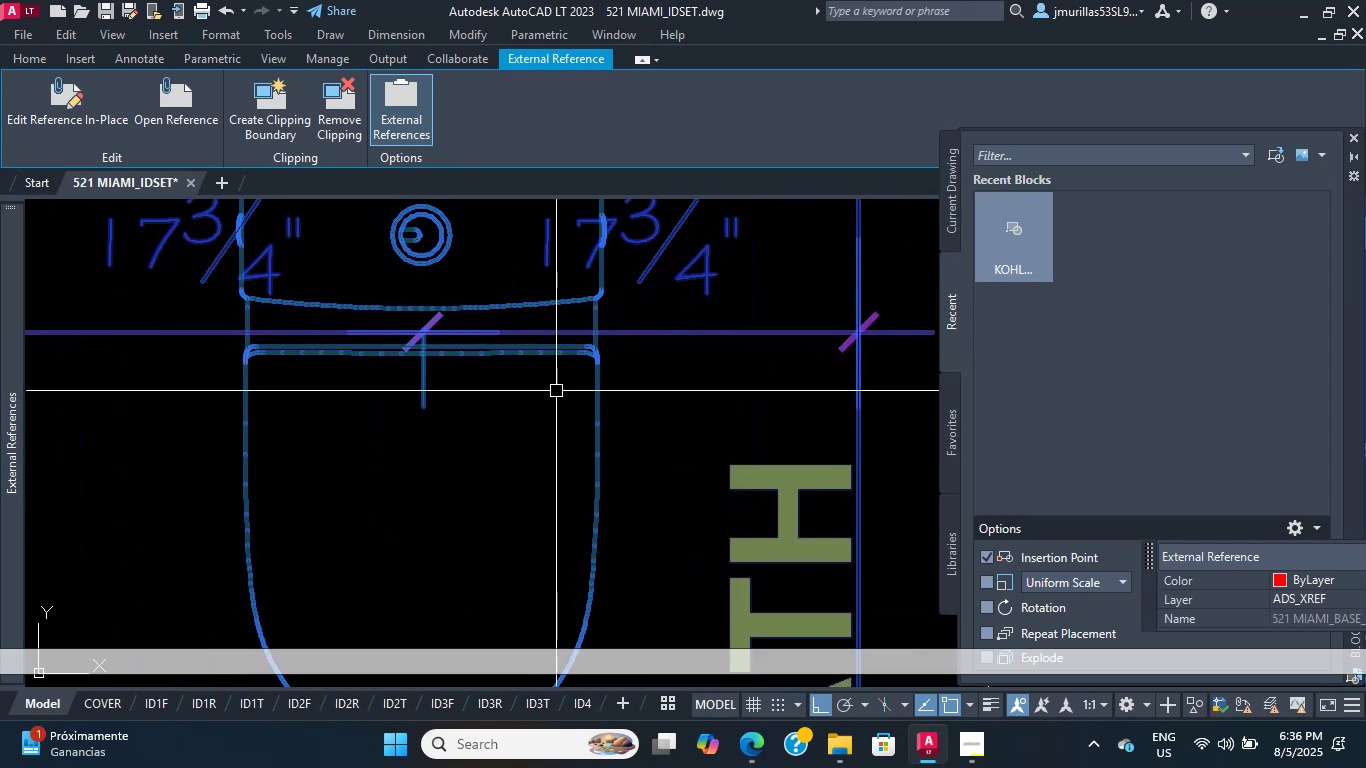 
wait(11.06)
 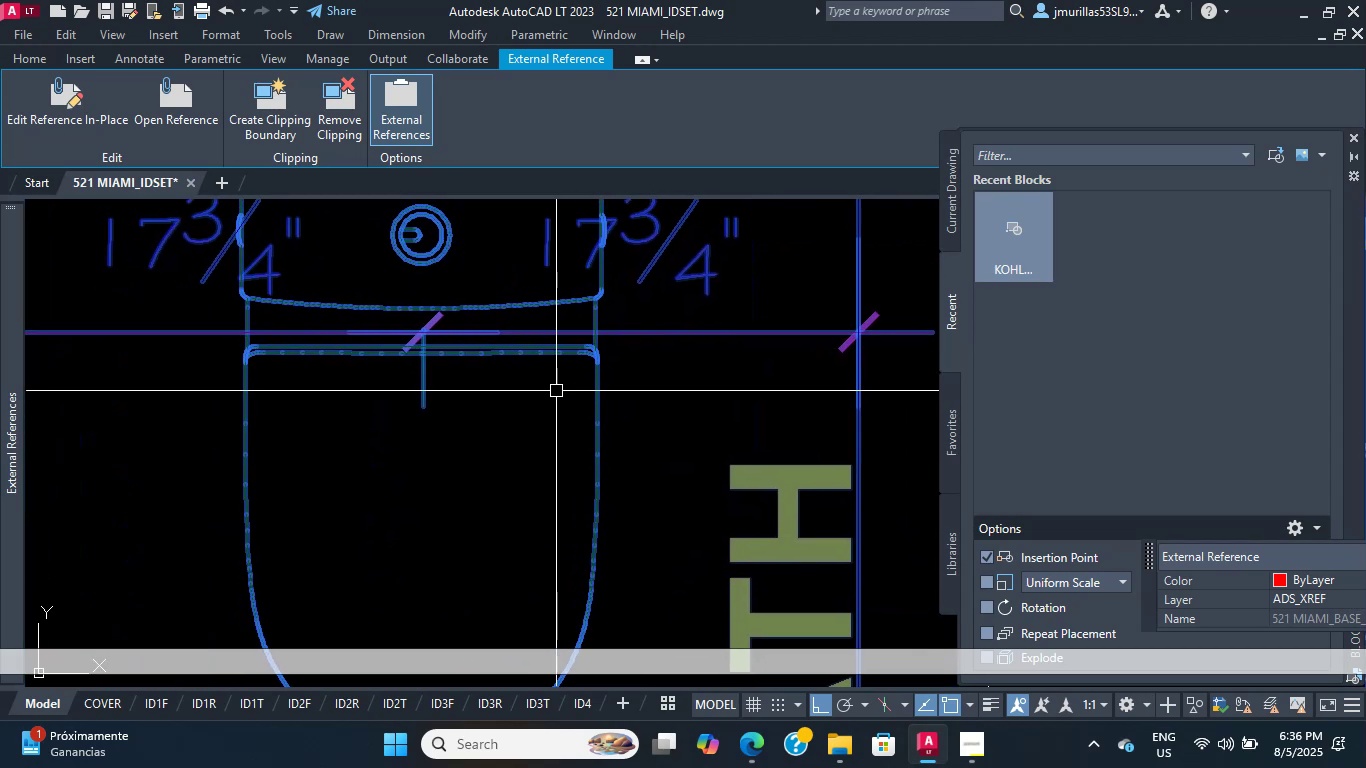 
scroll: coordinate [553, 428], scroll_direction: up, amount: 1.0
 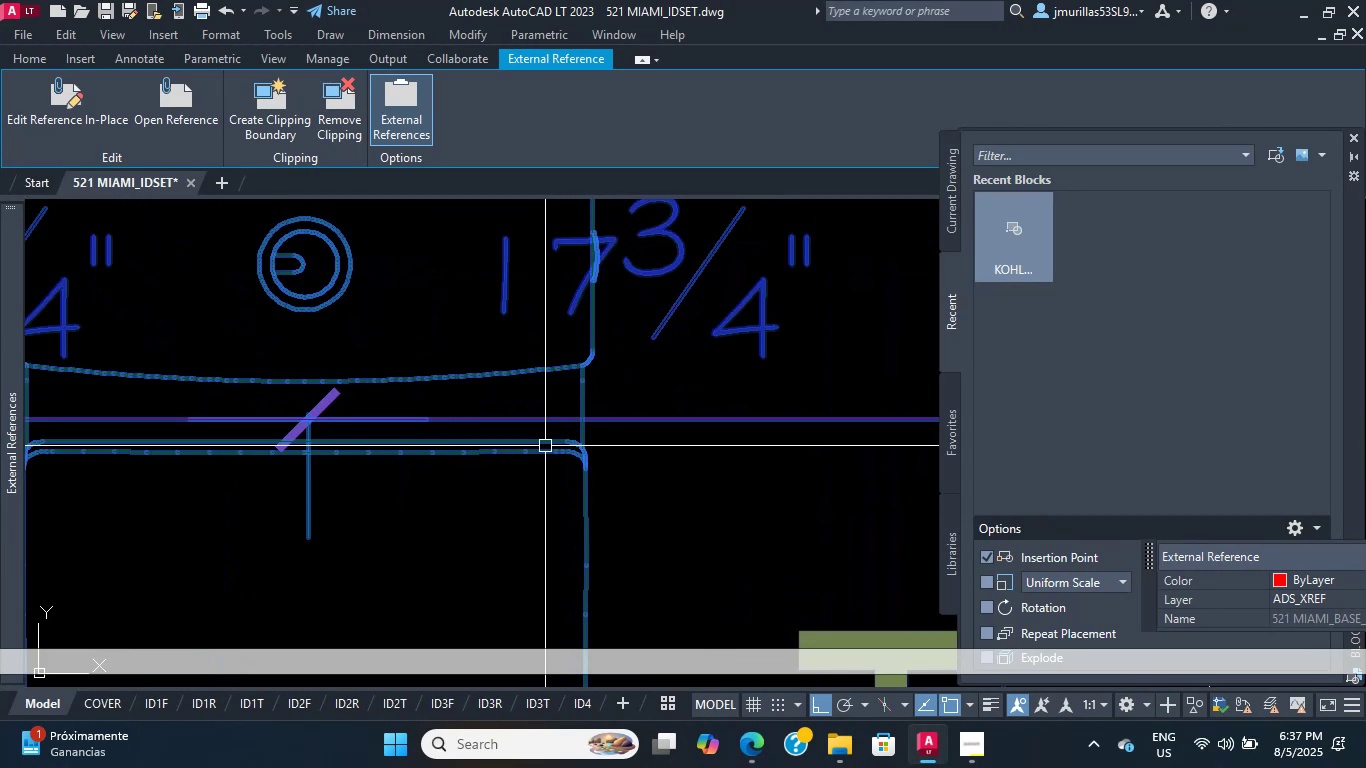 
scroll: coordinate [527, 454], scroll_direction: down, amount: 1.0
 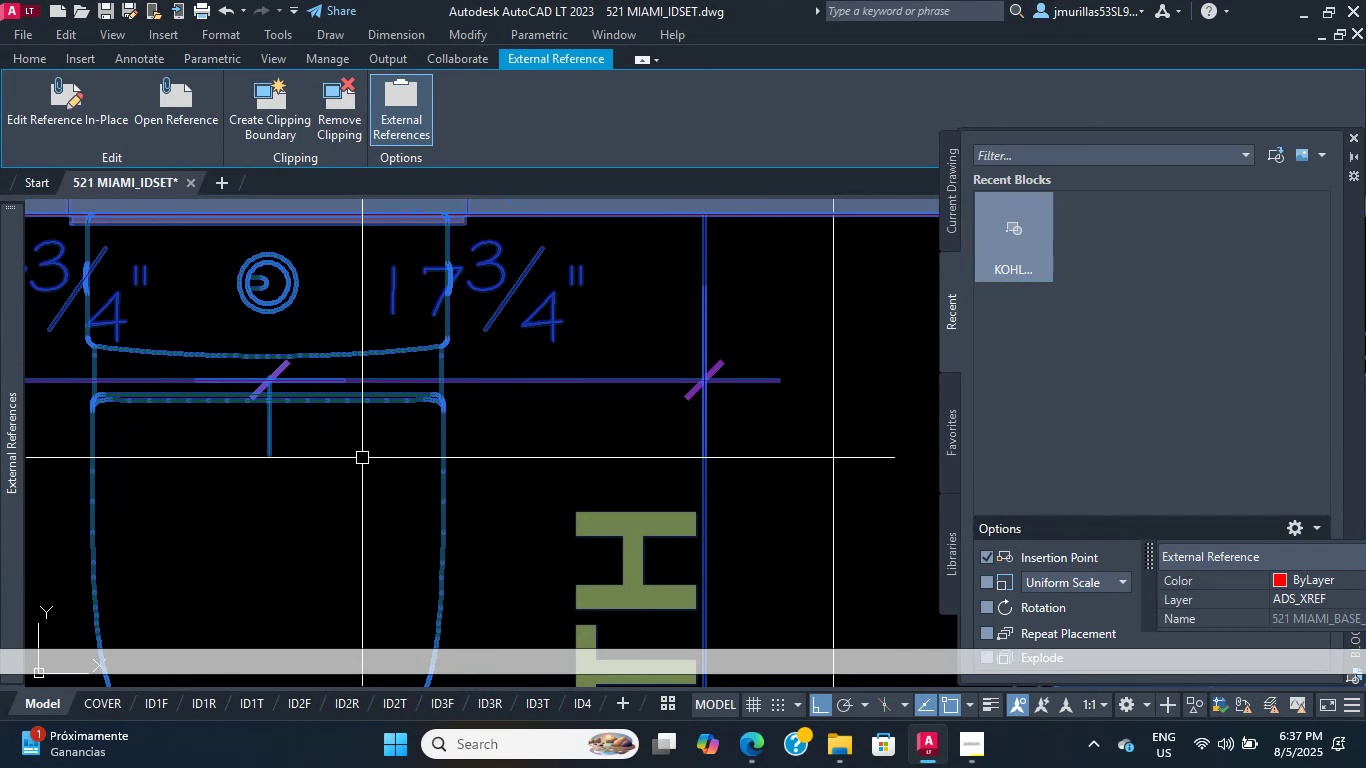 
wait(10.28)
 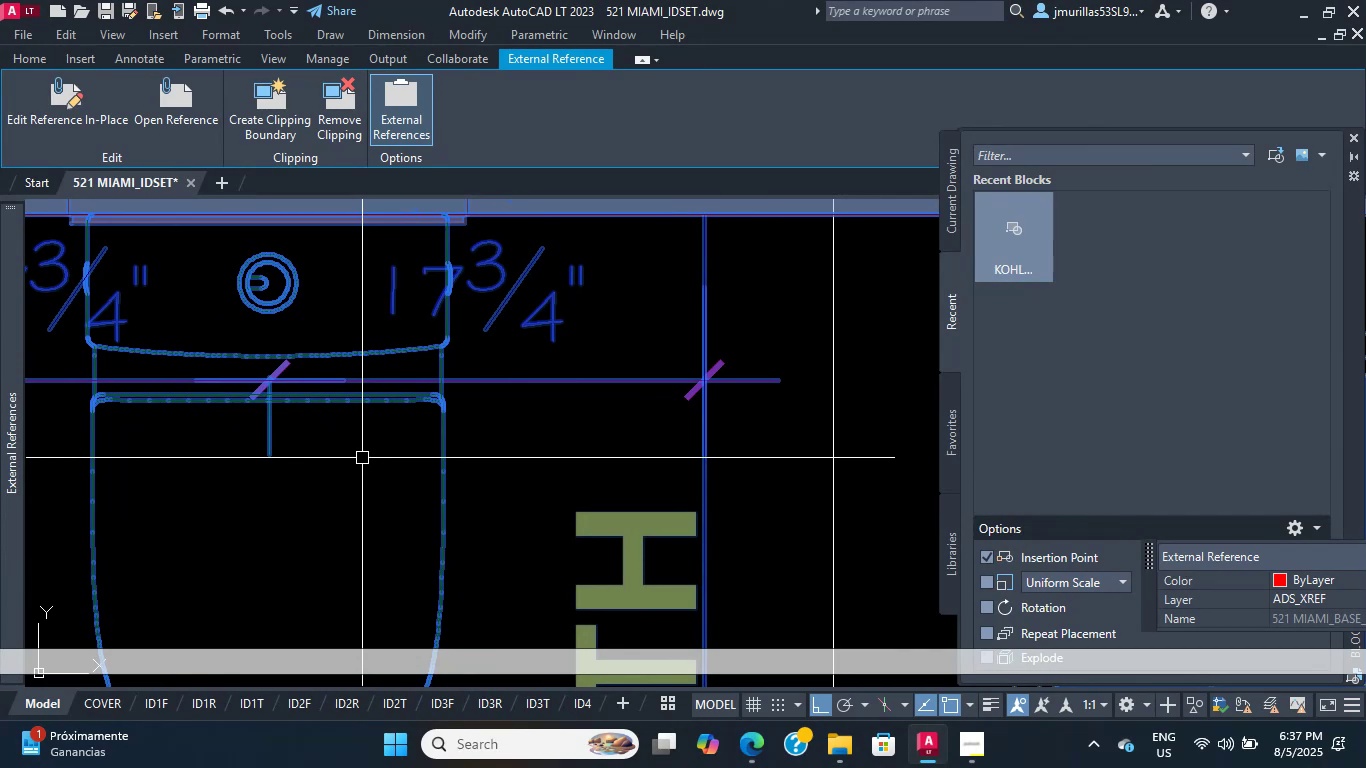 
scroll: coordinate [382, 398], scroll_direction: down, amount: 1.0
 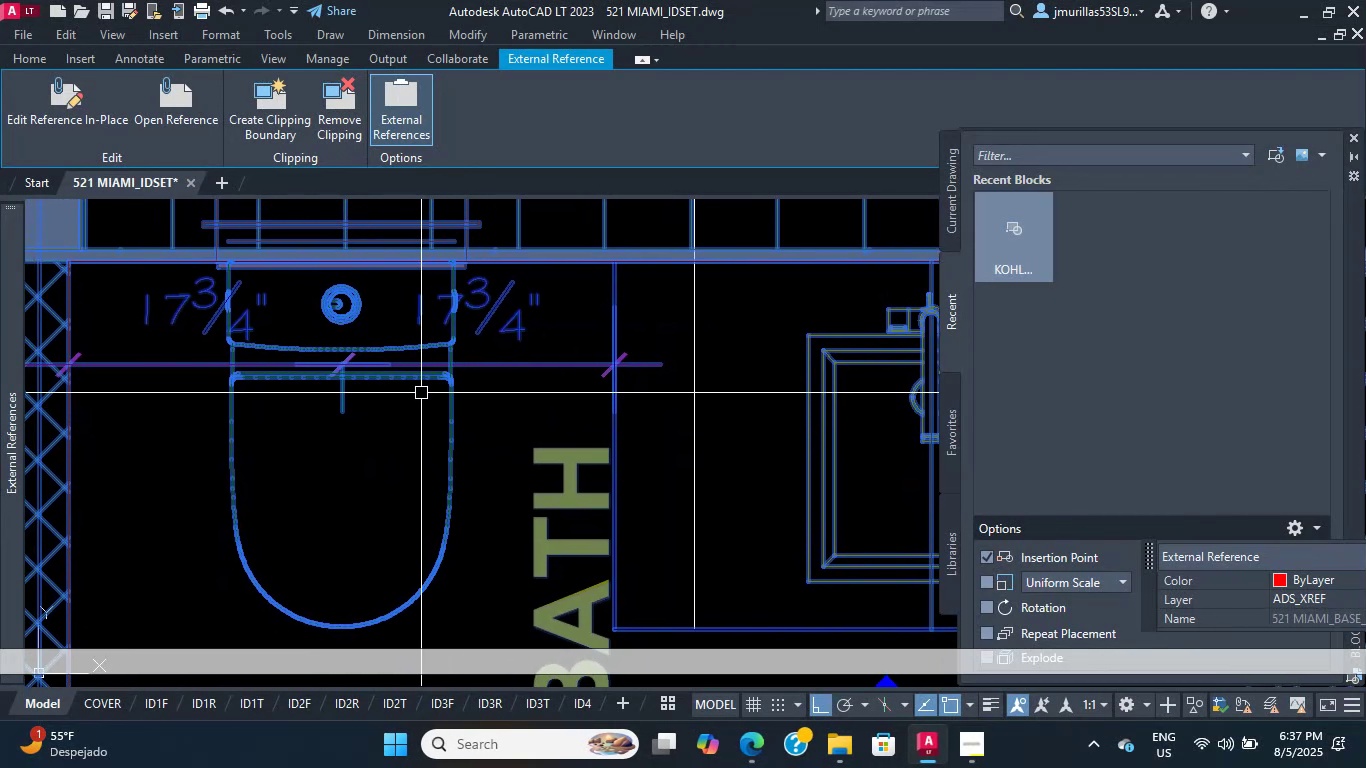 
wait(15.33)
 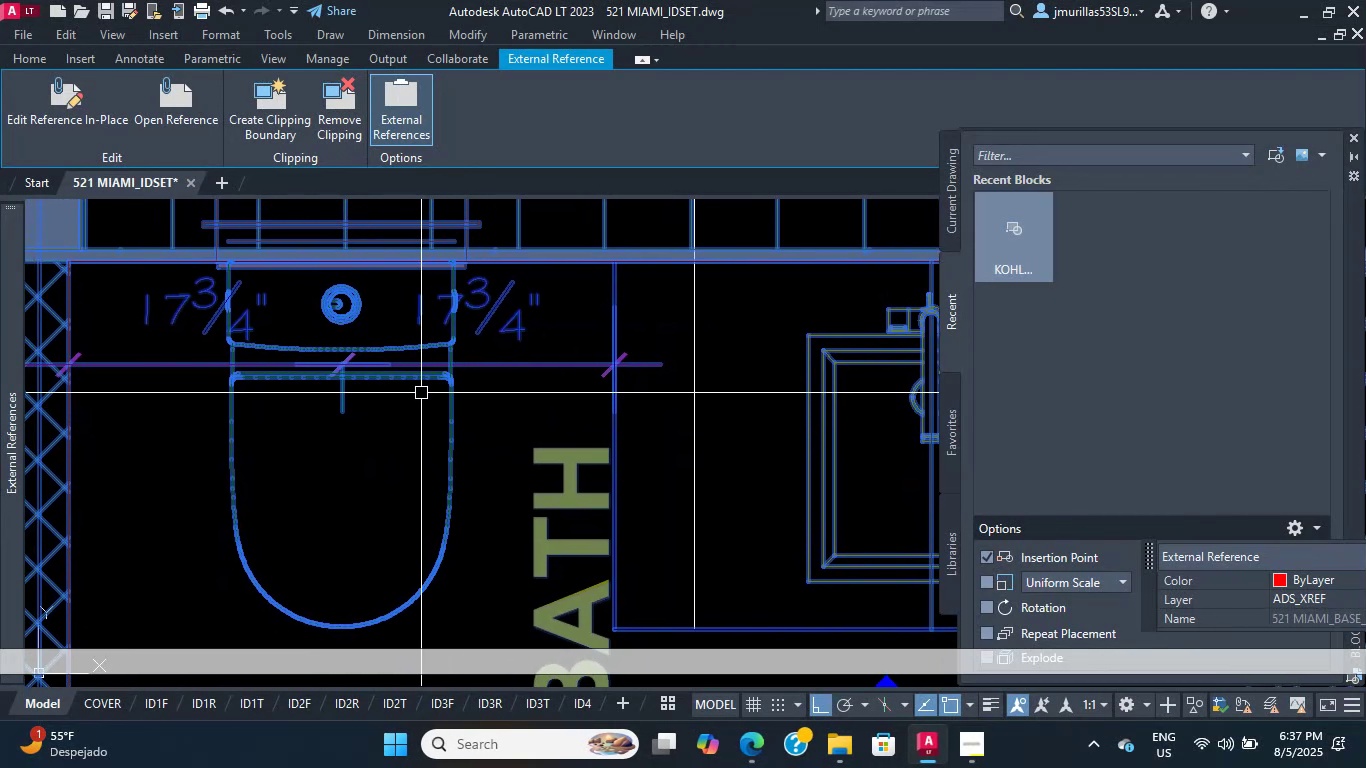 
scroll: coordinate [714, 268], scroll_direction: down, amount: 1.0
 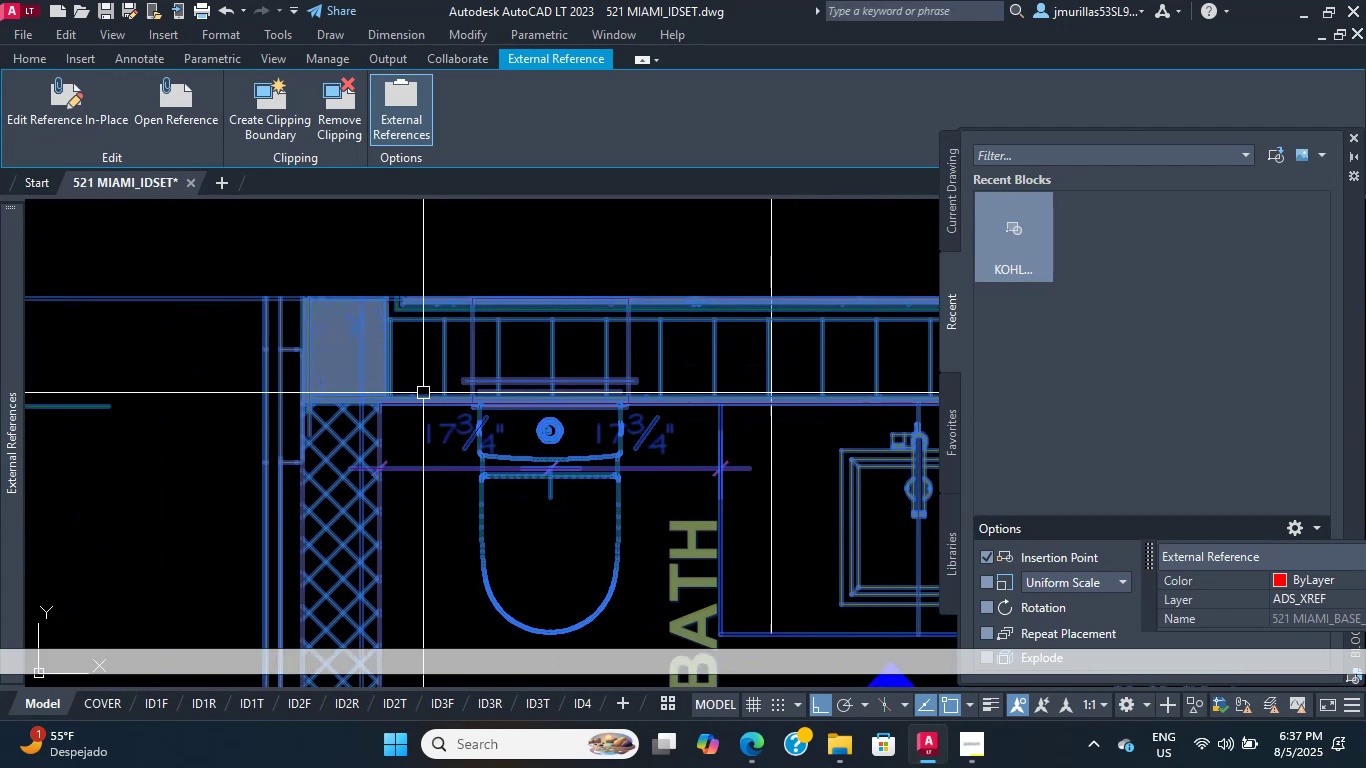 
scroll: coordinate [400, 354], scroll_direction: up, amount: 1.0
 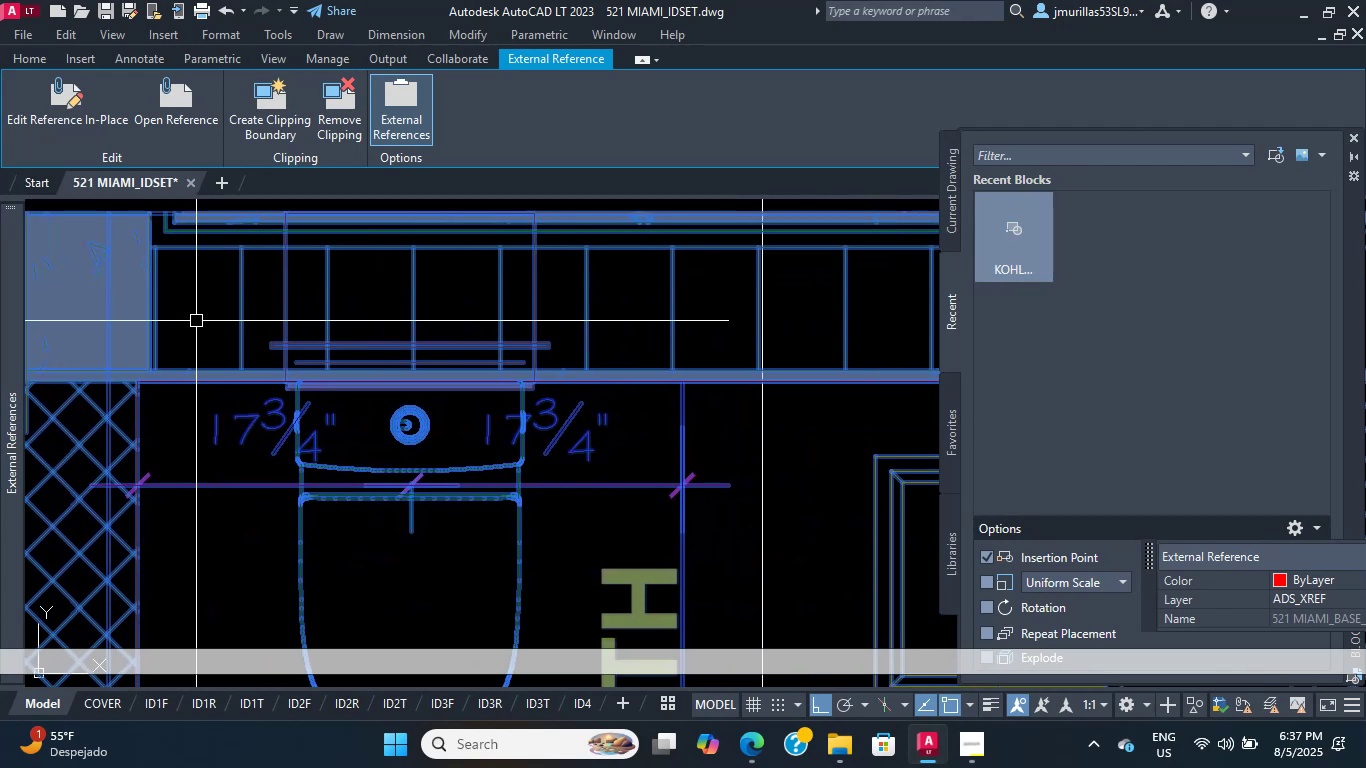 
wait(5.01)
 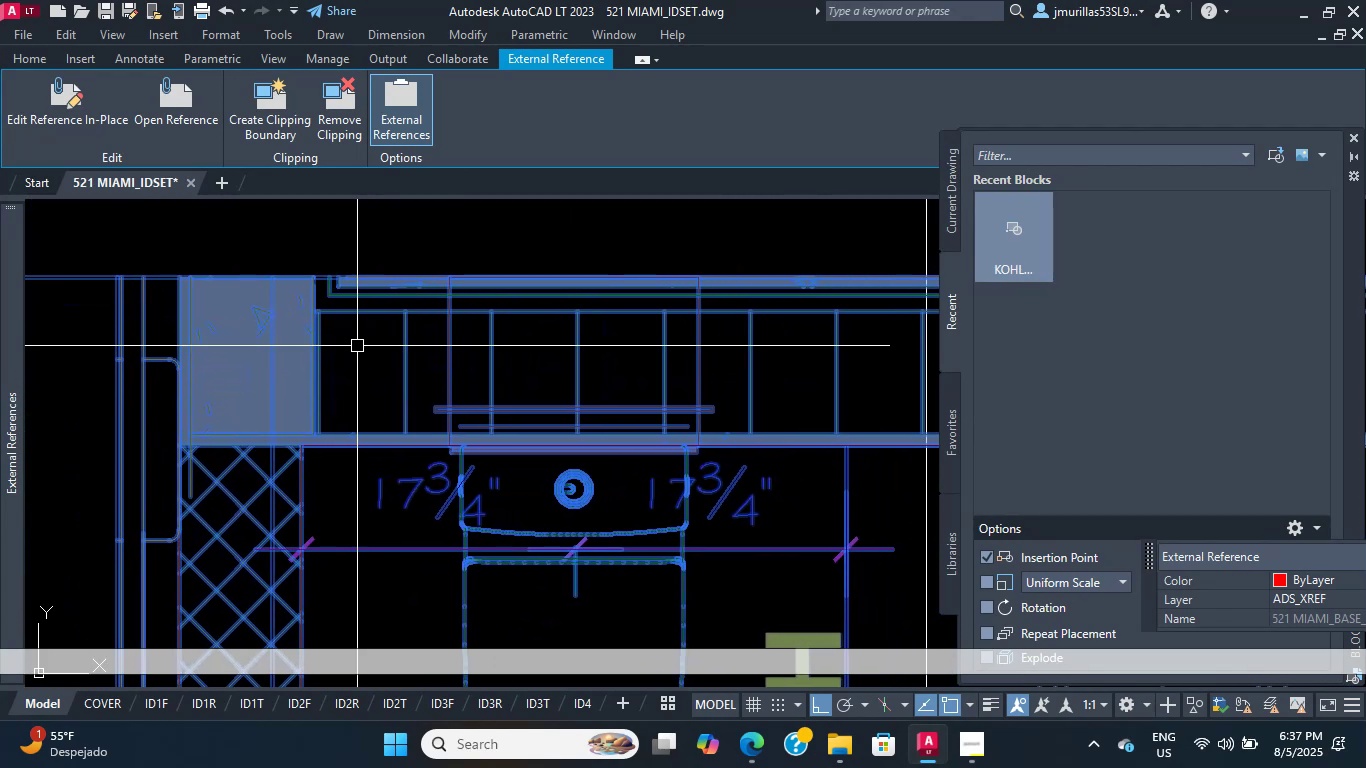 
scroll: coordinate [279, 407], scroll_direction: up, amount: 1.0
 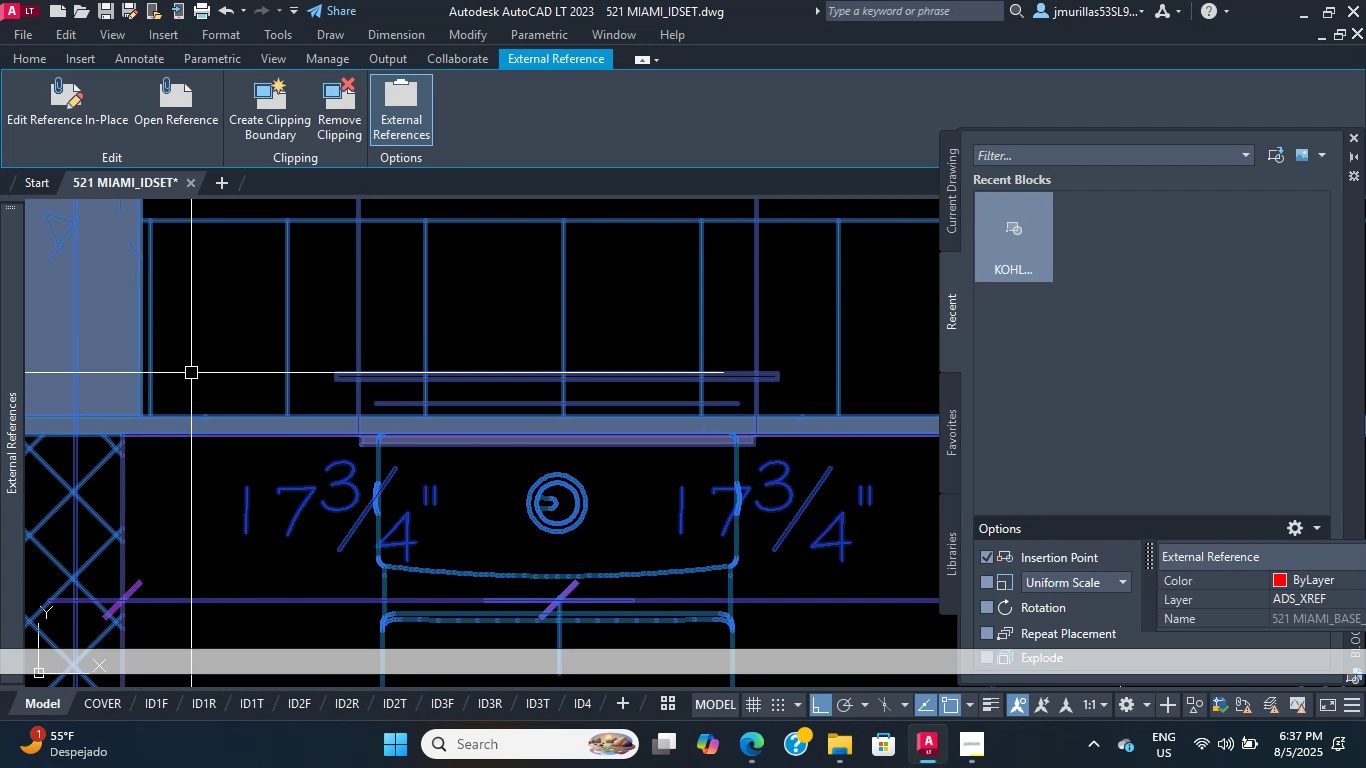 
wait(11.75)
 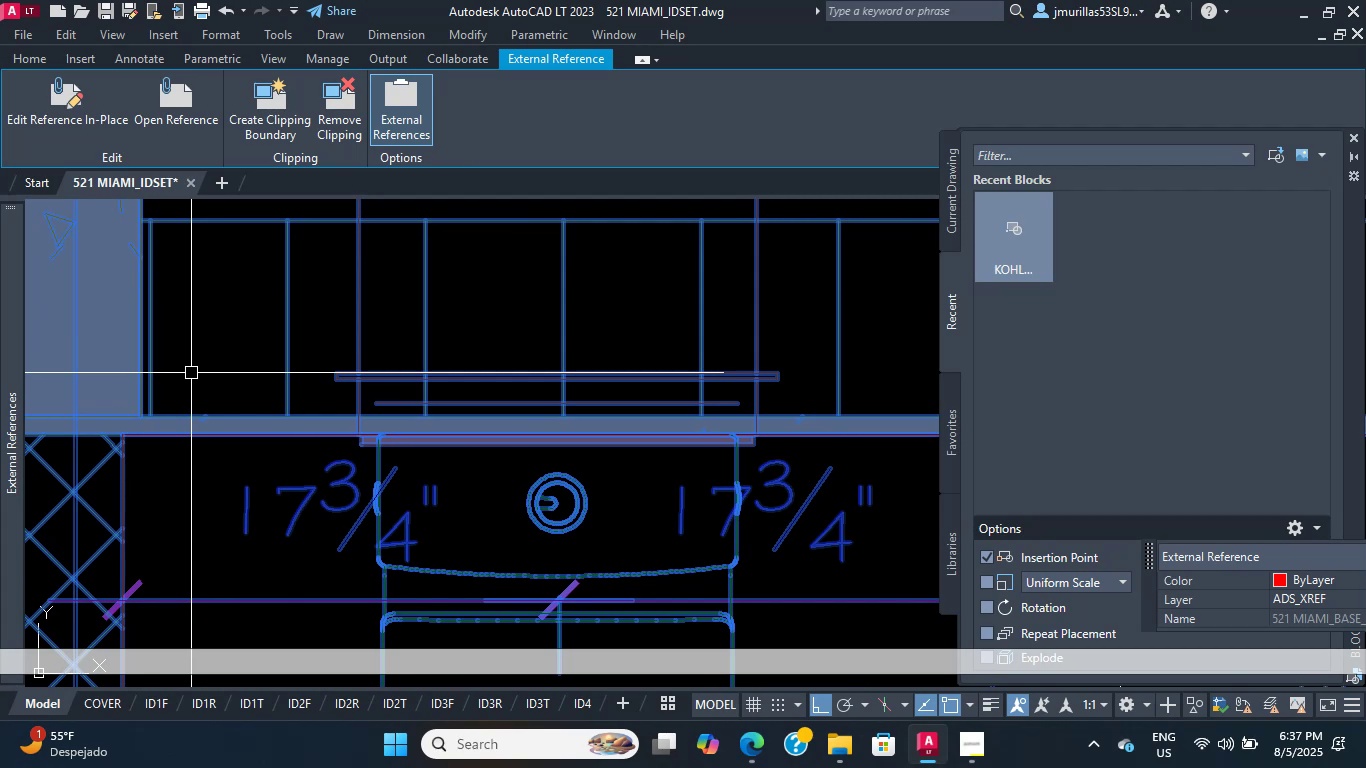 
key(Escape)
 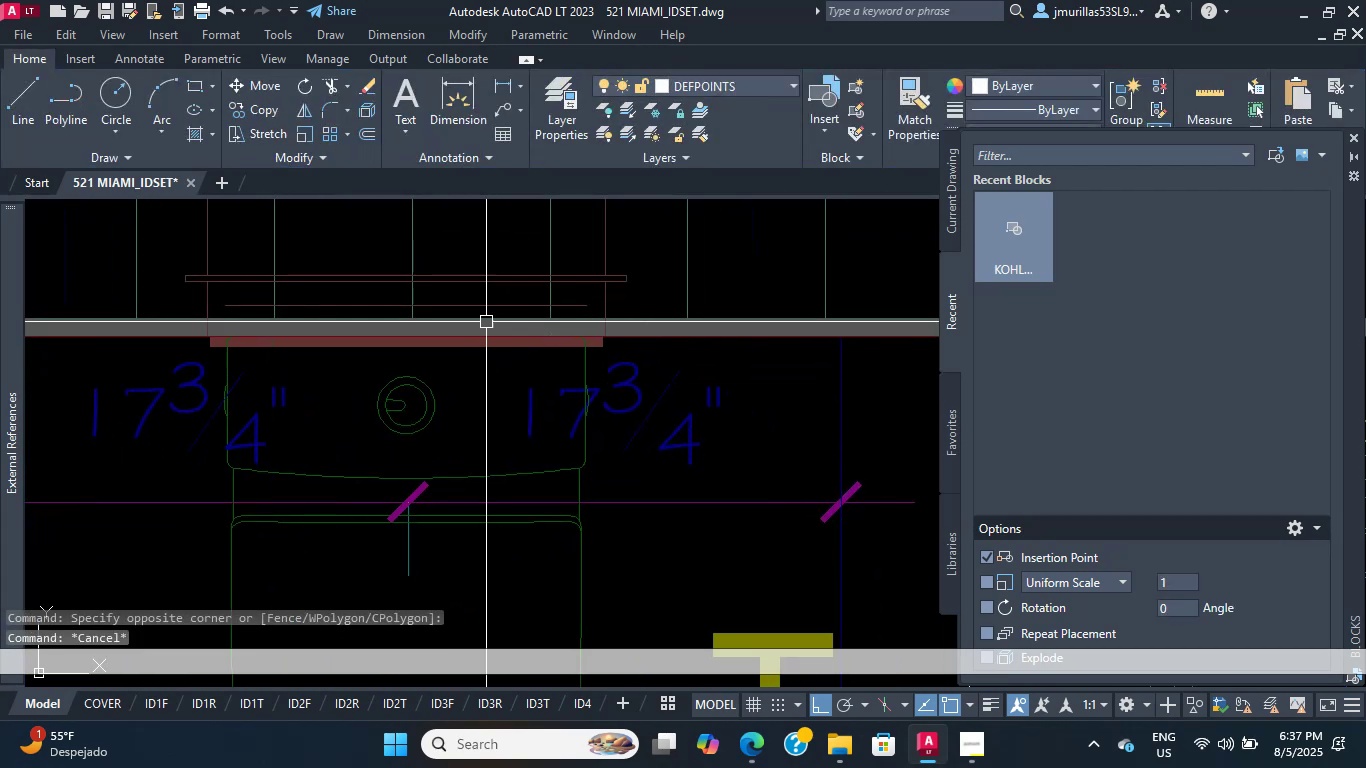 
scroll: coordinate [557, 461], scroll_direction: down, amount: 11.0
 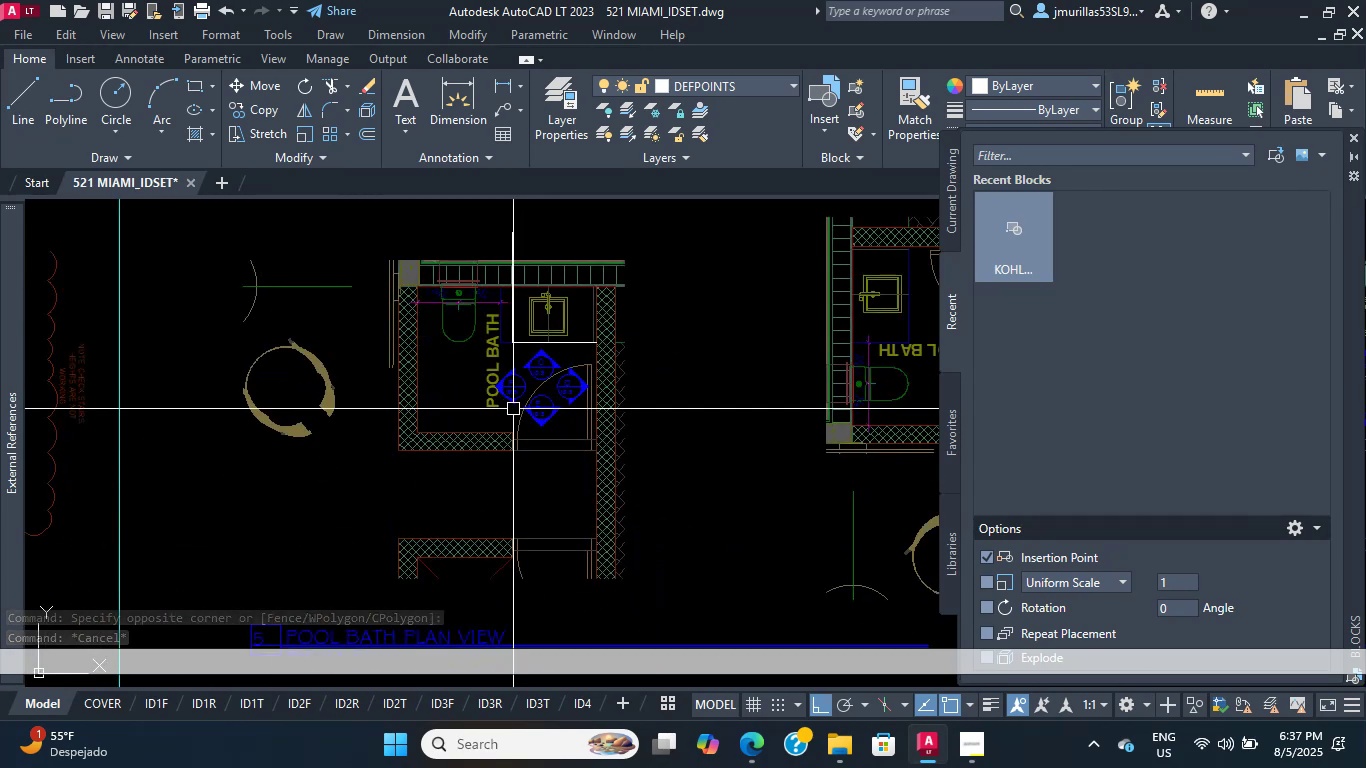 
scroll: coordinate [512, 398], scroll_direction: up, amount: 3.0
 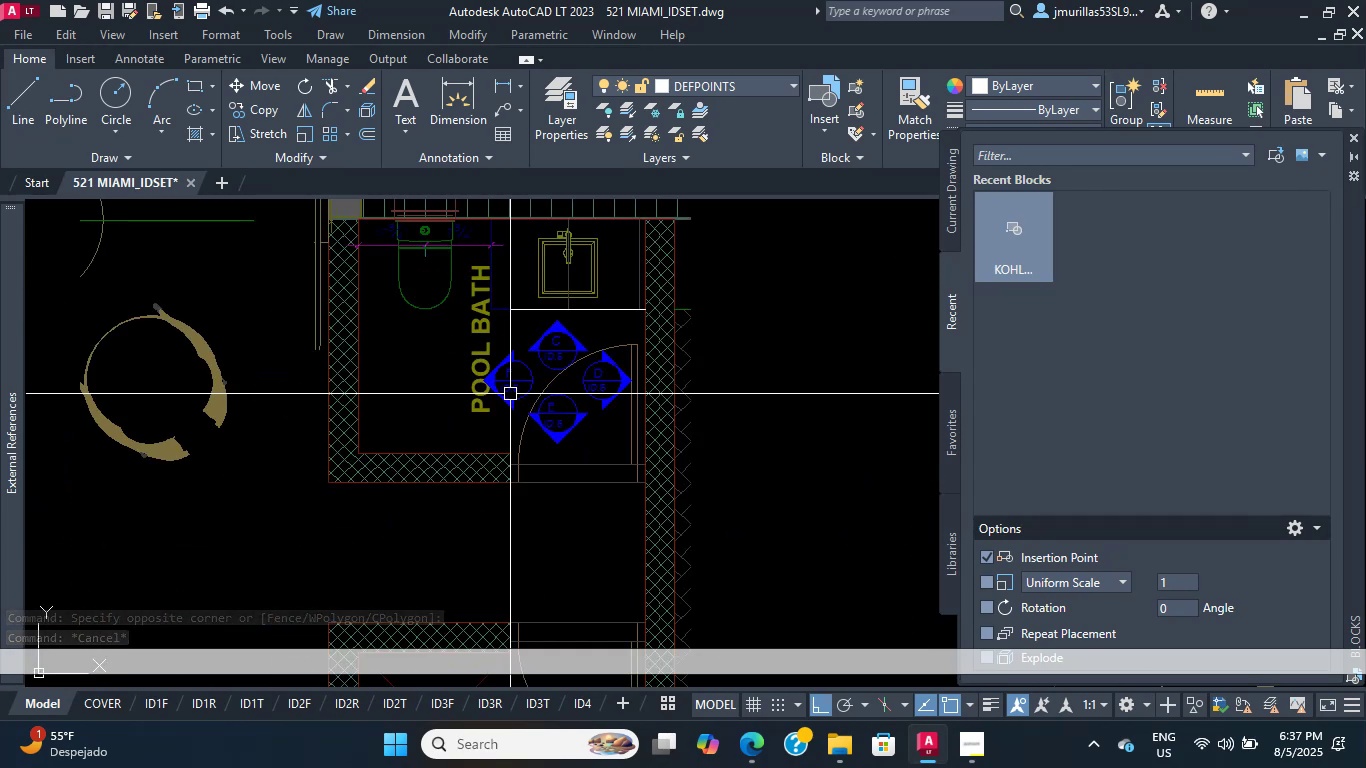 
key(Control+S)
 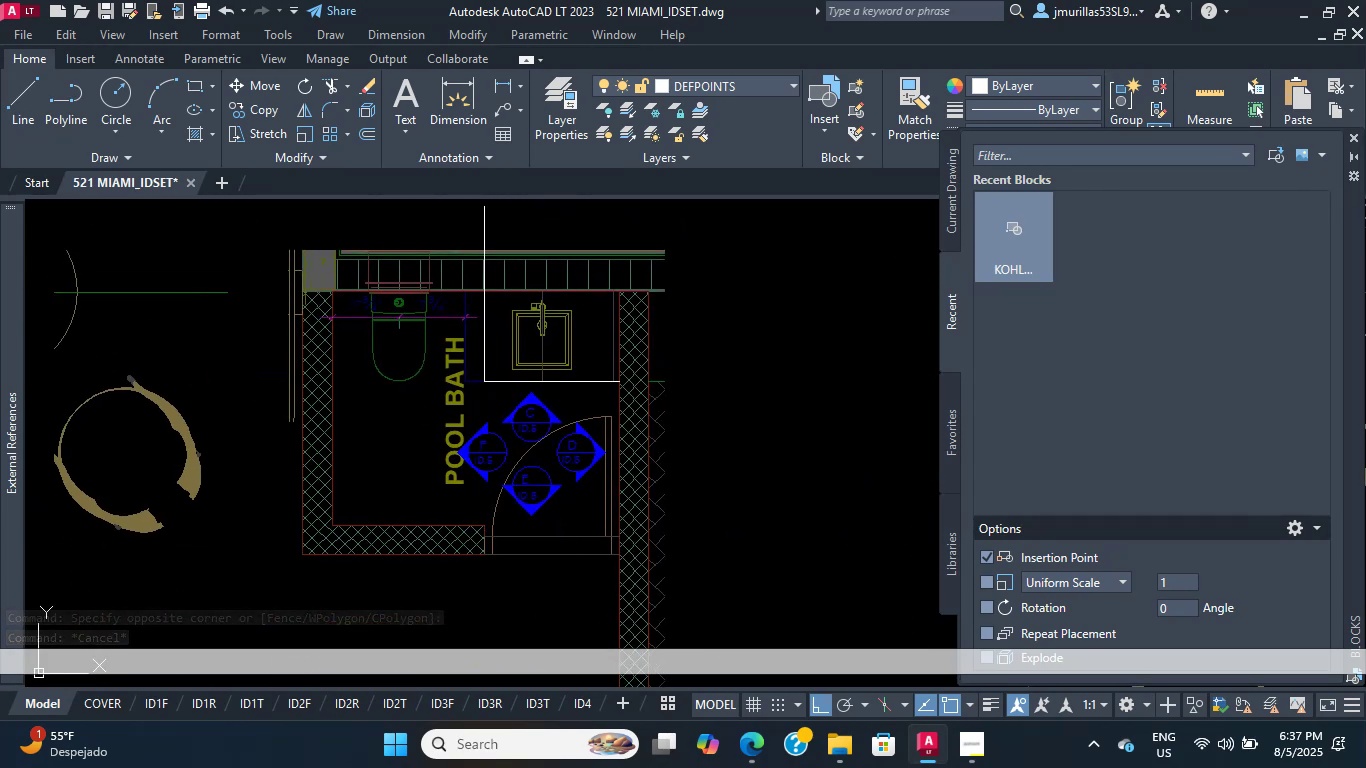 
scroll: coordinate [565, 405], scroll_direction: up, amount: 2.0
 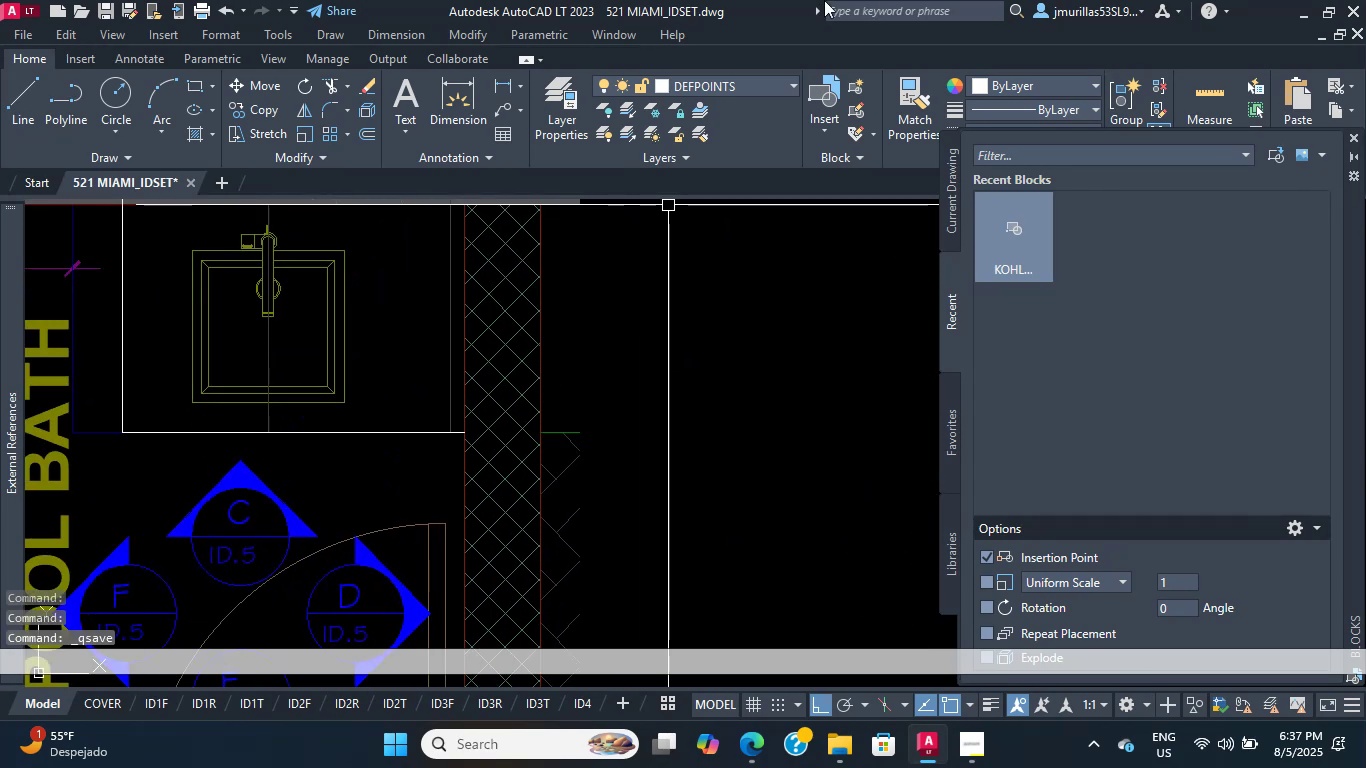 
left_click_drag(start_coordinate=[721, 0], to_coordinate=[0, 241])
 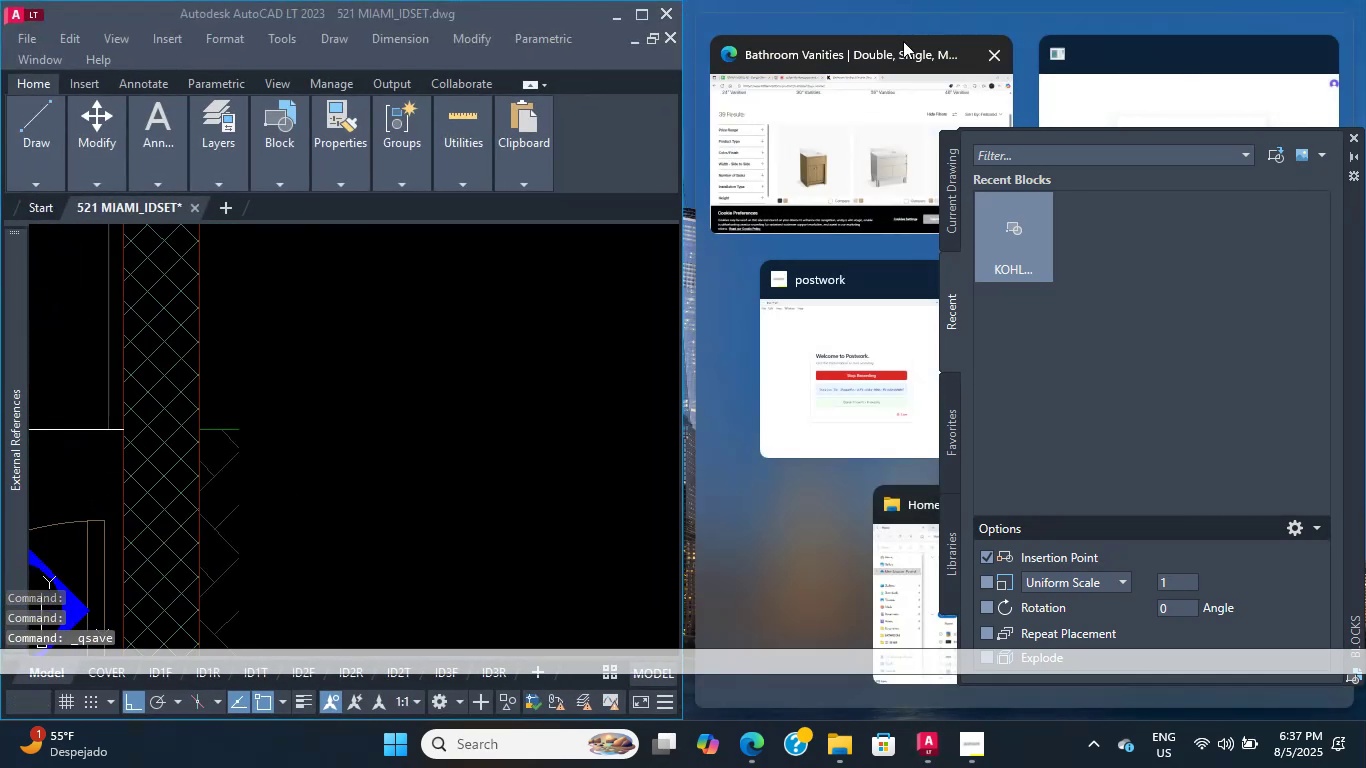 
left_click([847, 116])
 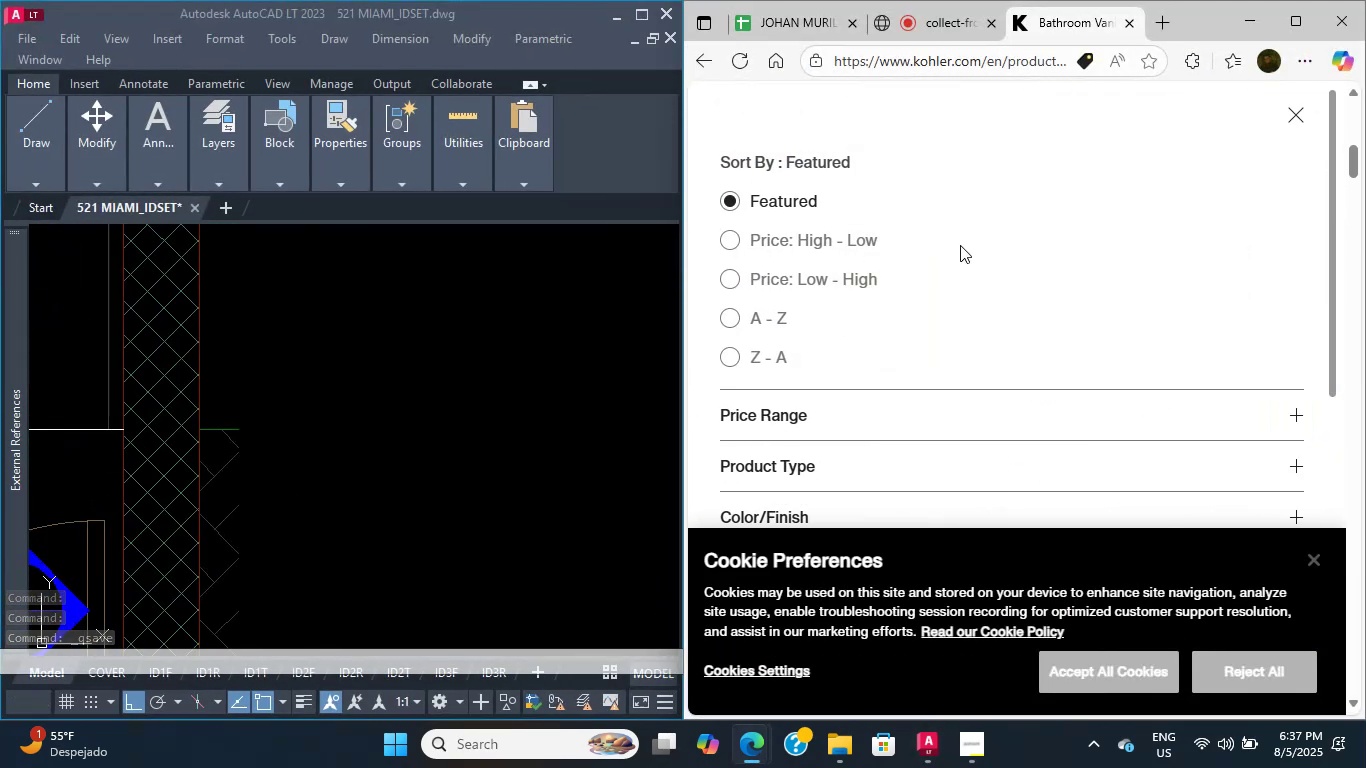 
scroll: coordinate [924, 354], scroll_direction: down, amount: 9.0
 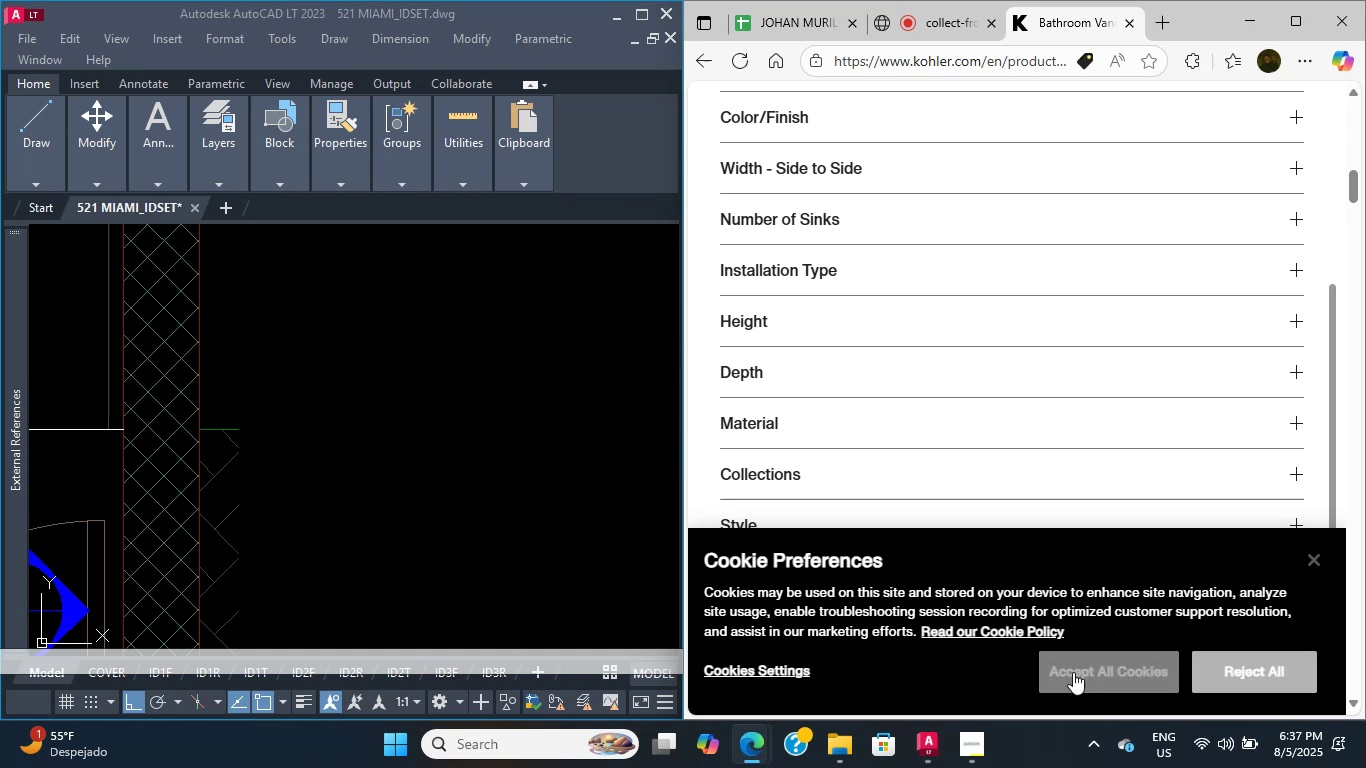 
left_click([1082, 662])
 